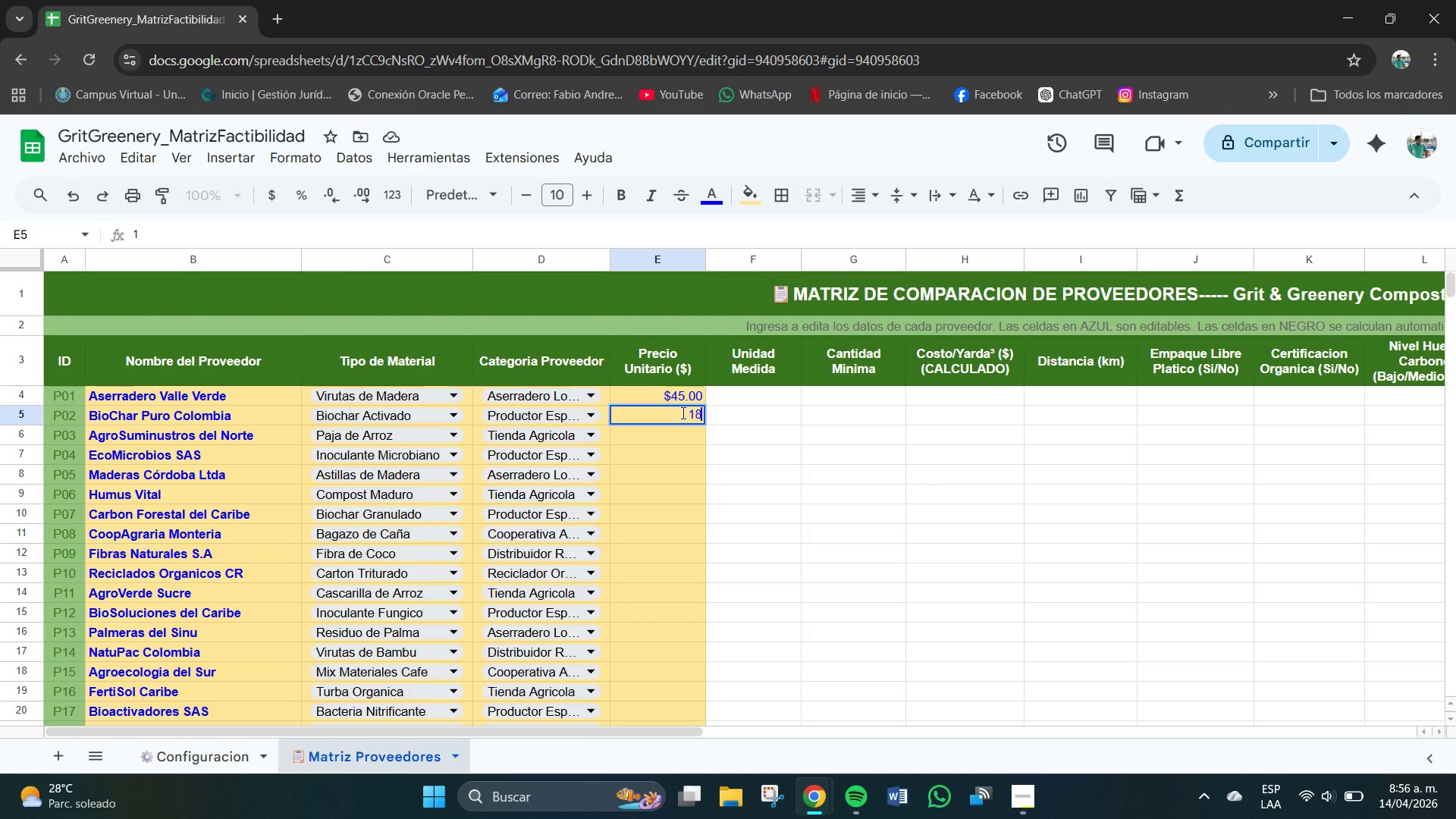 
key(Numpad8)
 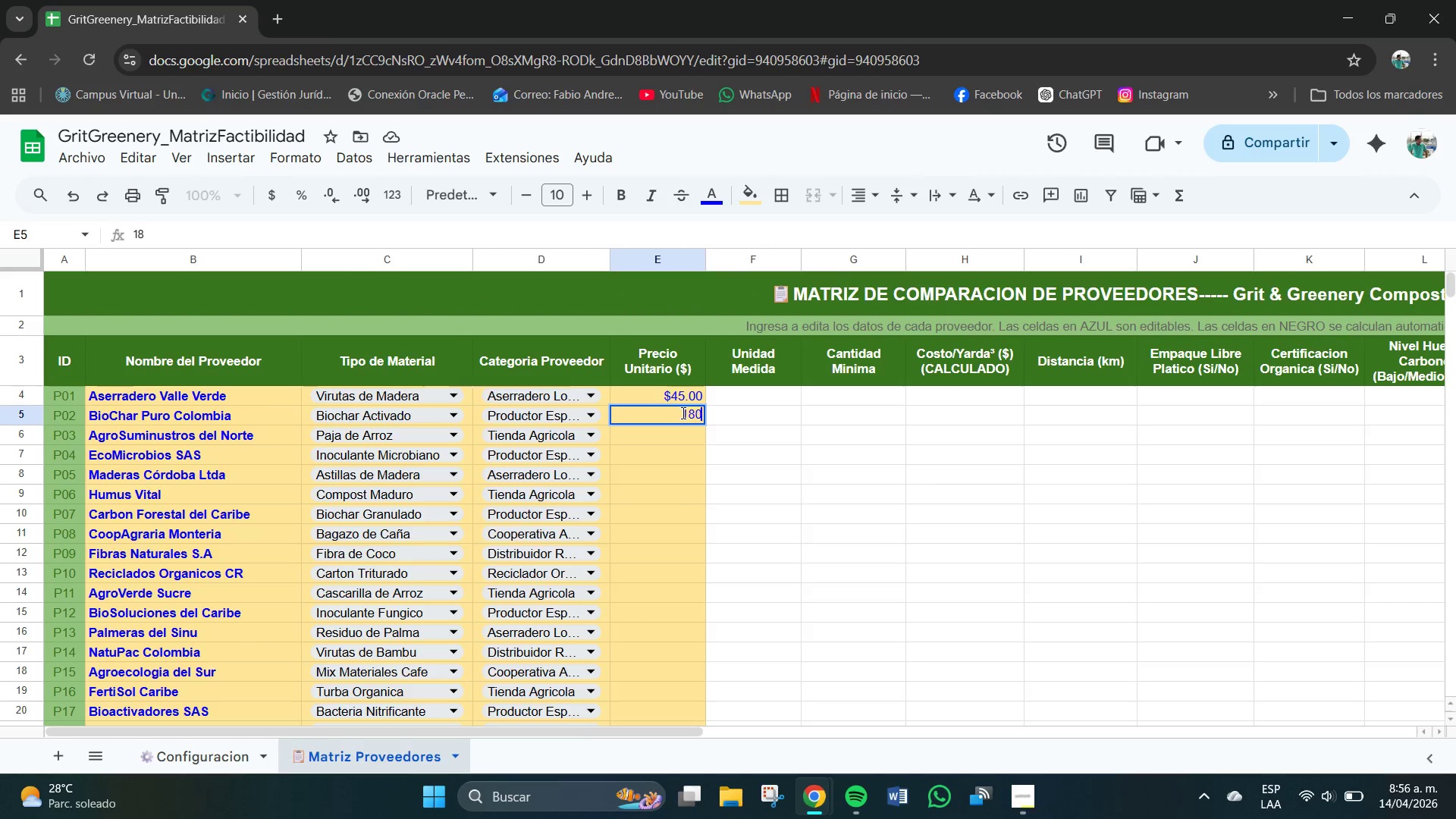 
key(Numpad0)
 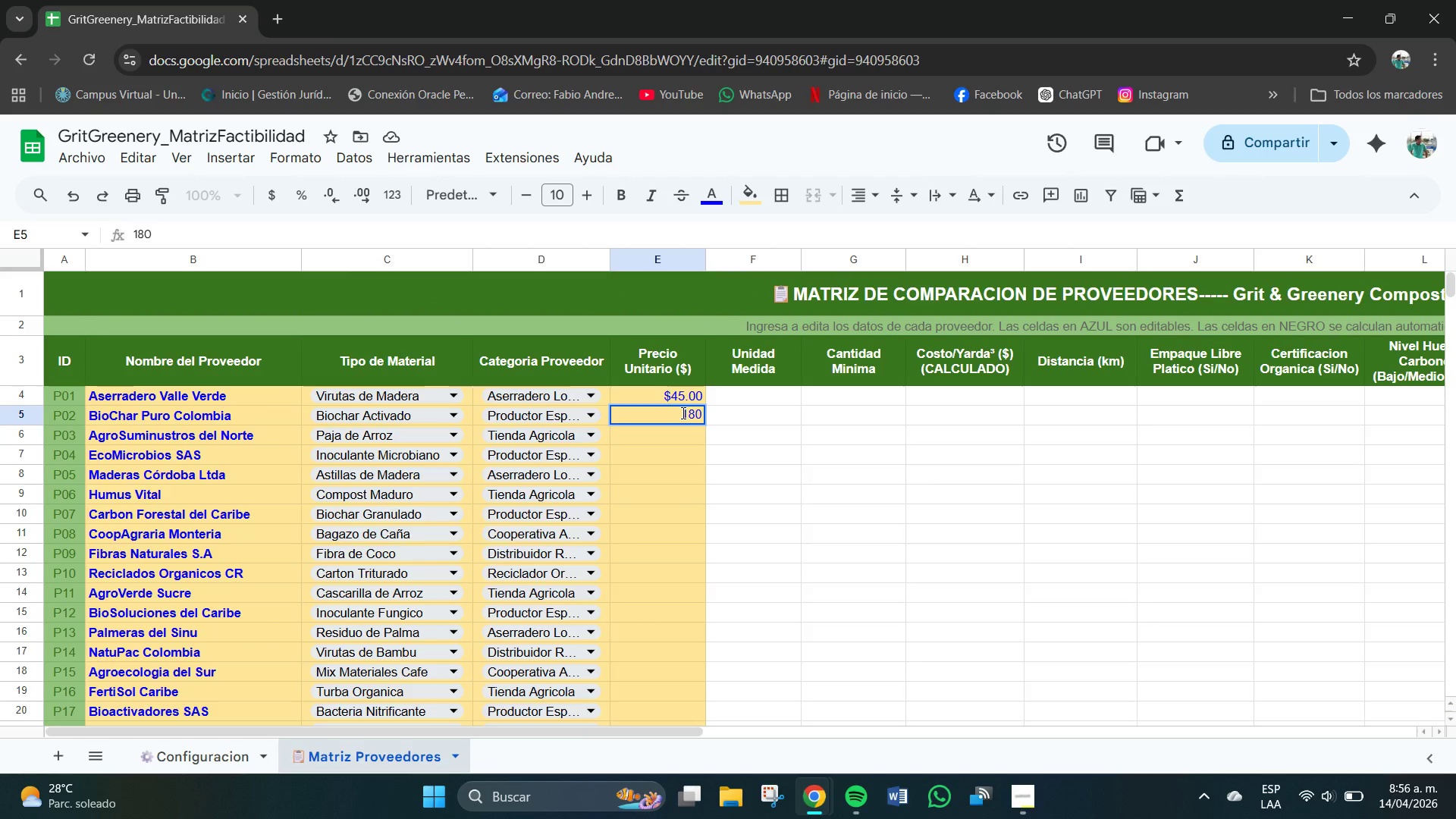 
key(NumpadDecimal)
 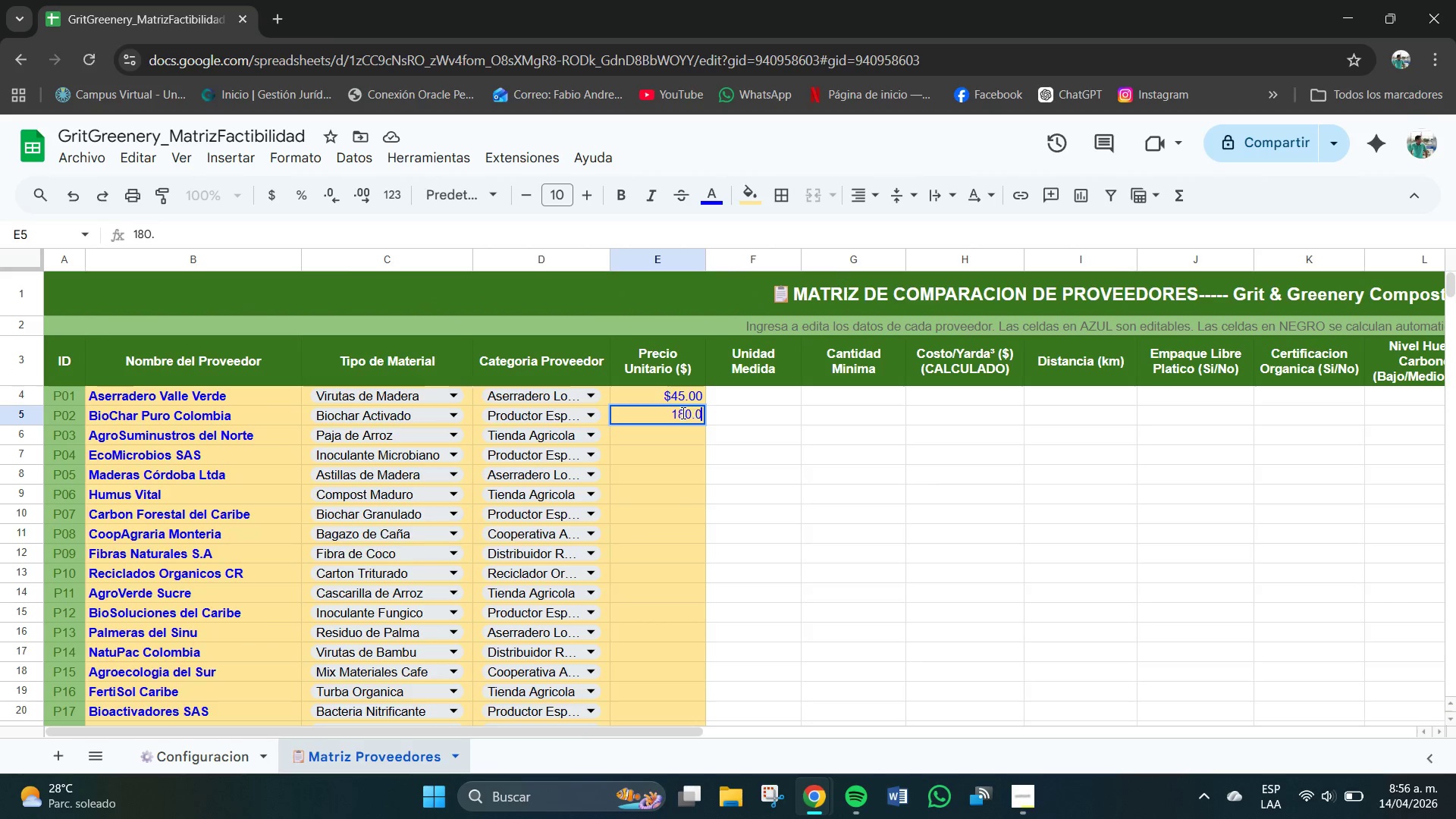 
key(Numpad0)
 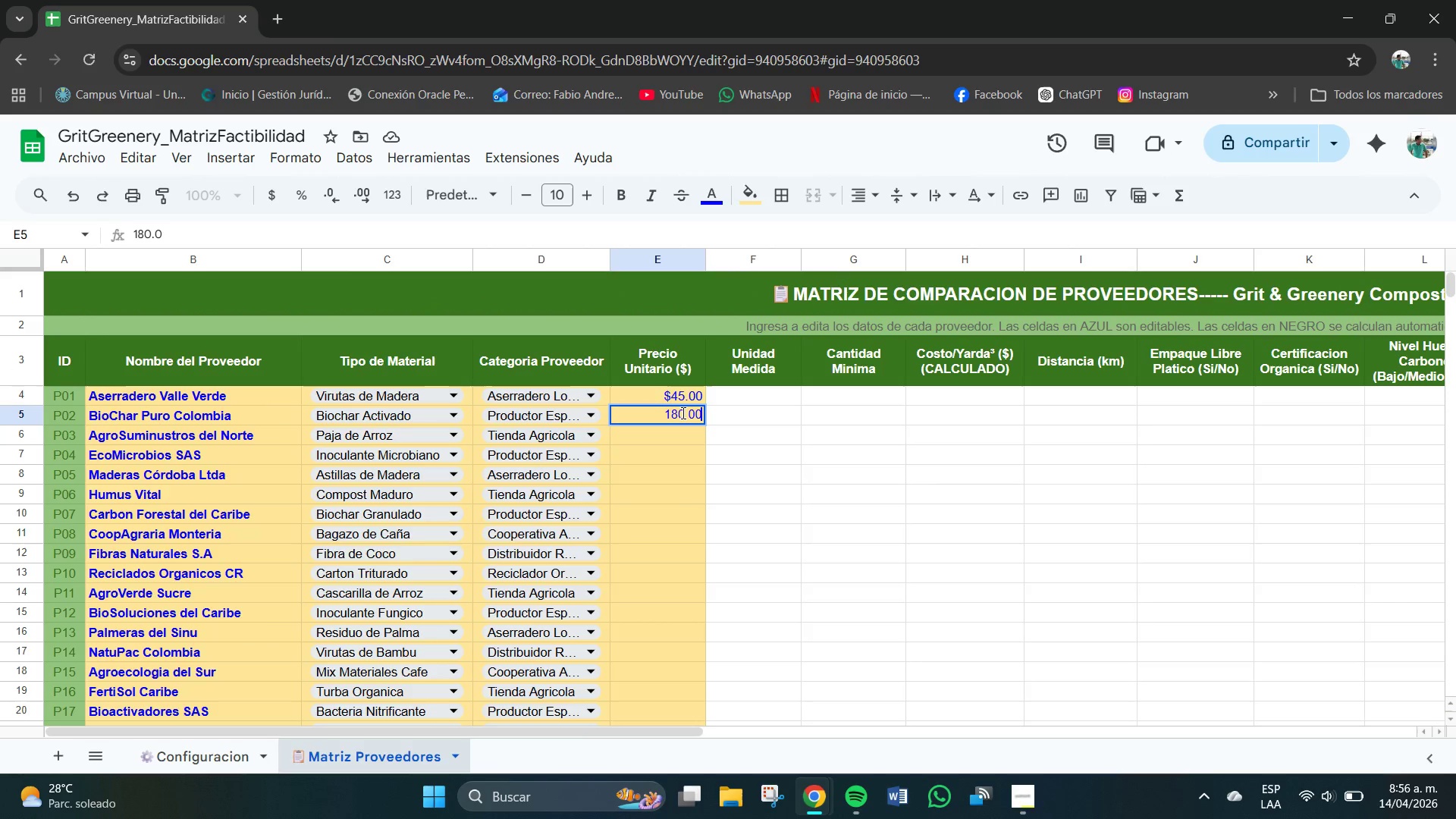 
key(Numpad0)
 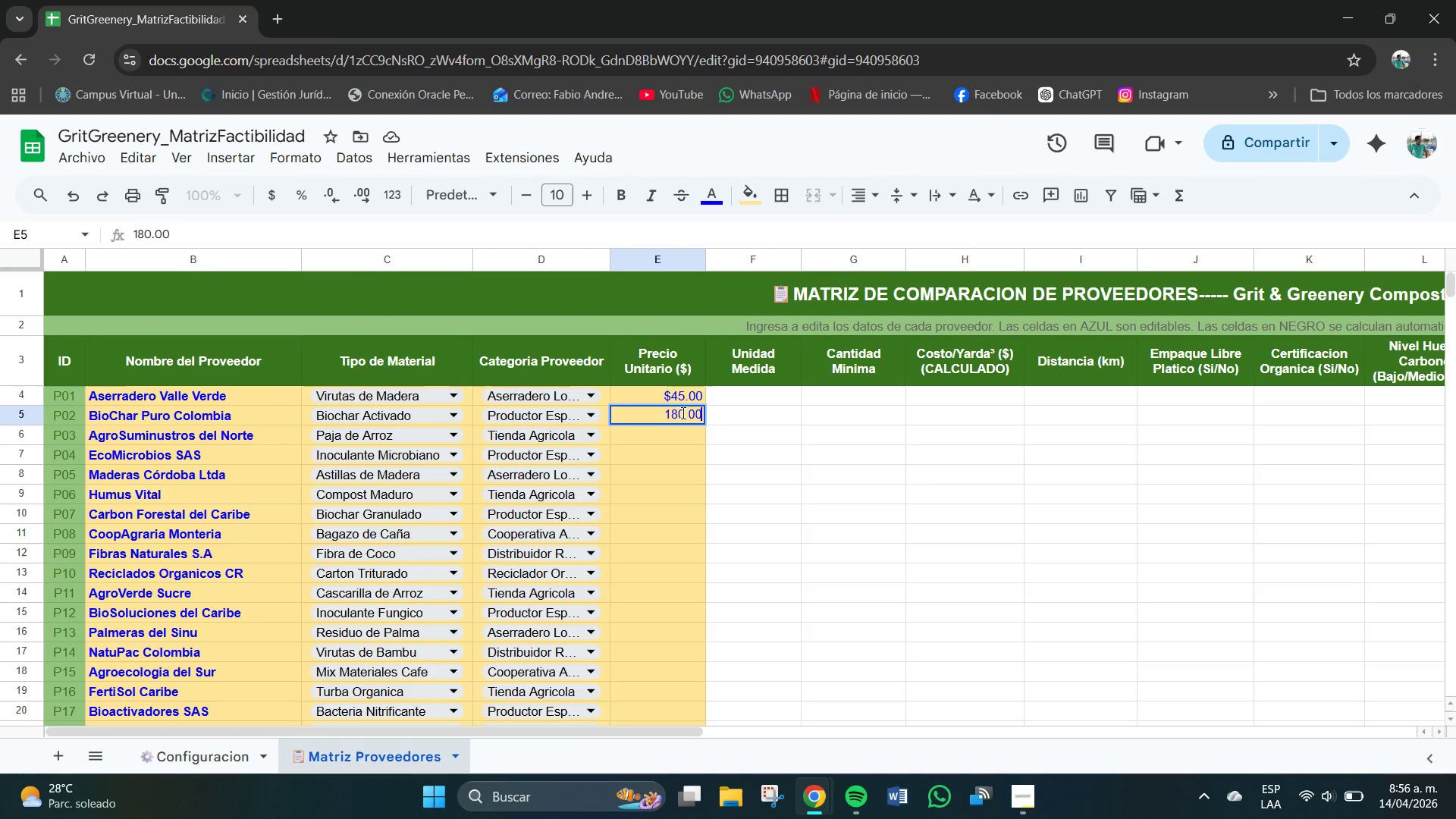 
key(NumpadEnter)
 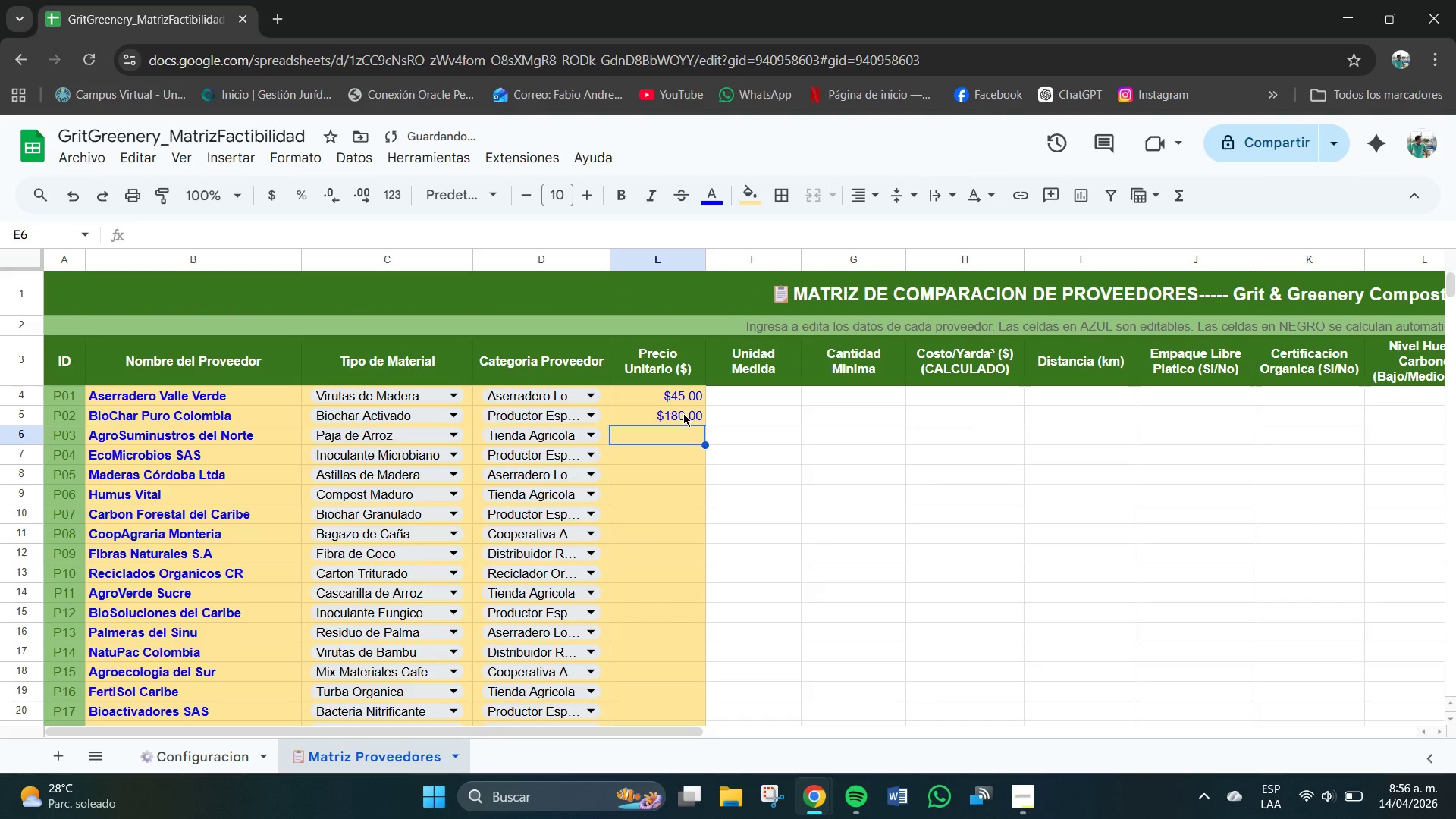 
key(Numpad1)
 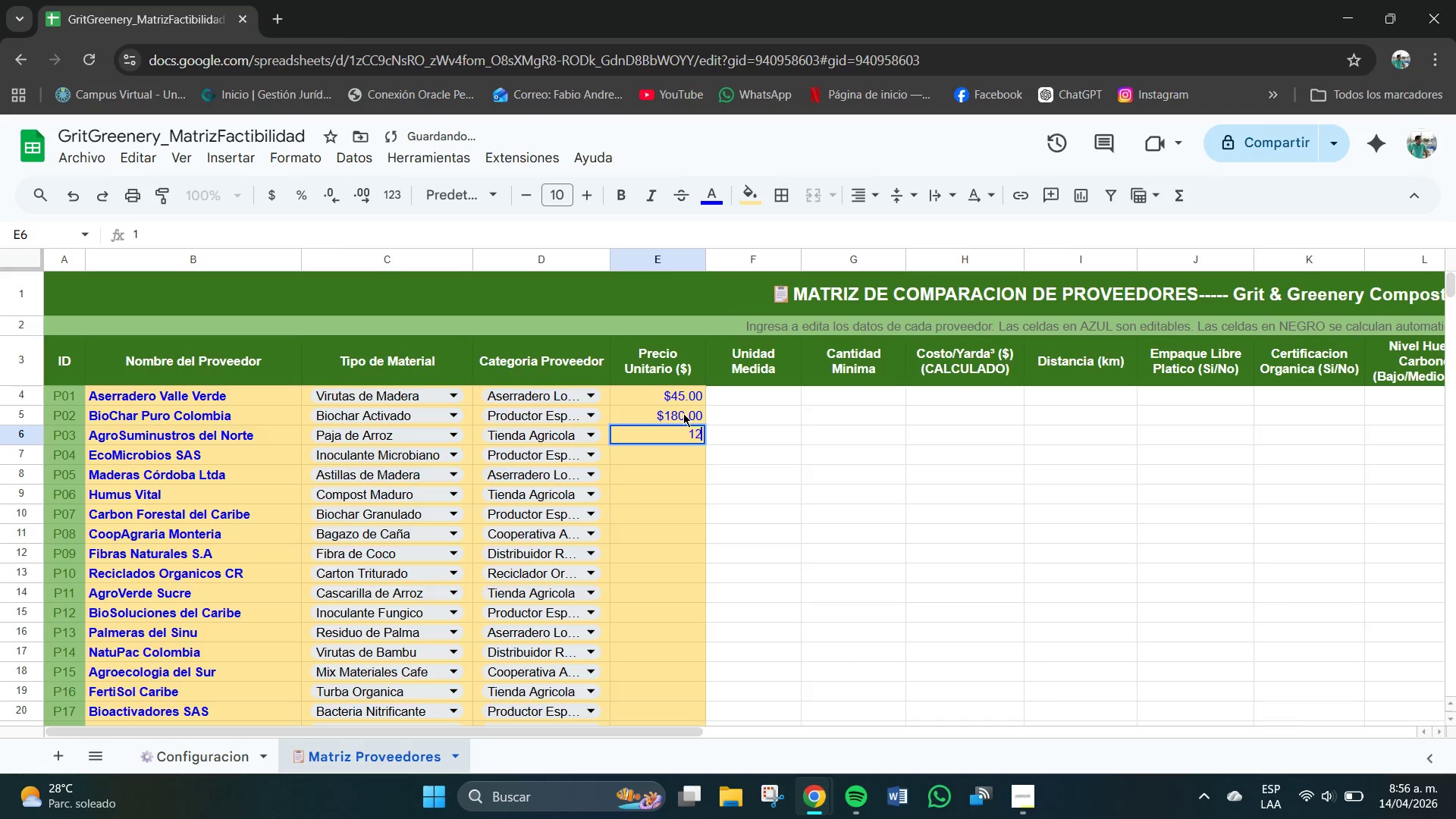 
key(Numpad2)
 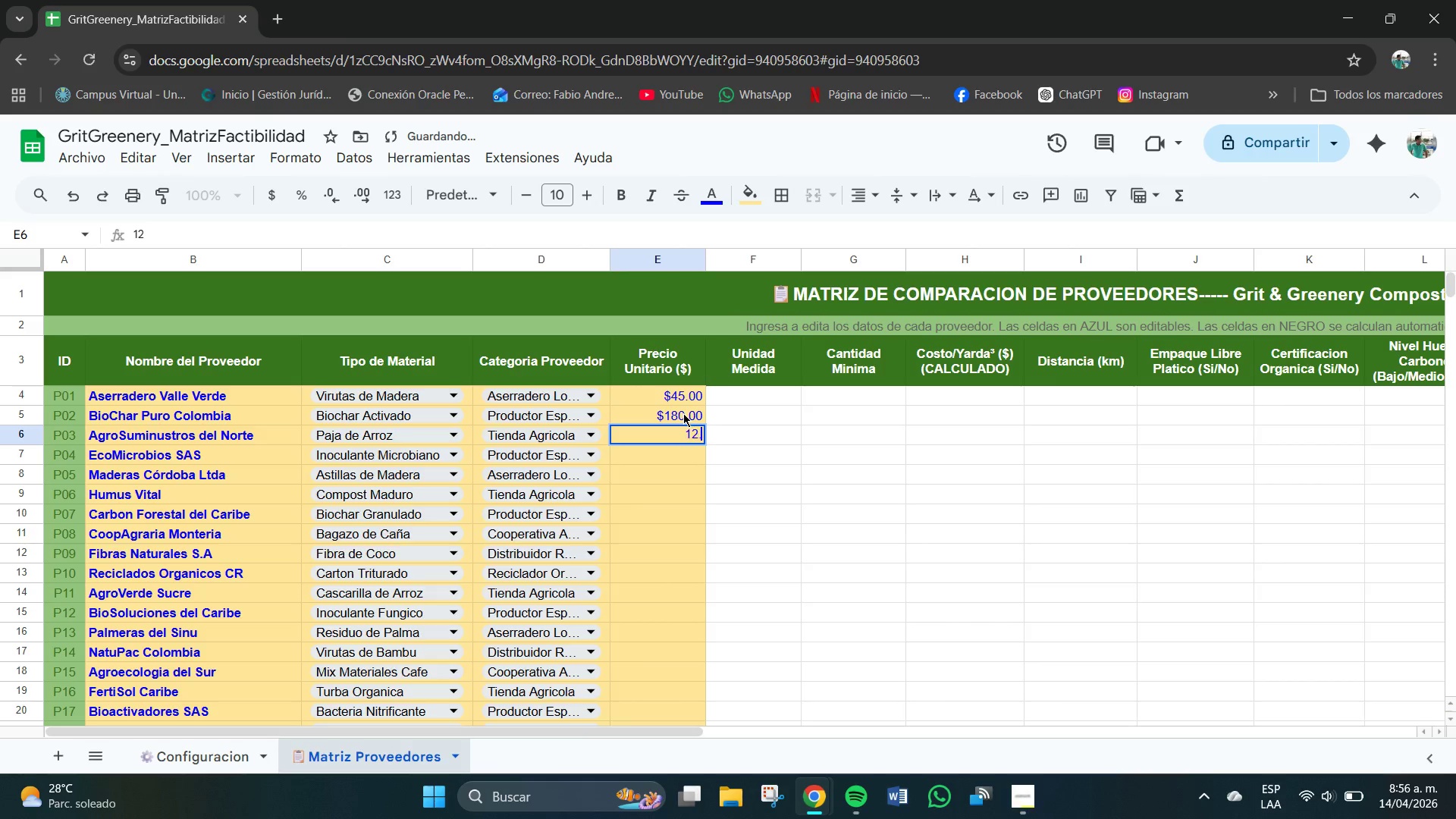 
key(NumpadDecimal)
 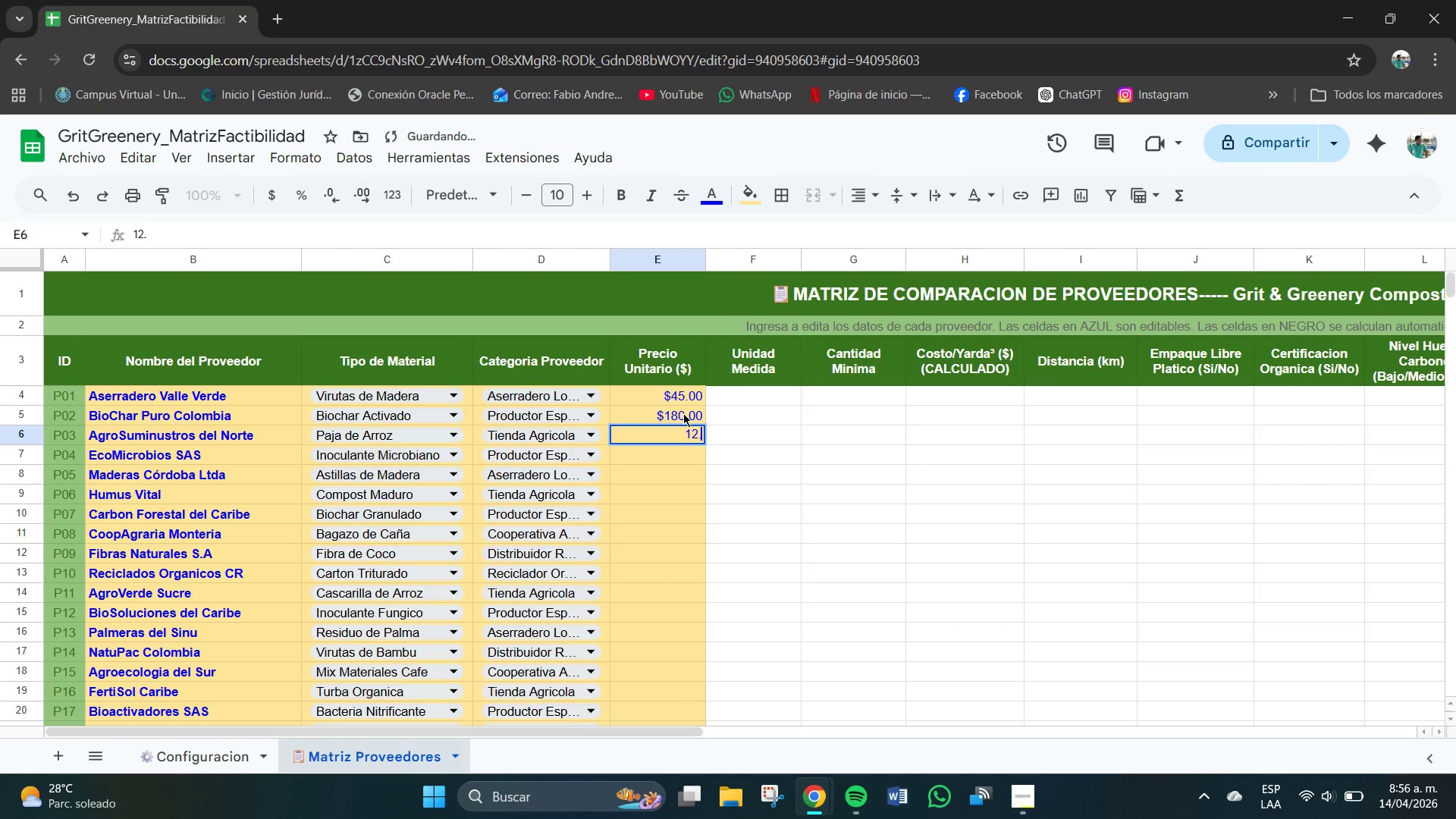 
key(Numpad0)
 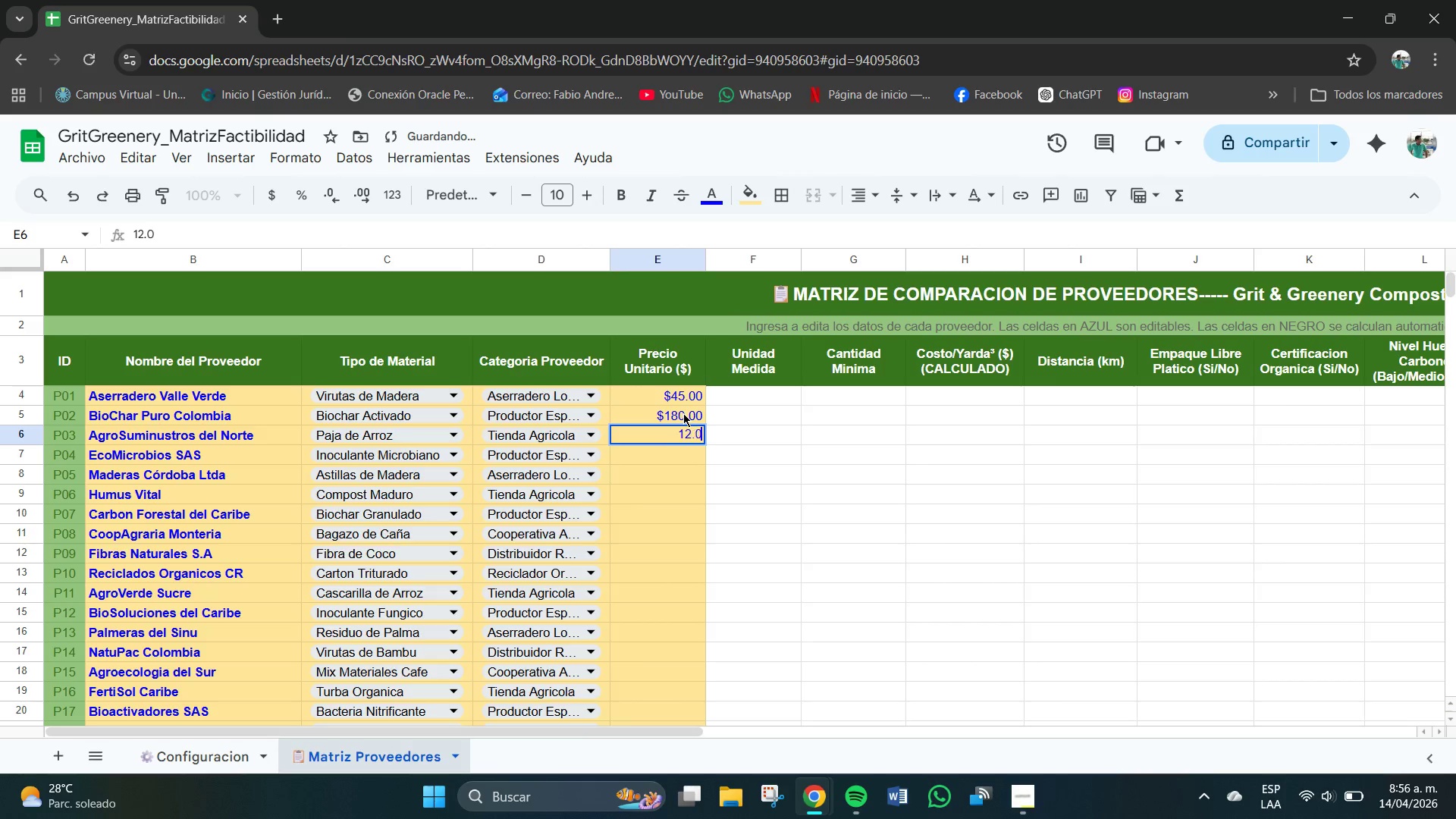 
key(Numpad0)
 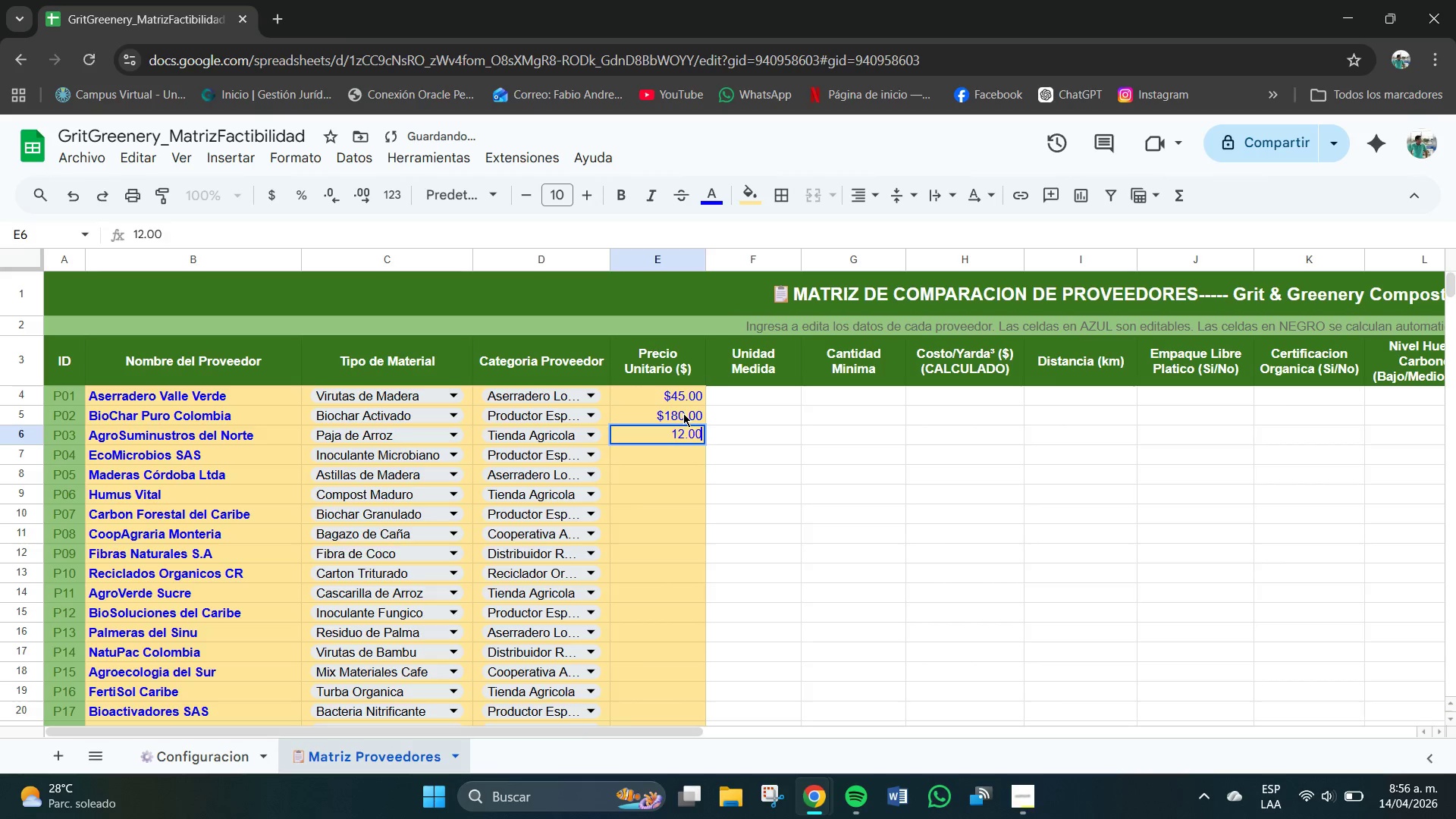 
key(NumpadEnter)
 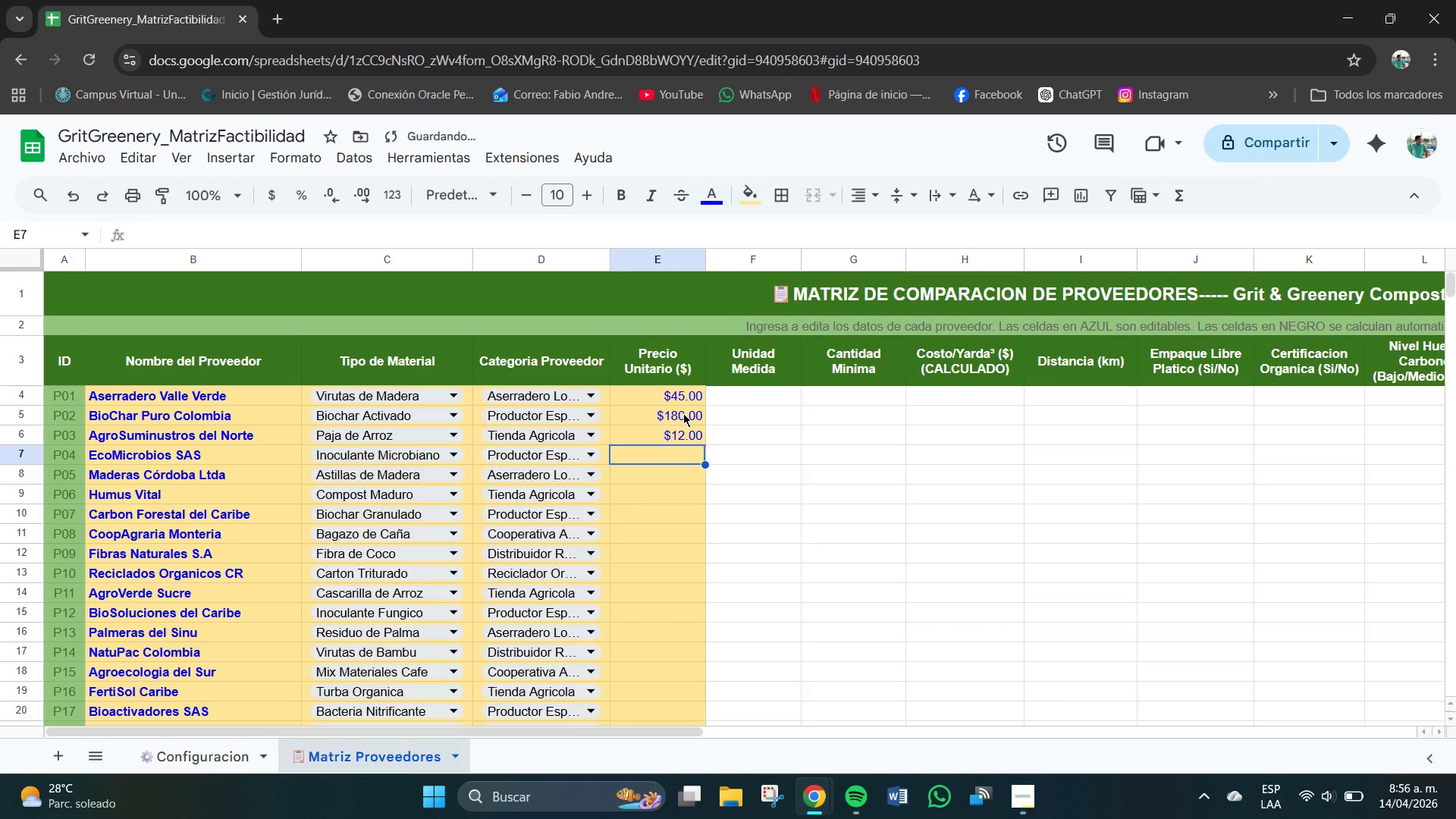 
key(Numpad9)
 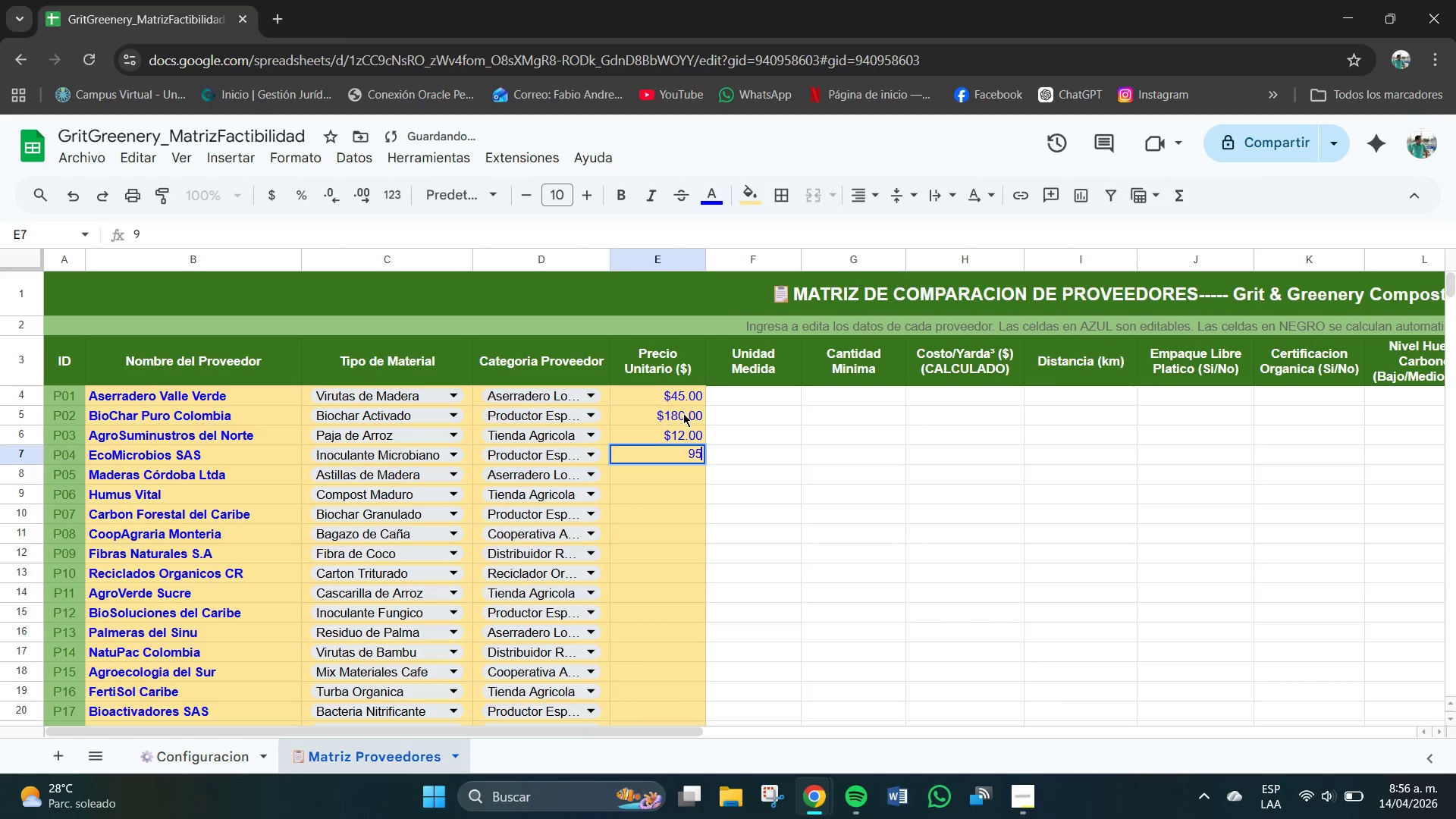 
key(Numpad5)
 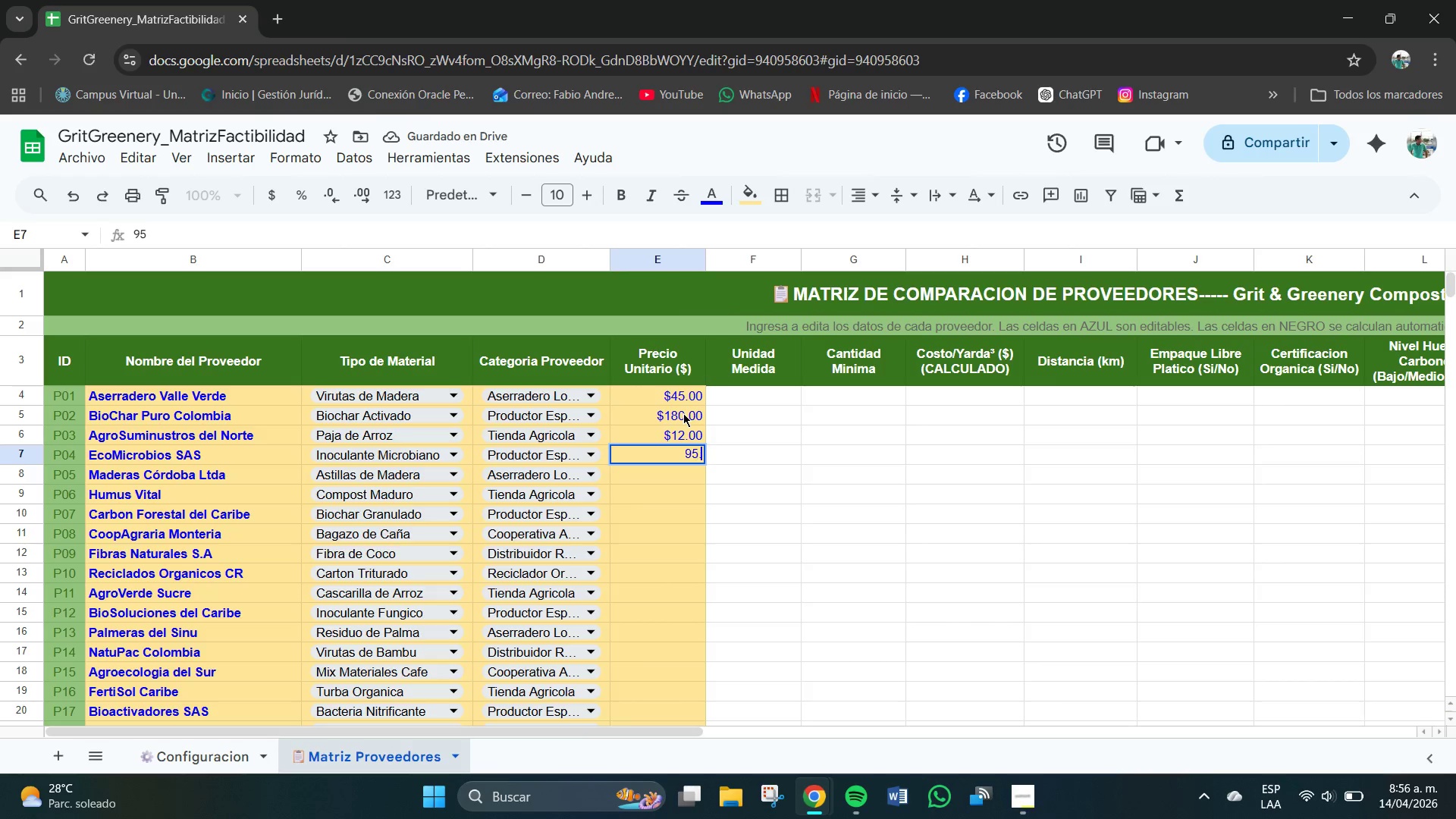 
key(NumpadDecimal)
 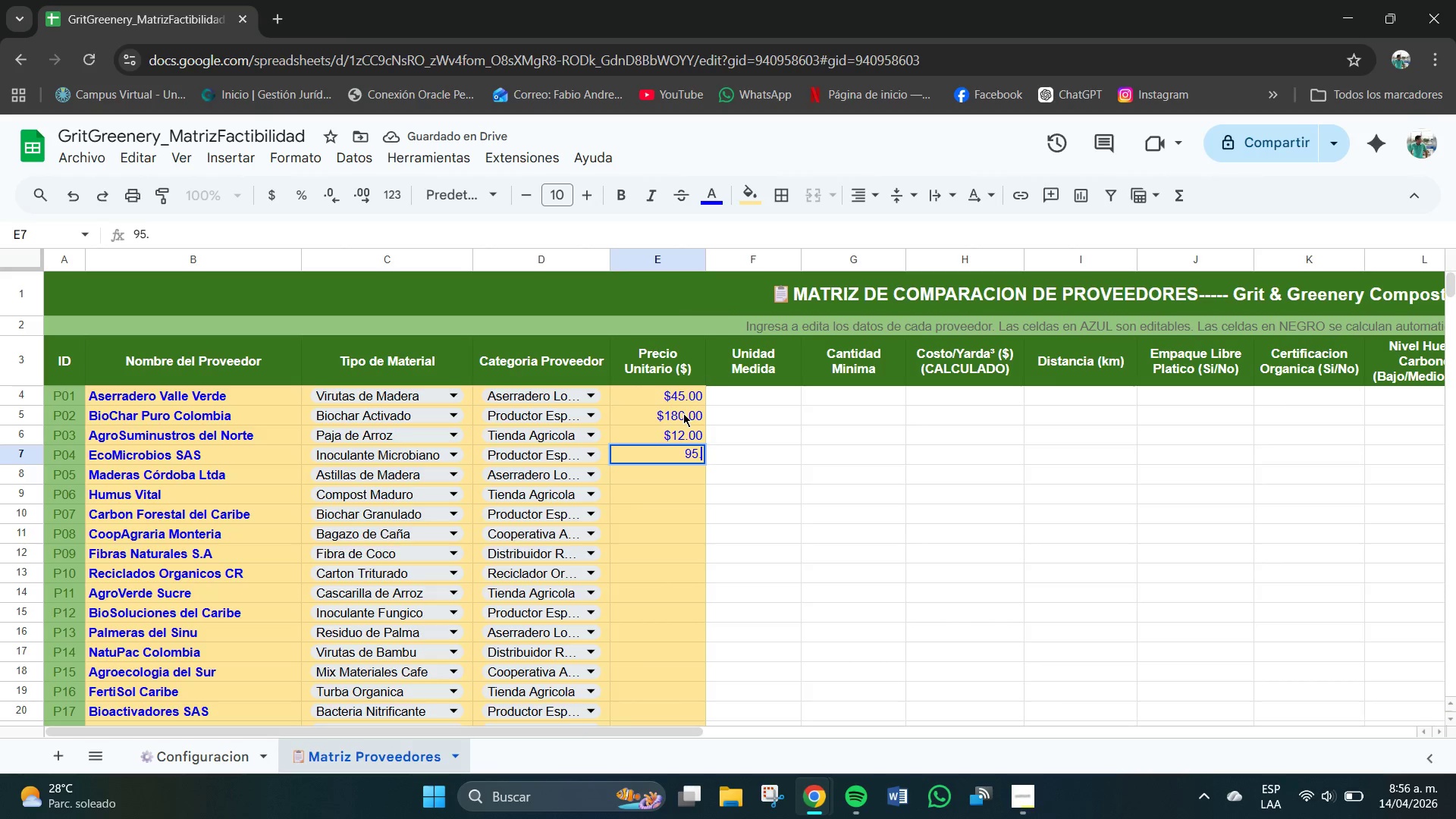 
key(Numpad0)
 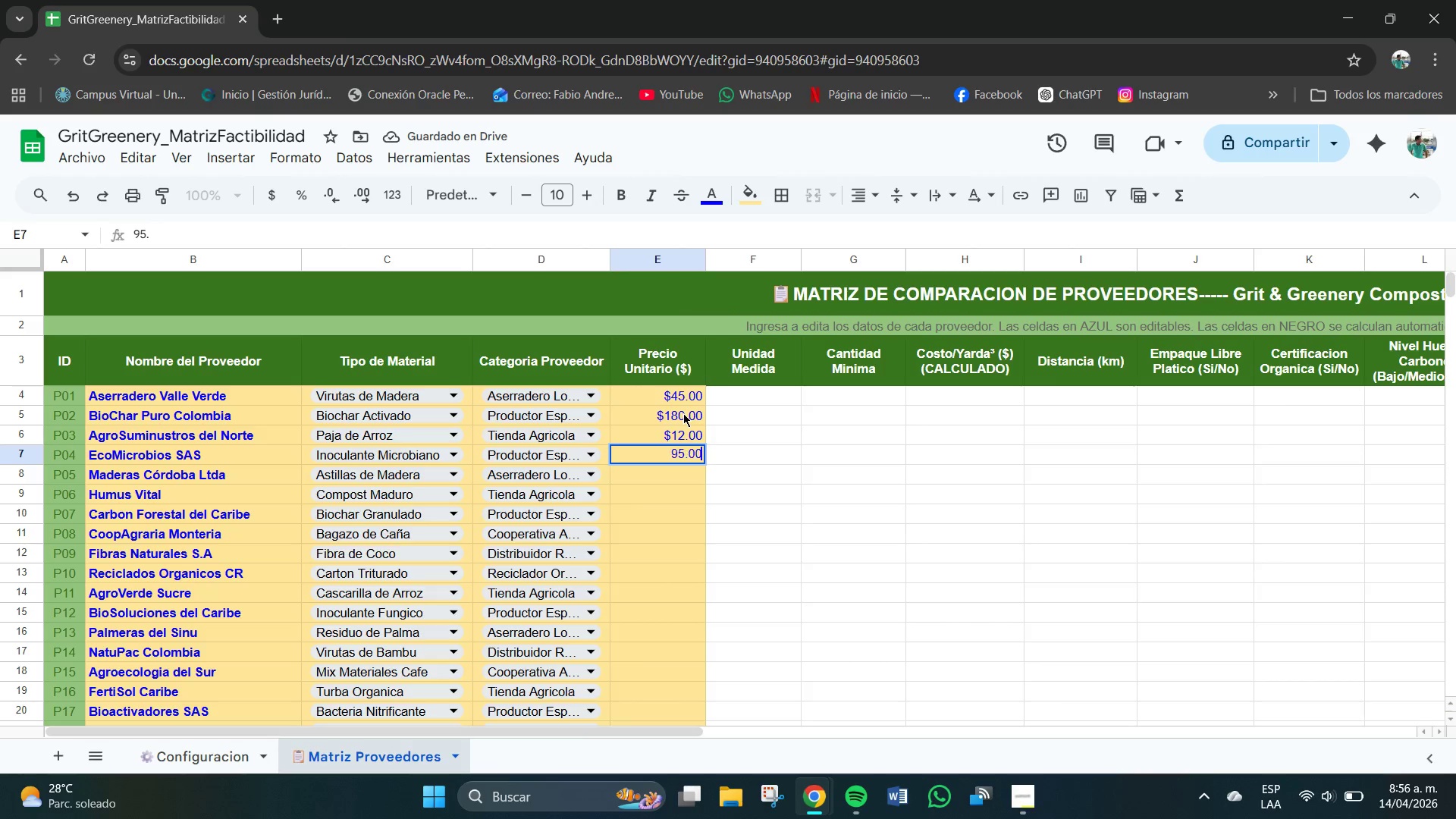 
key(Numpad0)
 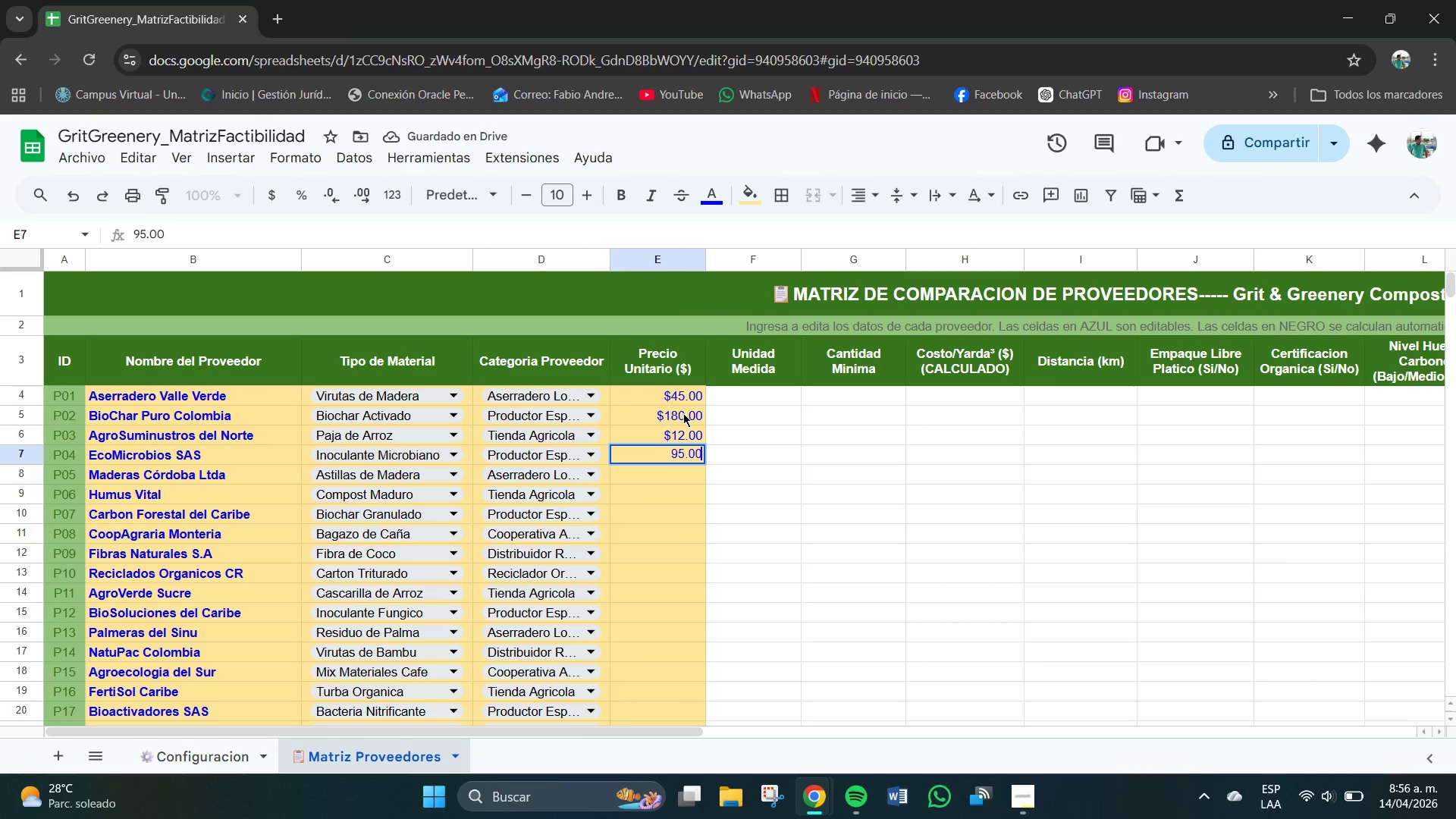 
key(NumpadEnter)
 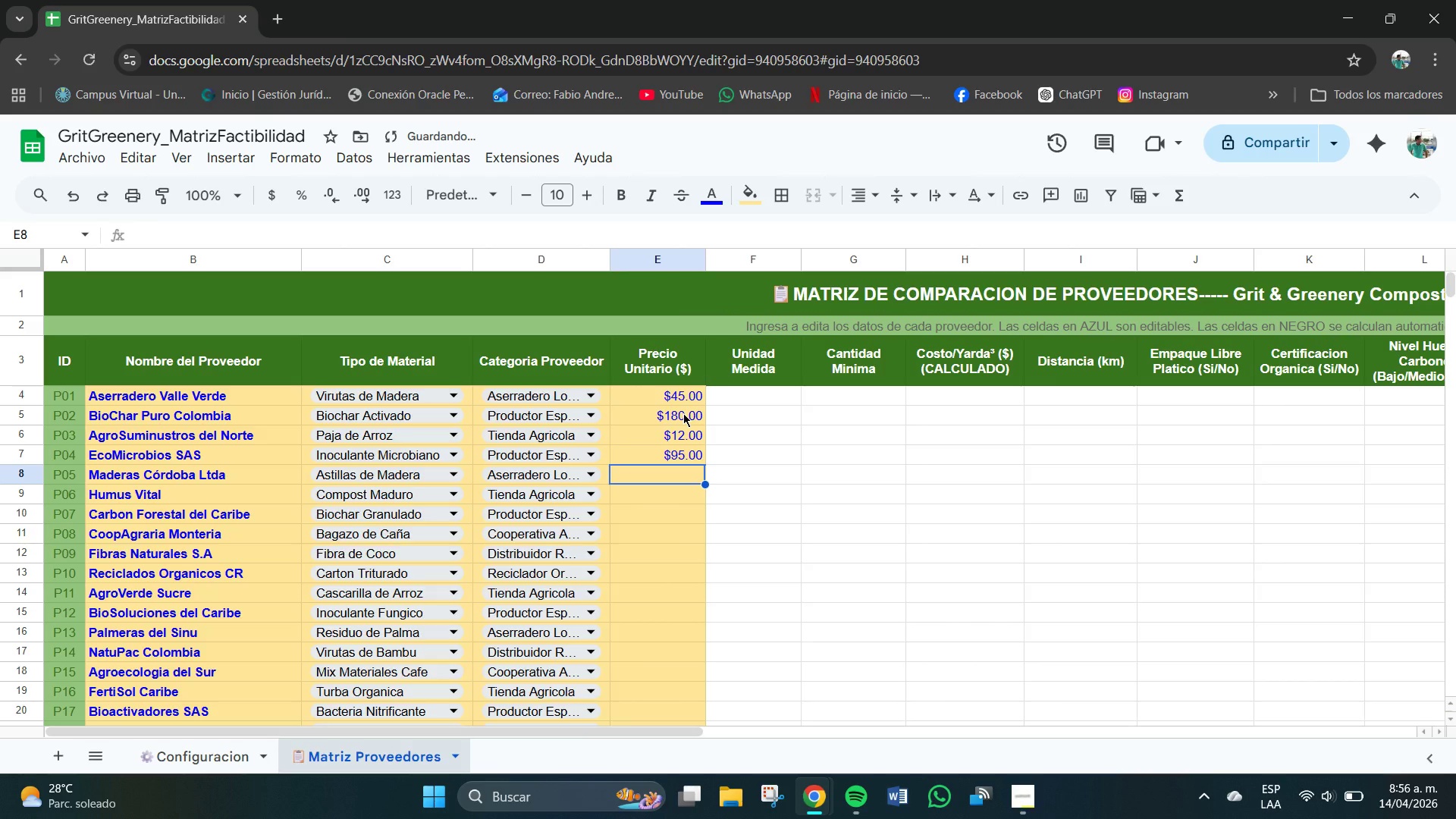 
key(Numpad3)
 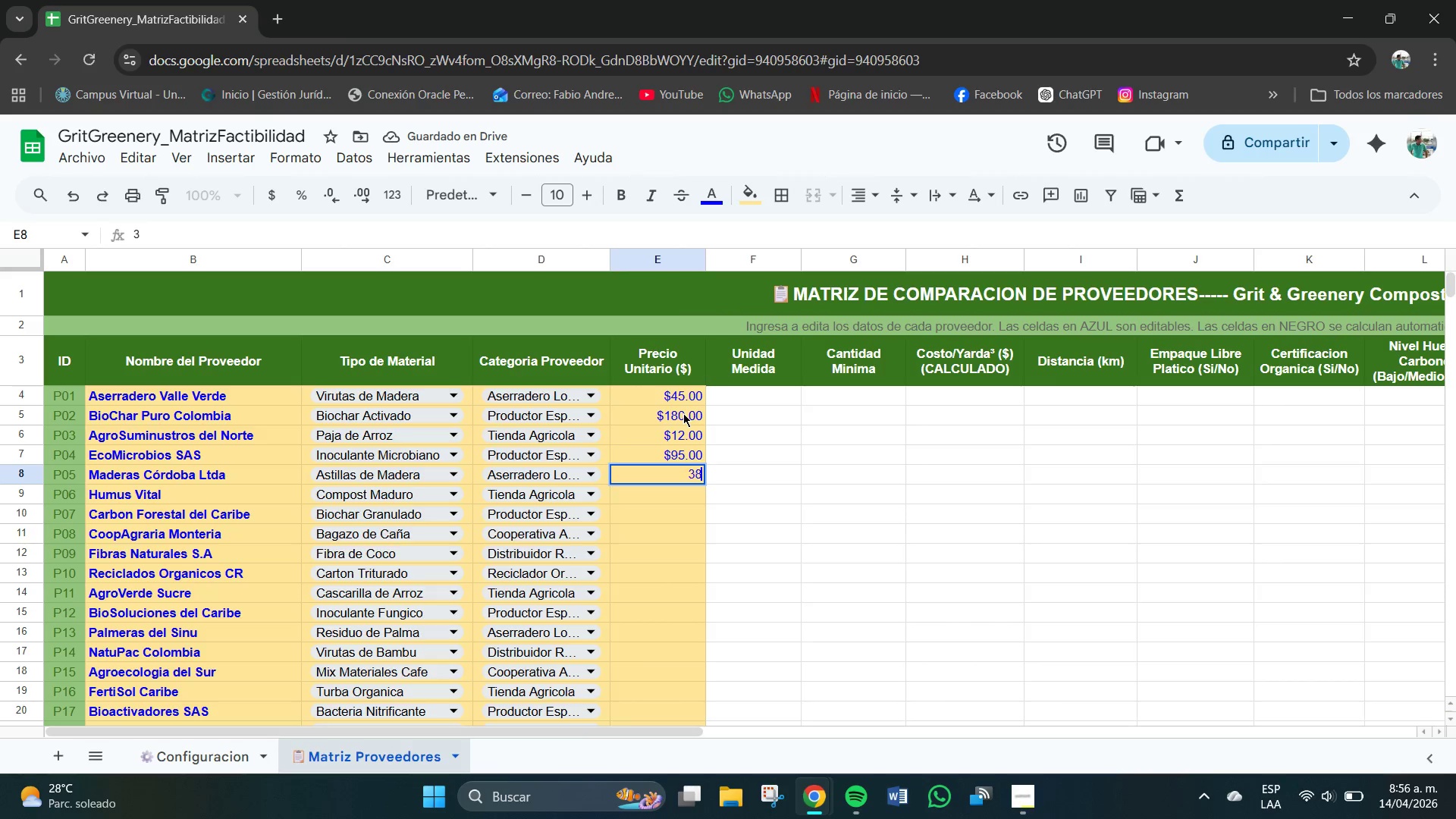 
key(Numpad8)
 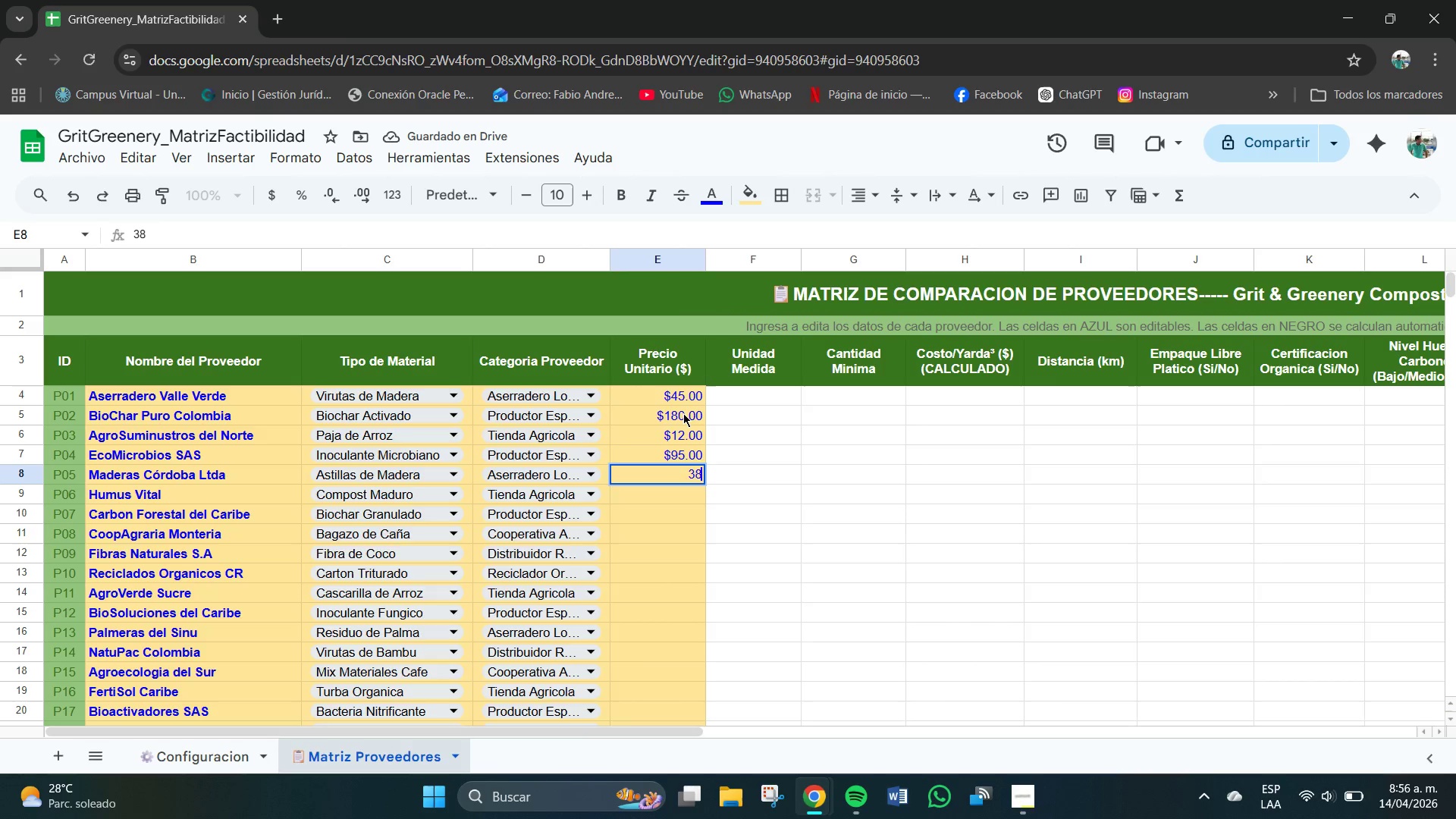 
key(NumpadDecimal)
 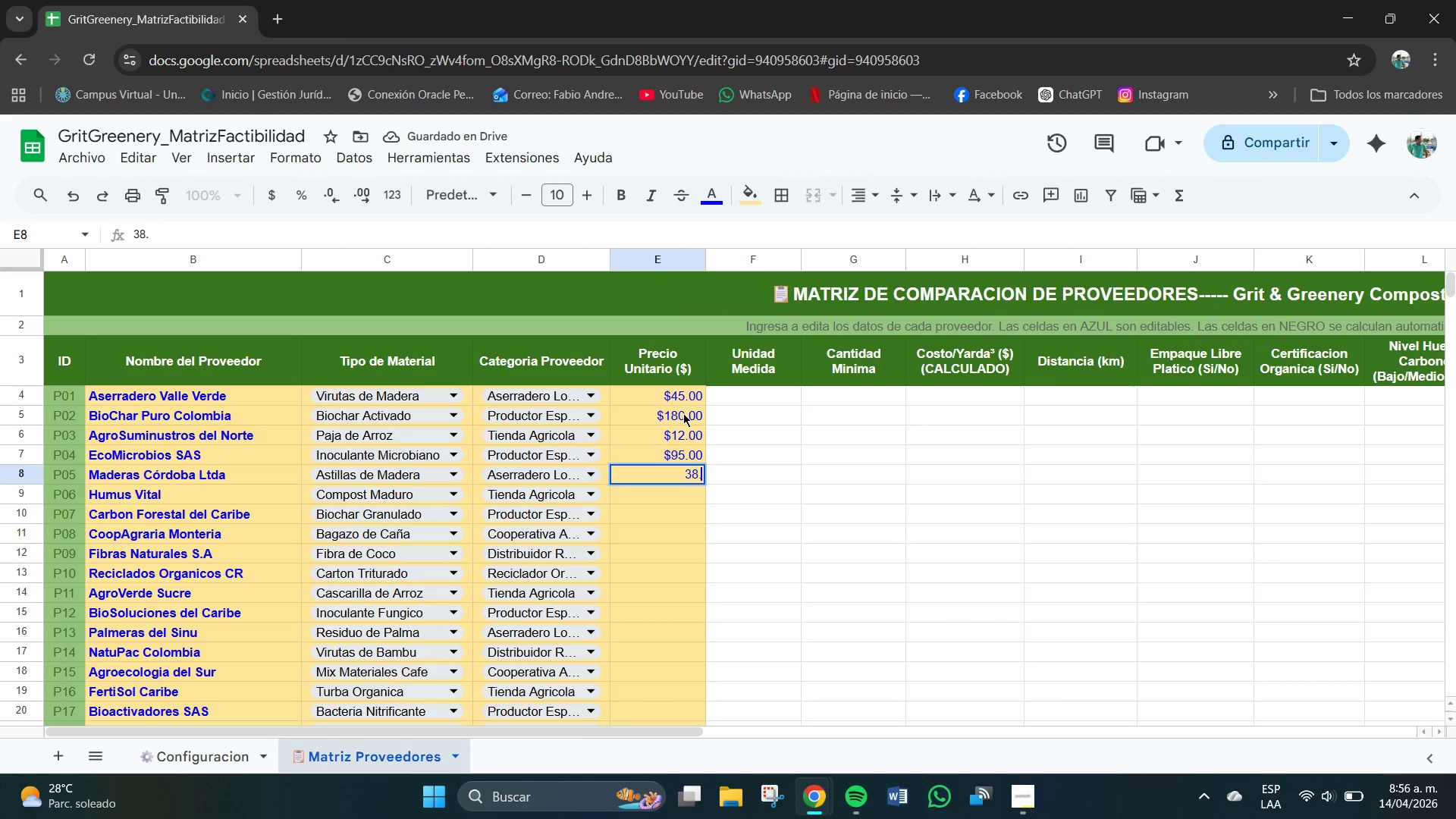 
key(Numpad0)
 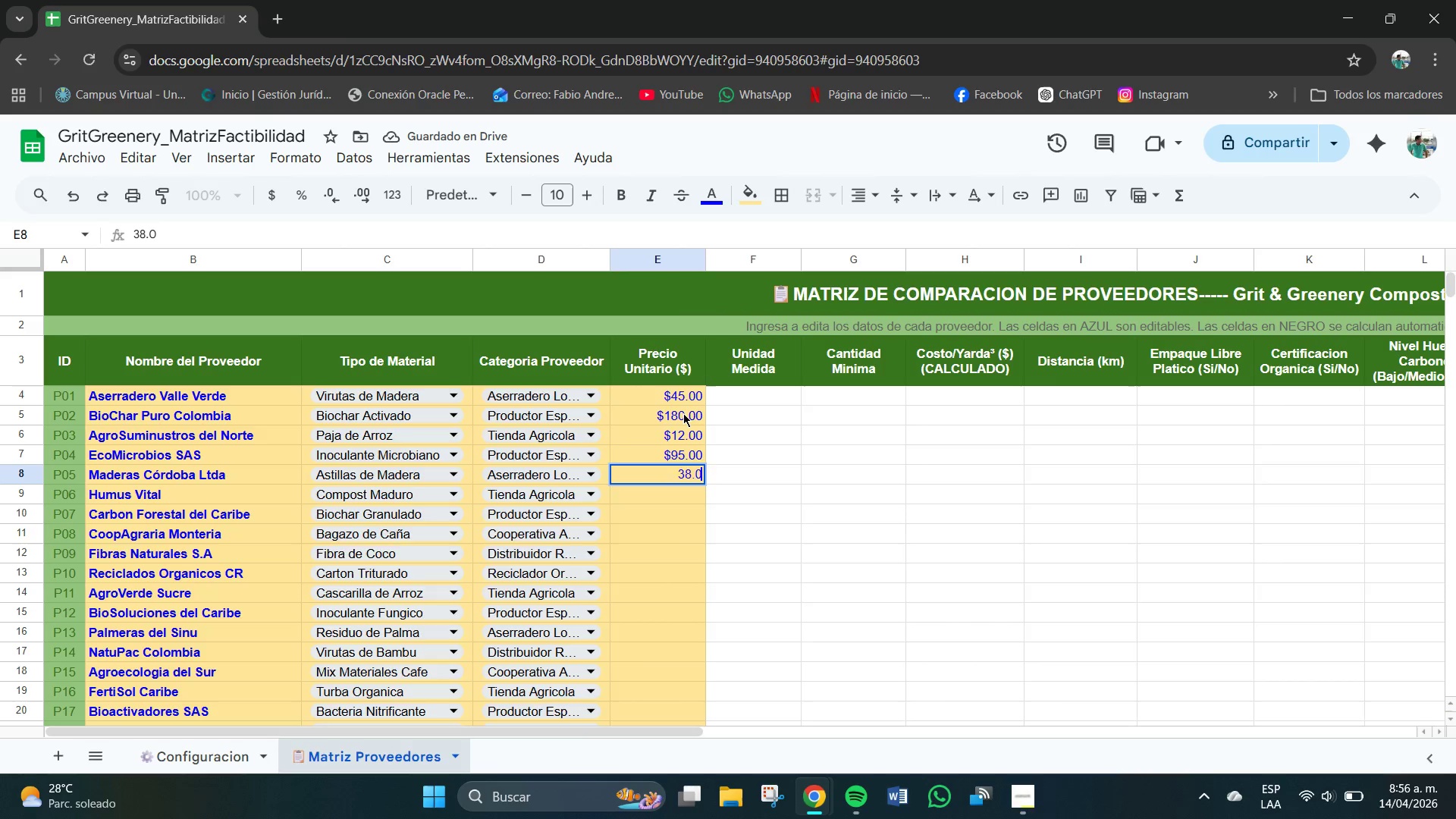 
key(Numpad0)
 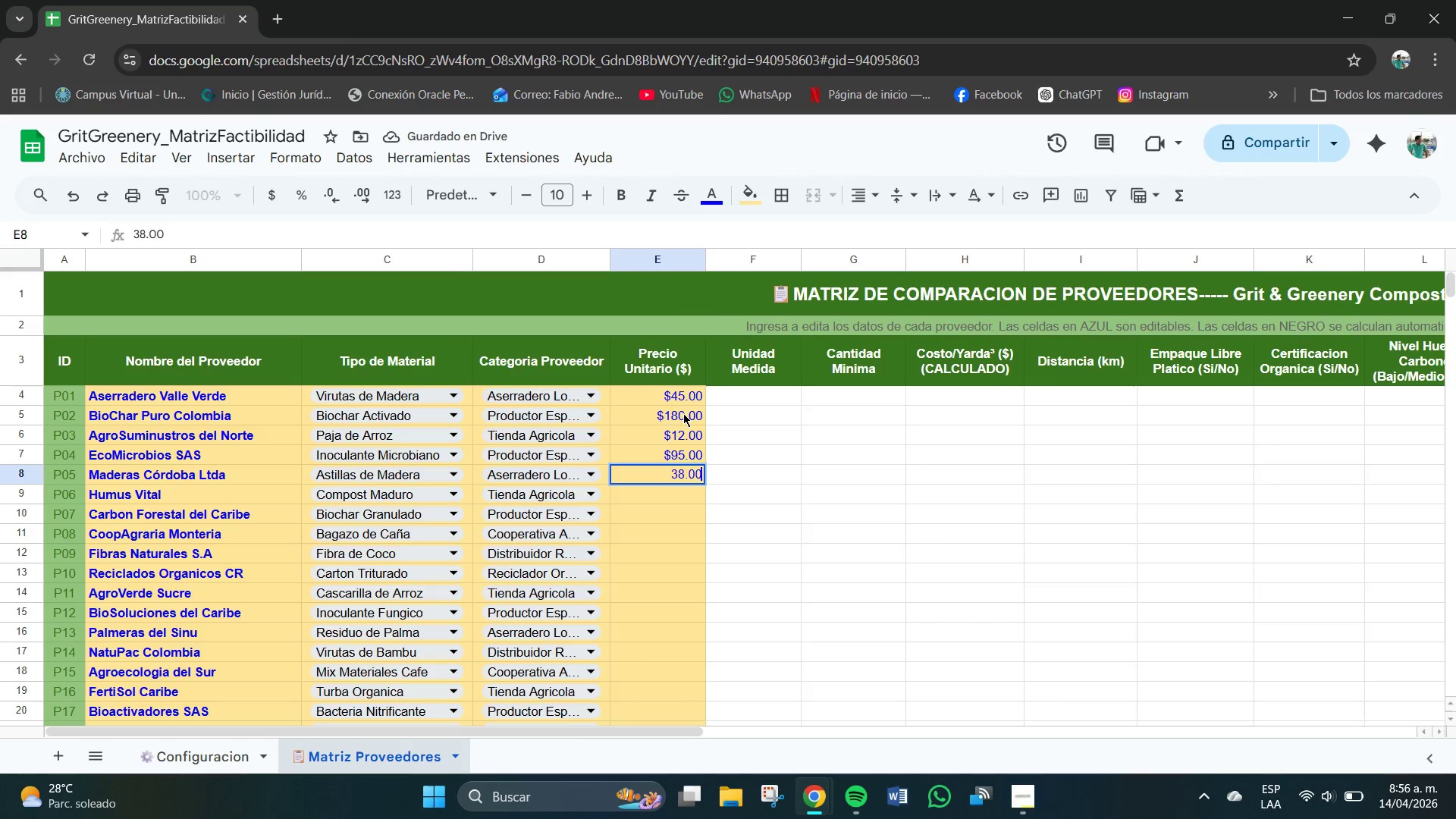 
key(NumpadEnter)
 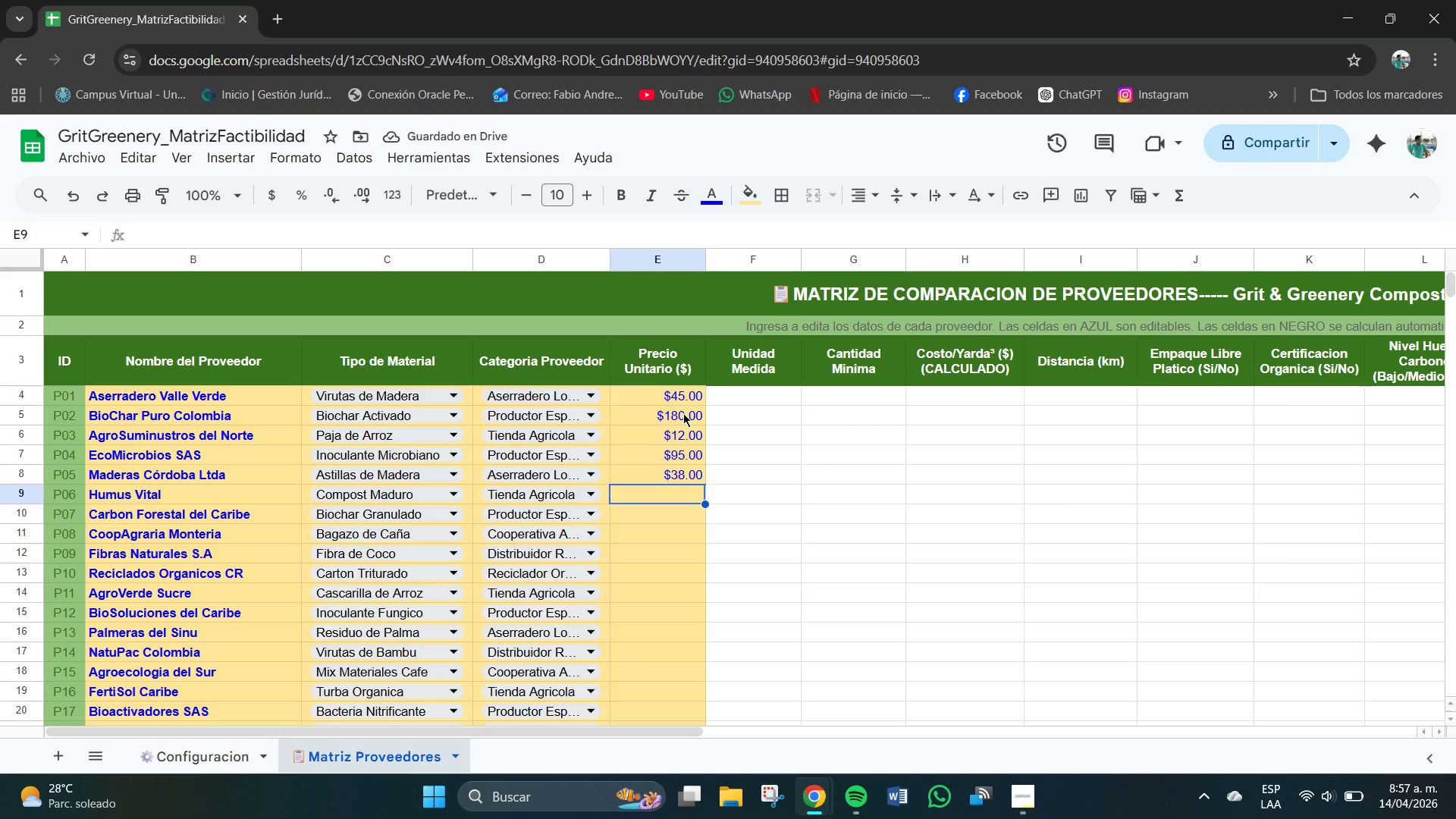 
key(Numpad5)
 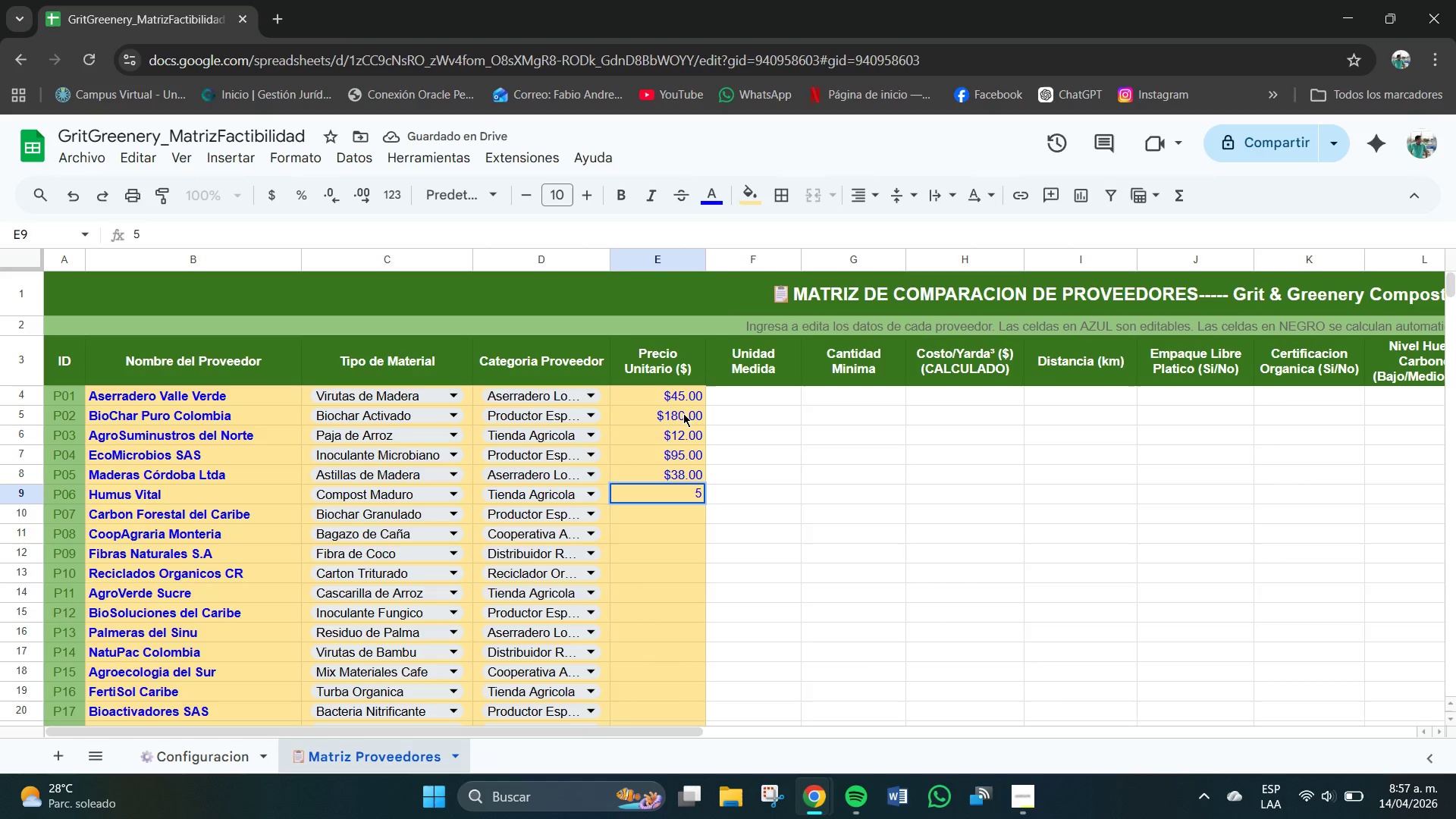 
key(Numpad5)
 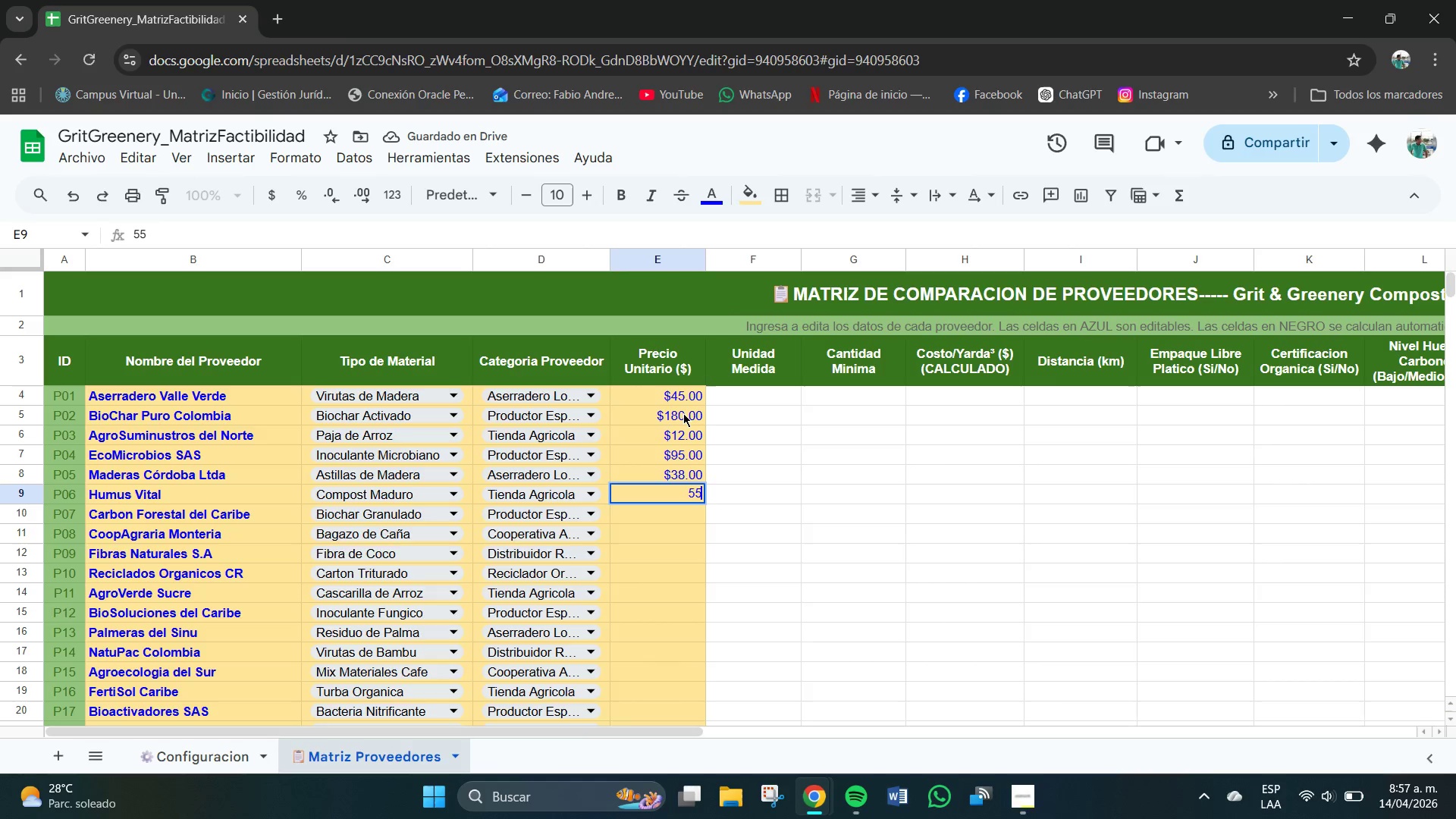 
key(NumpadDecimal)
 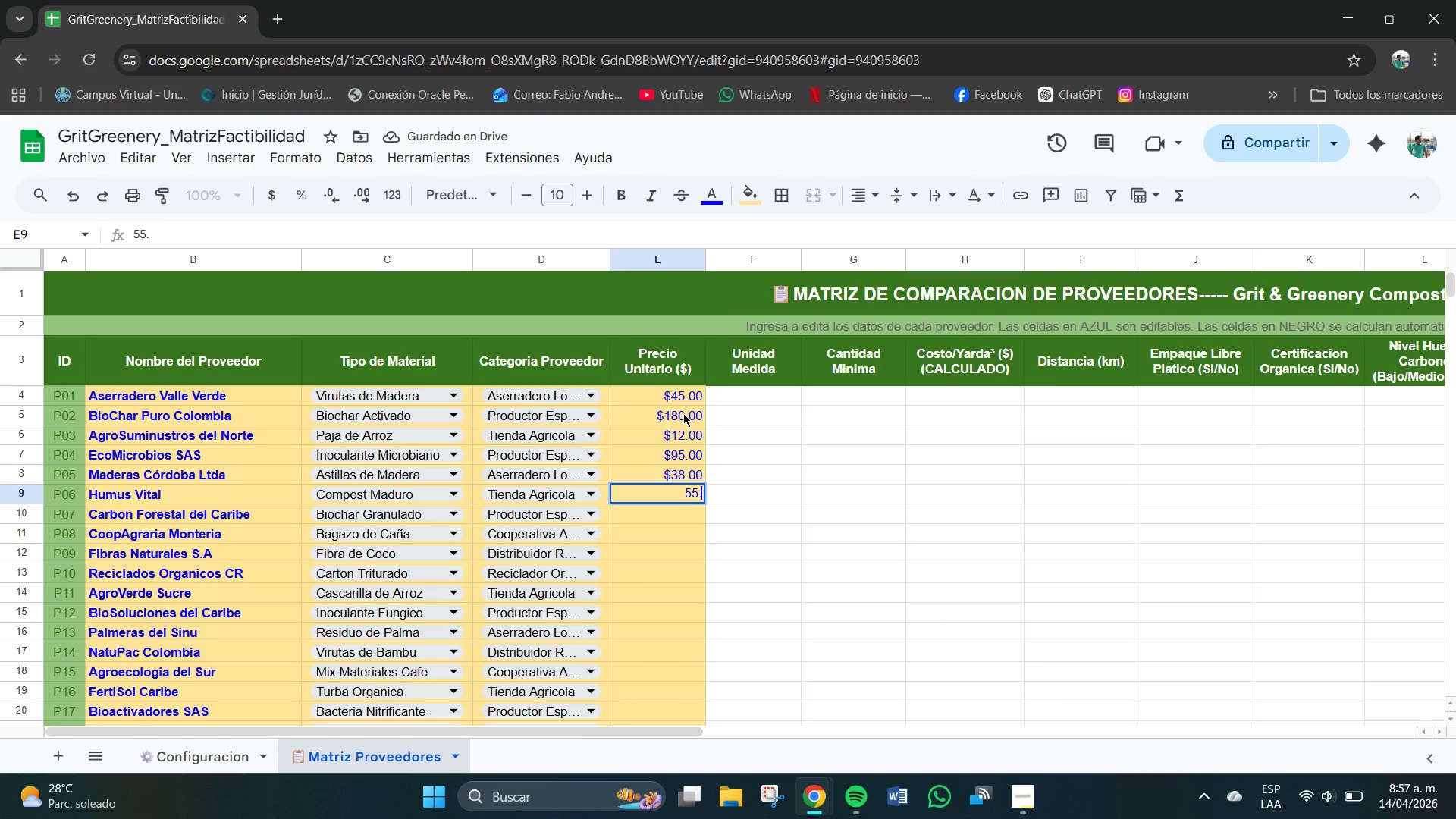 
key(Numpad0)
 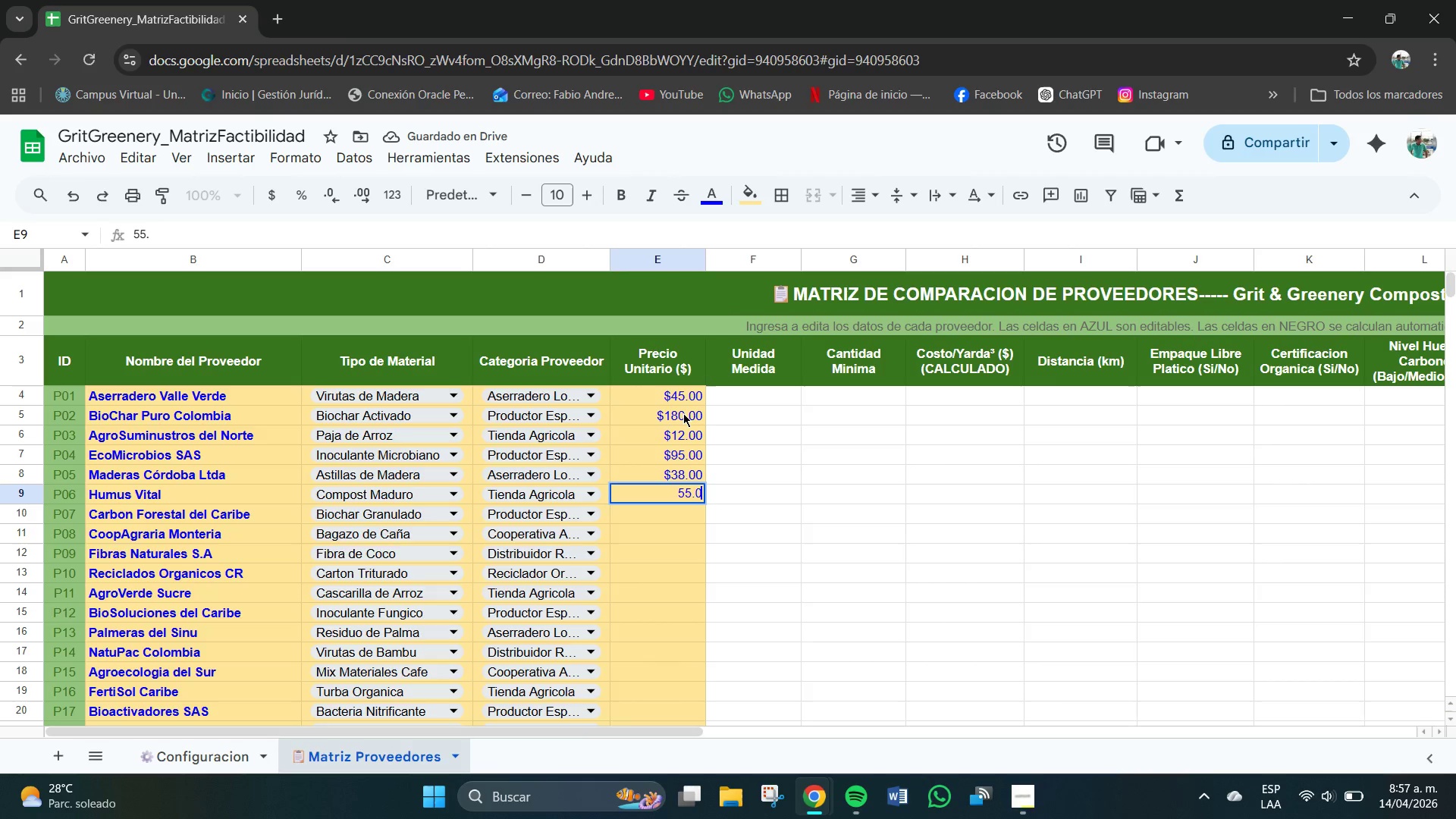 
key(Numpad0)
 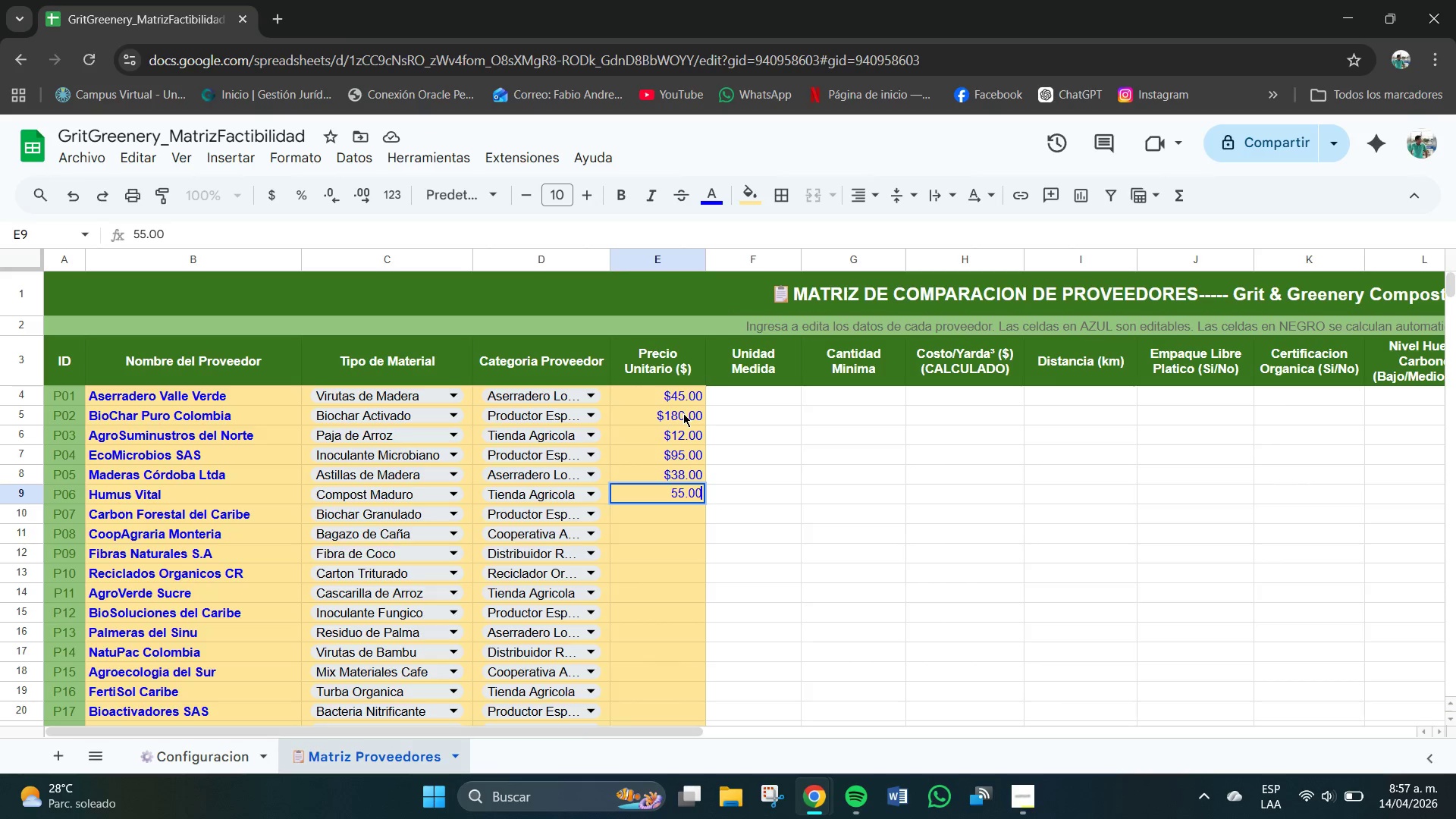 
key(NumpadEnter)
 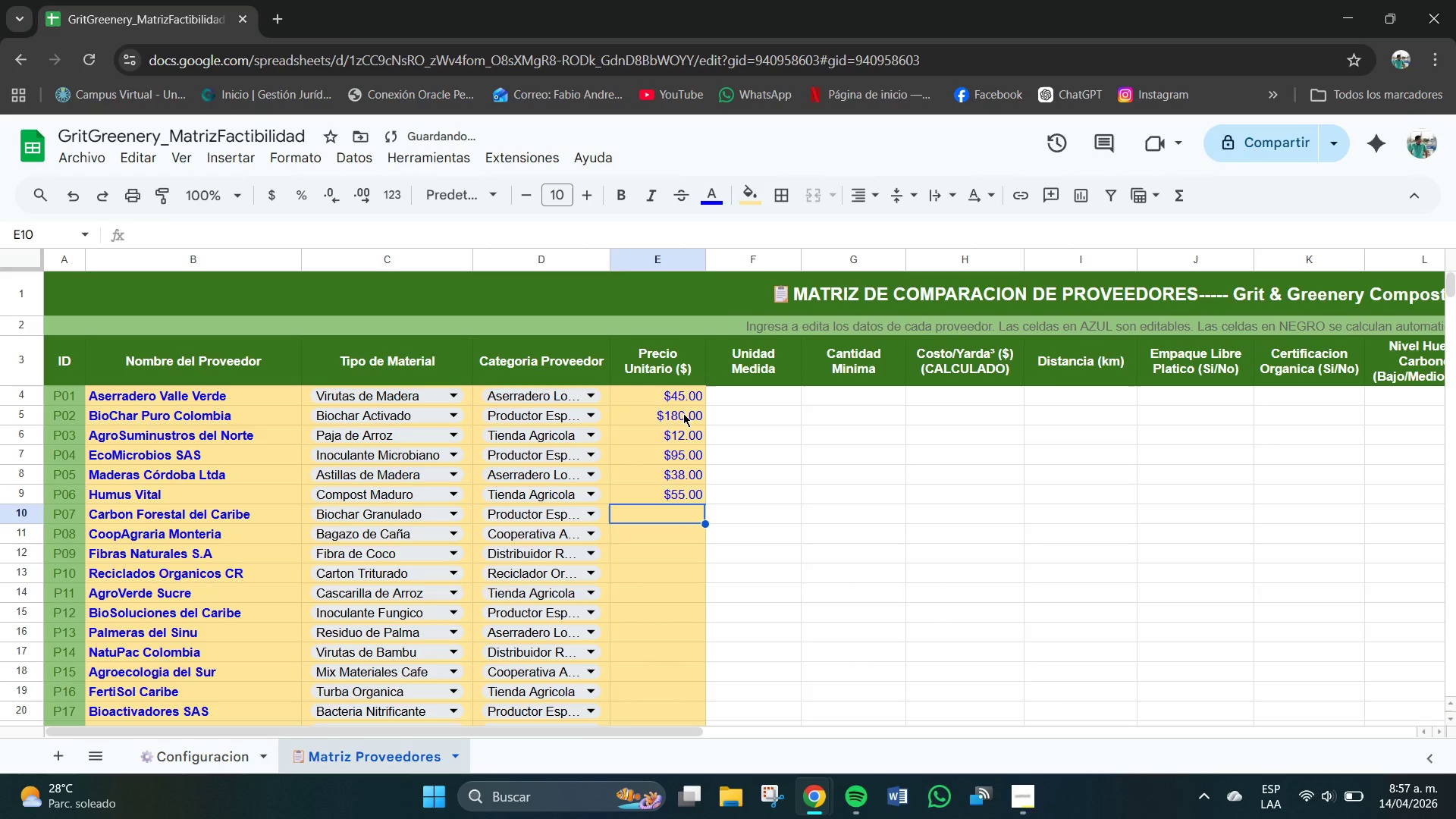 
key(Numpad1)
 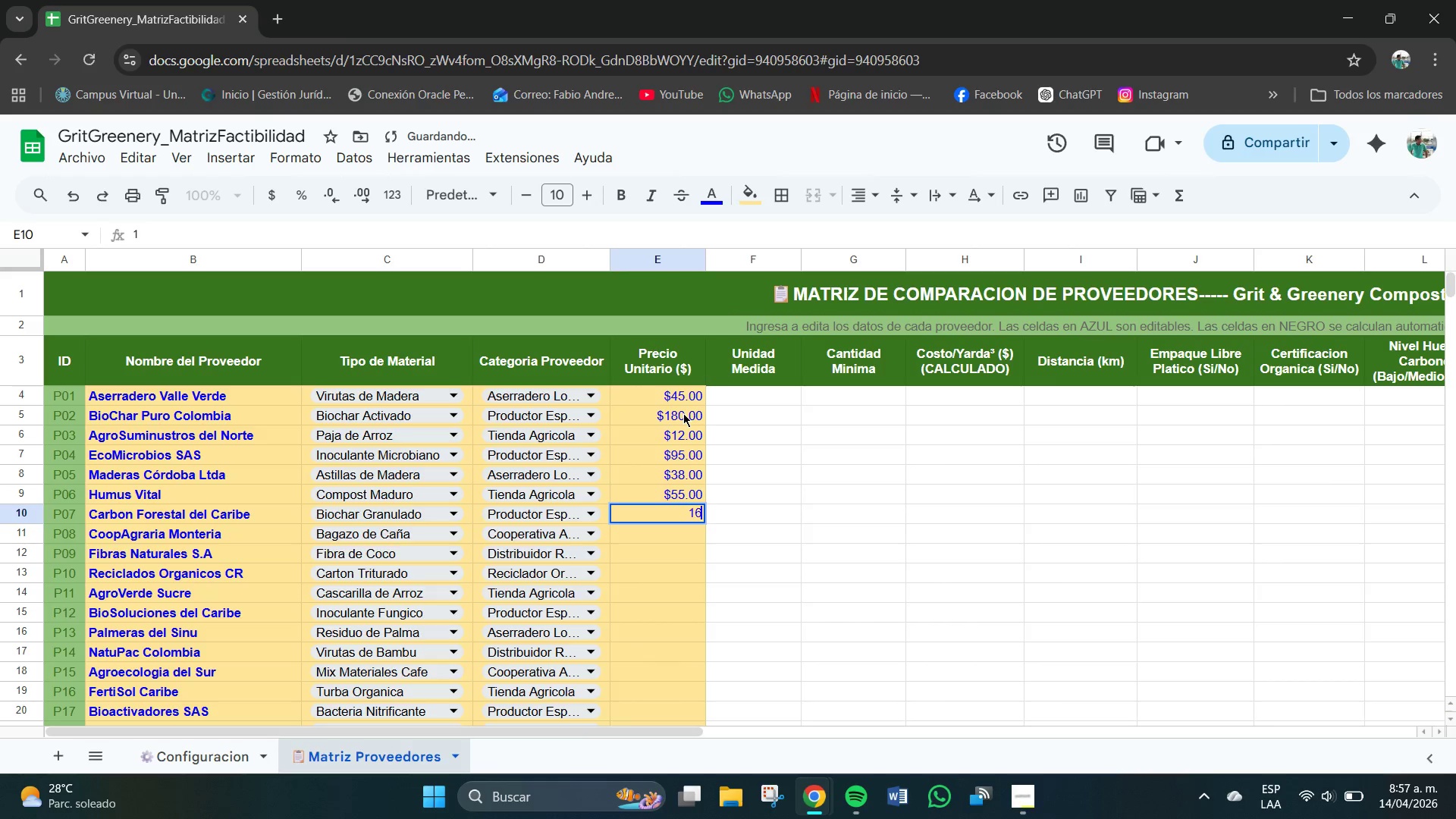 
key(Numpad6)
 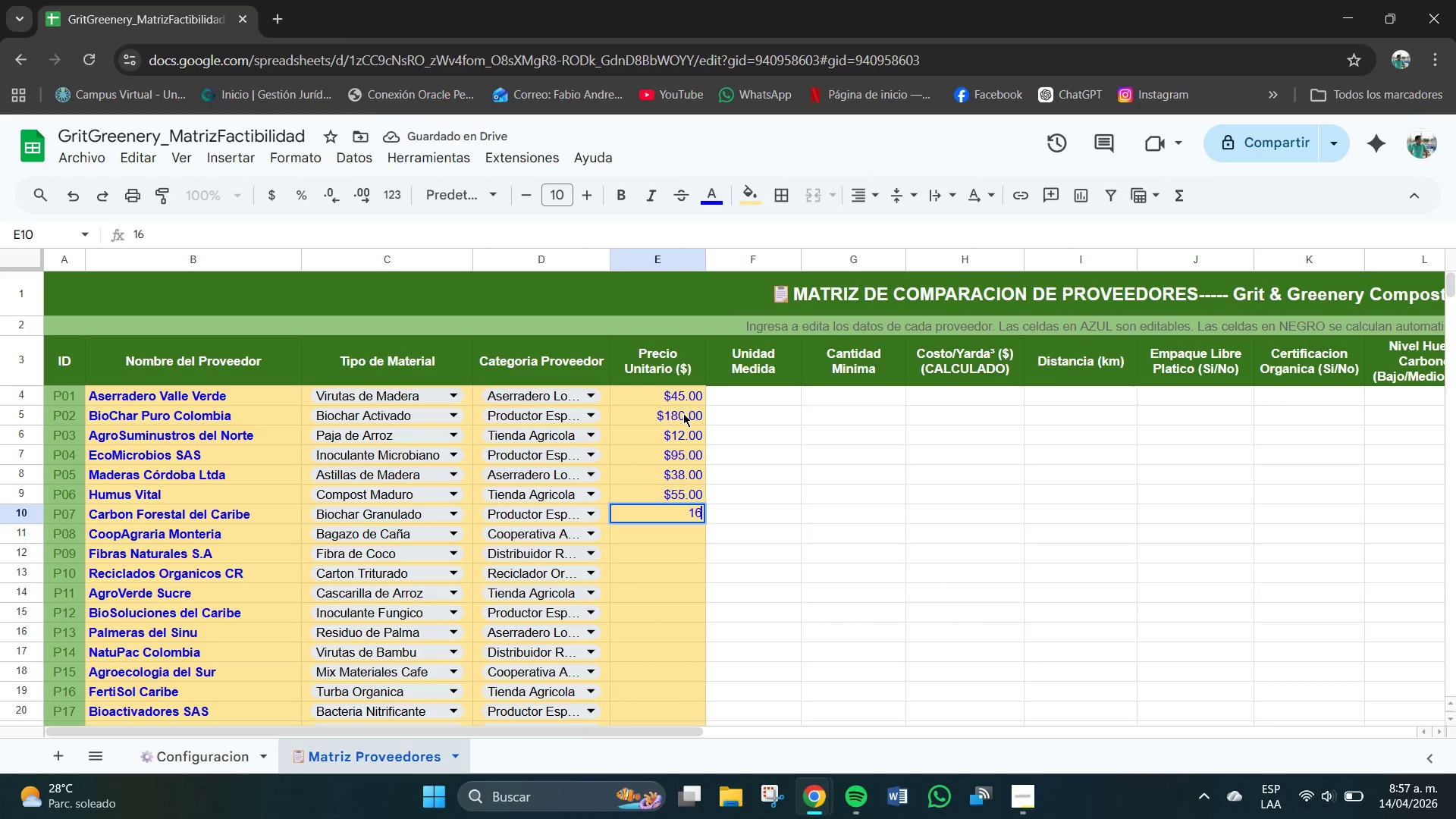 
key(Numpad5)
 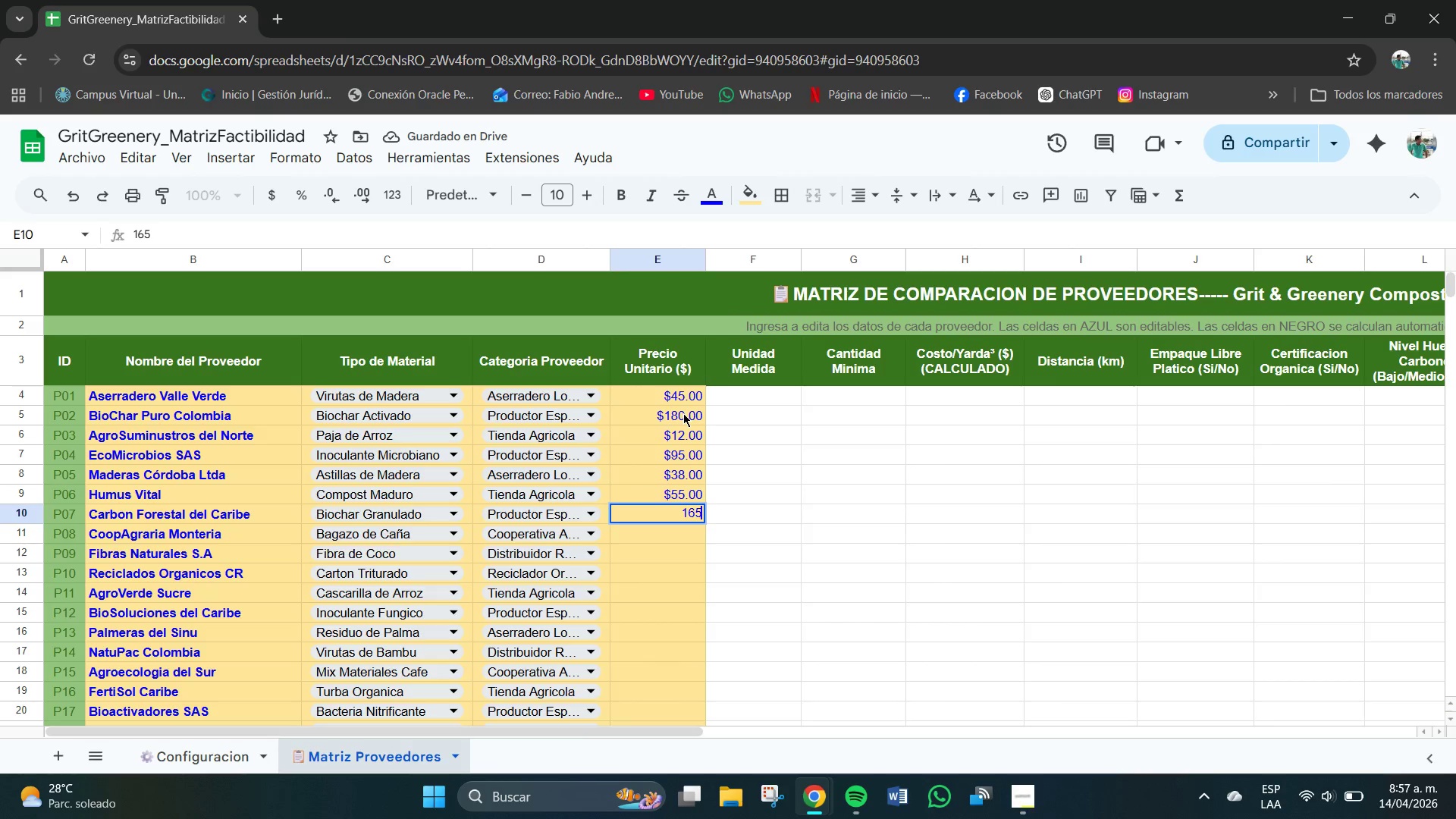 
key(NumpadDecimal)
 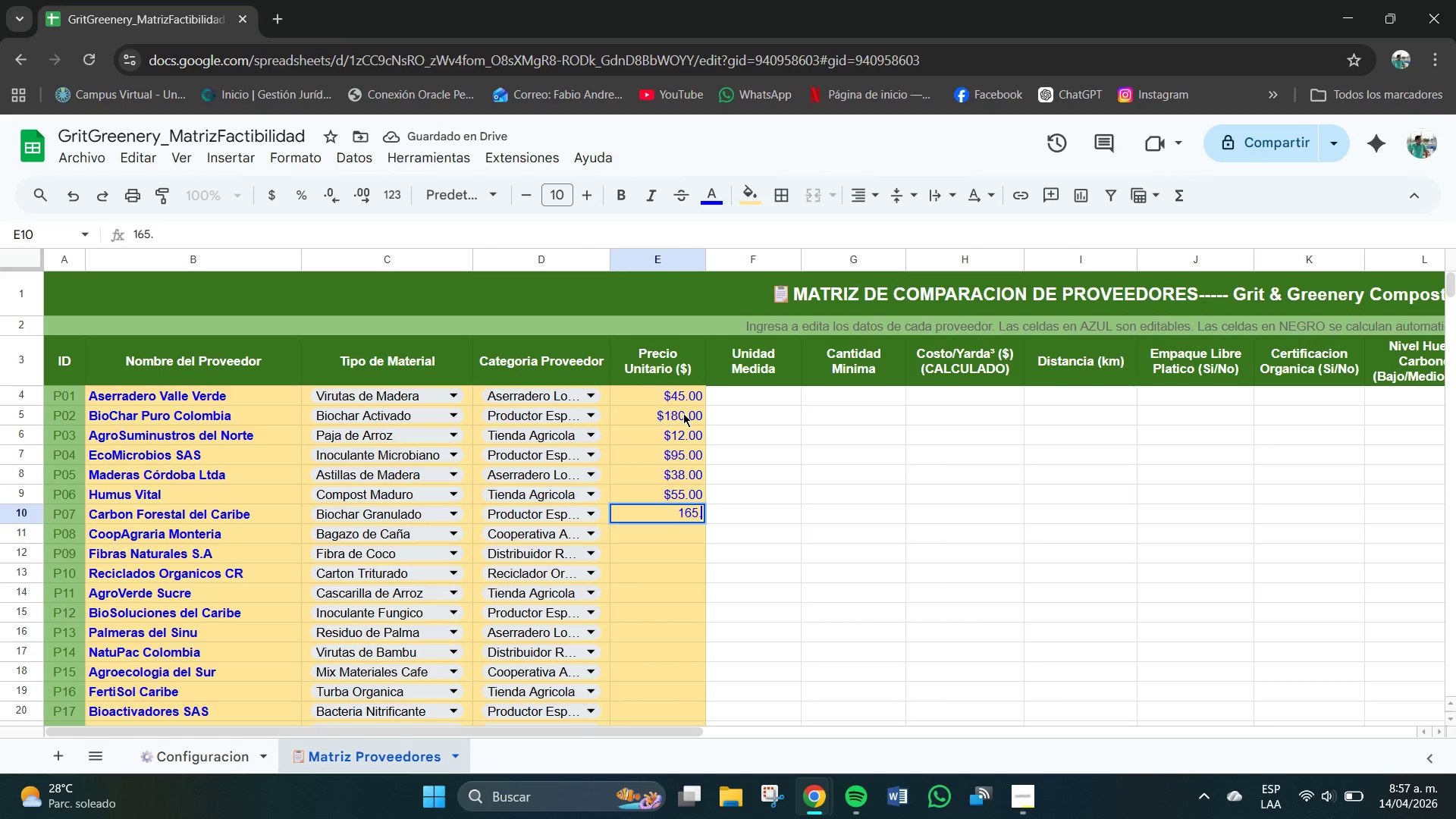 
key(Numpad0)
 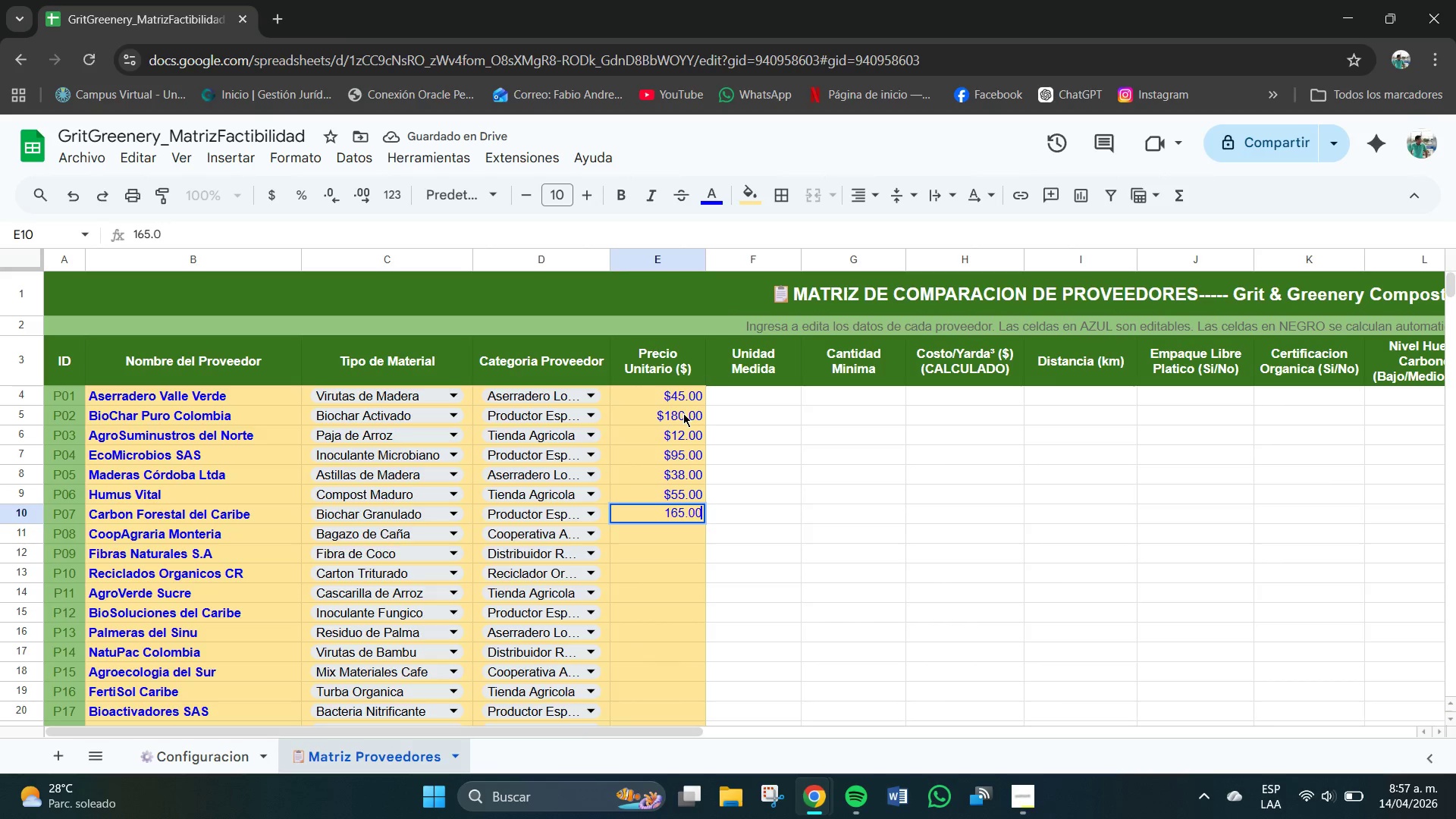 
key(Numpad0)
 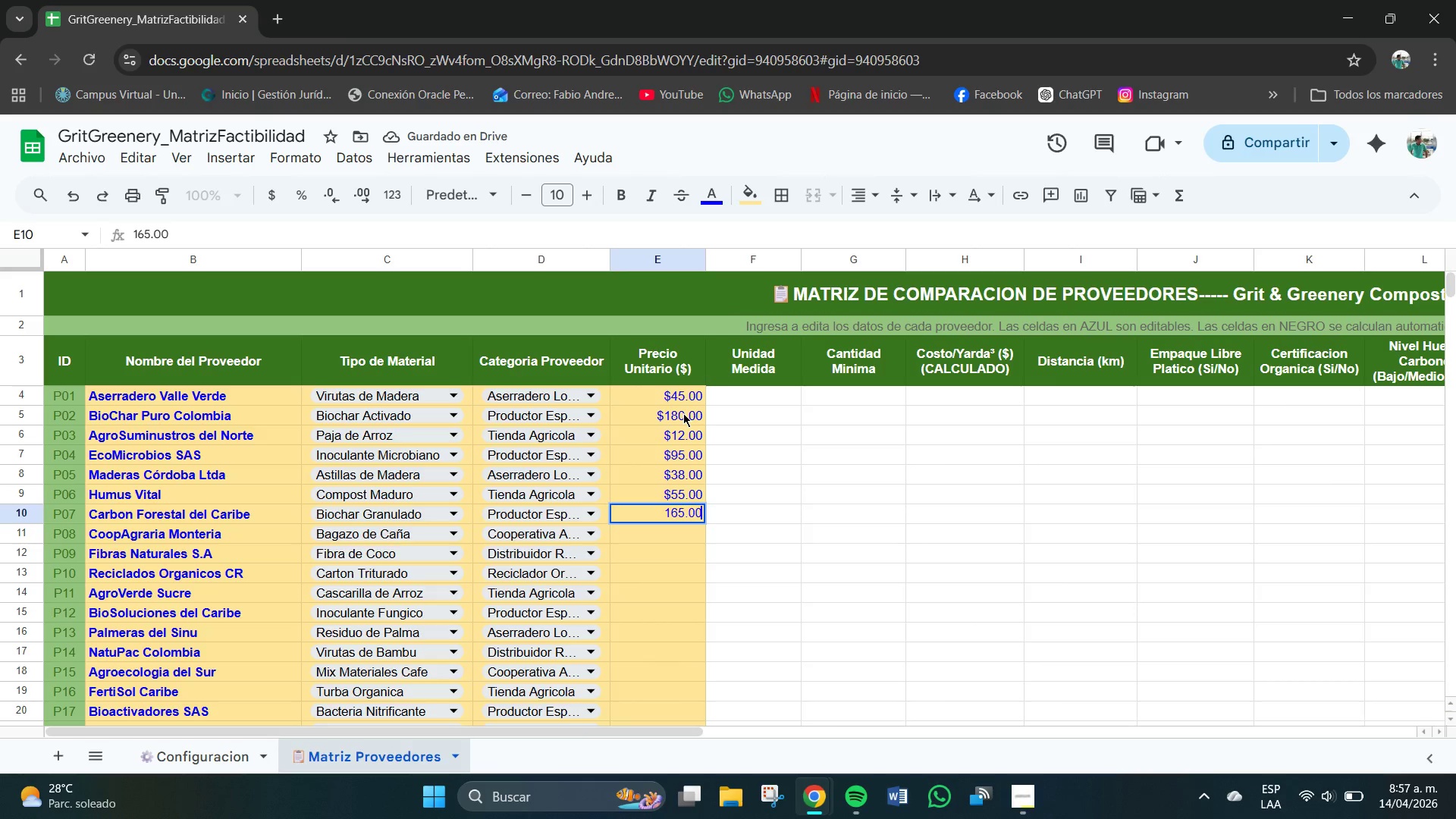 
key(NumpadEnter)
 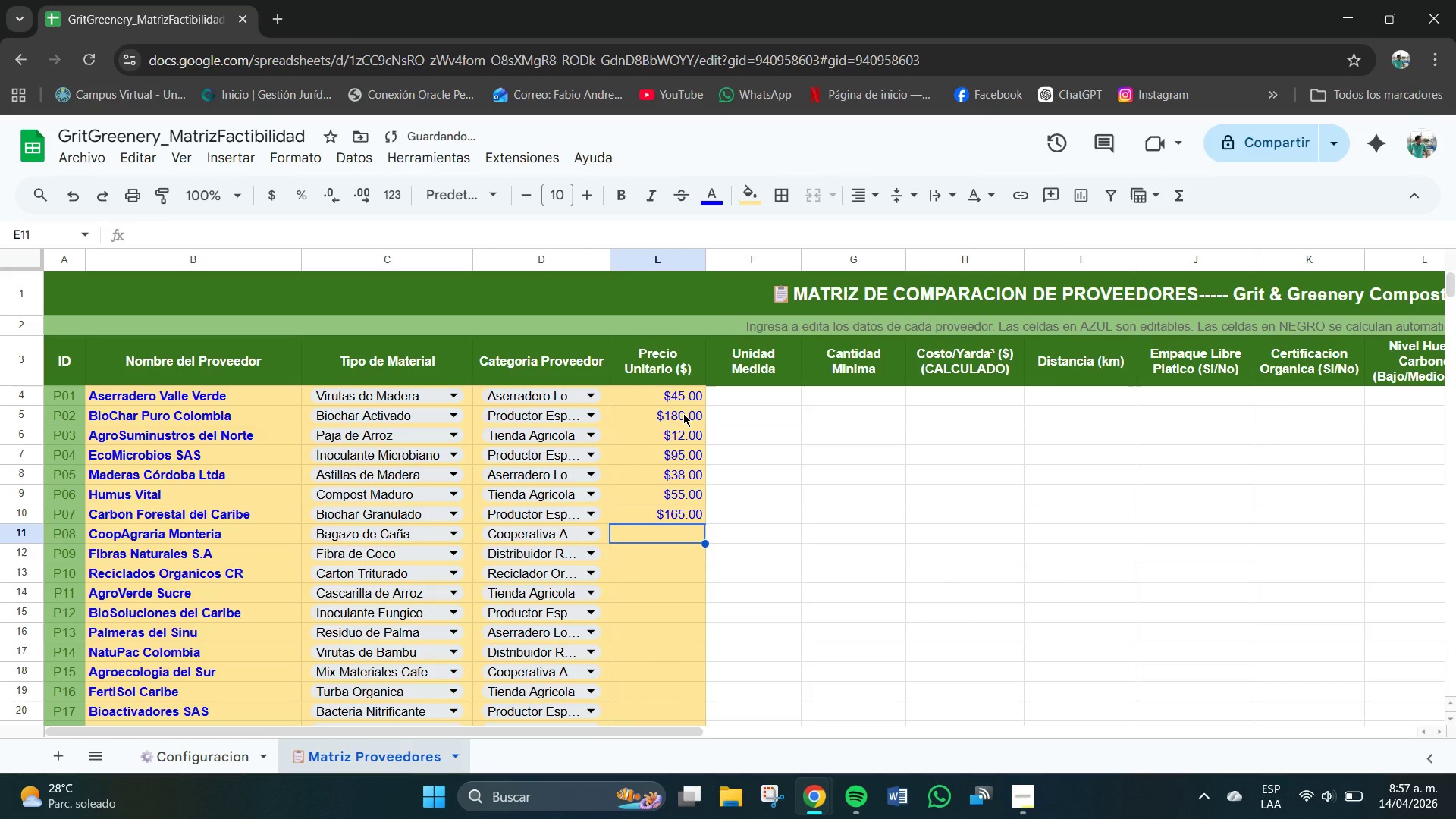 
key(Numpad2)
 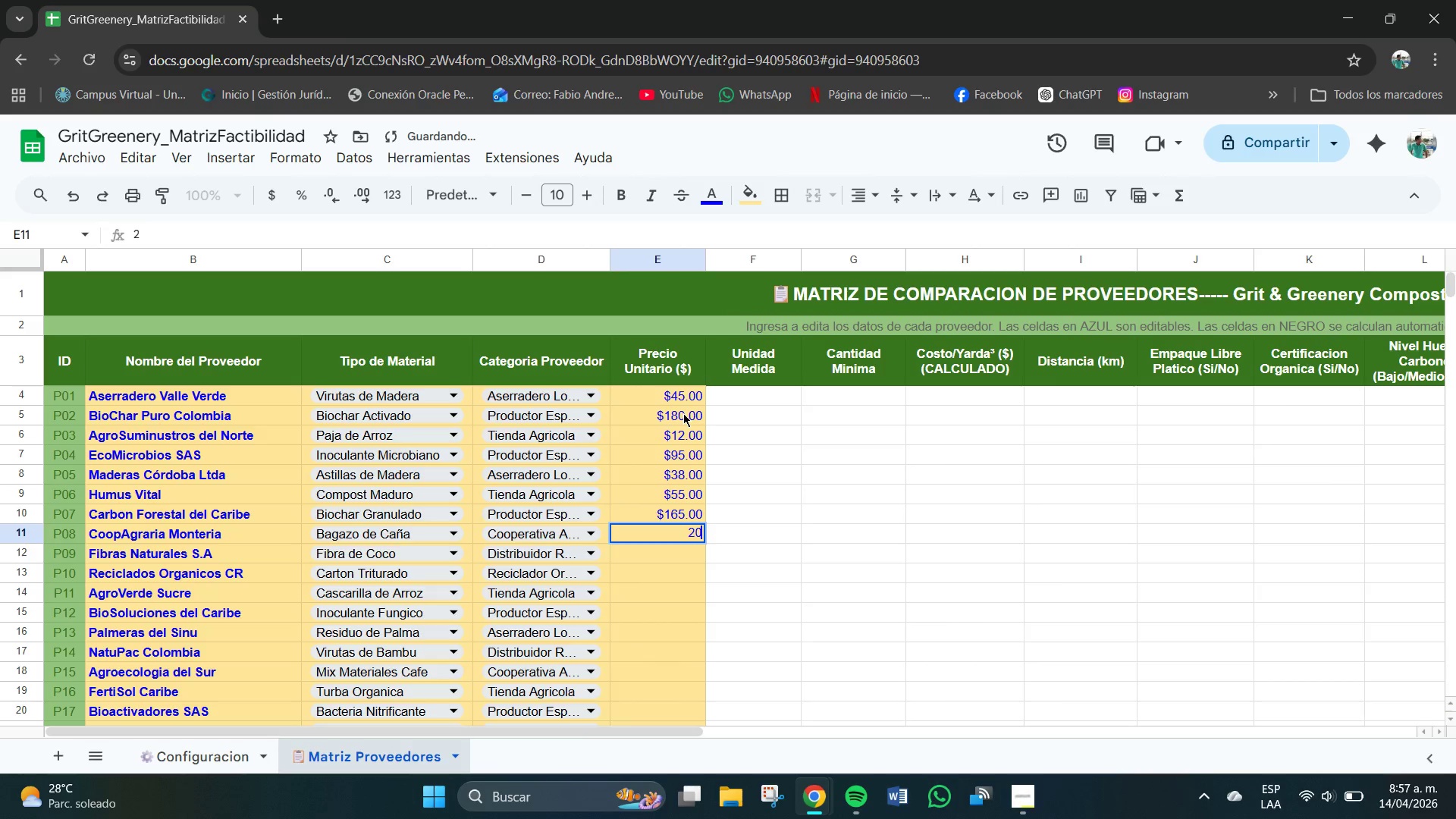 
key(Numpad0)
 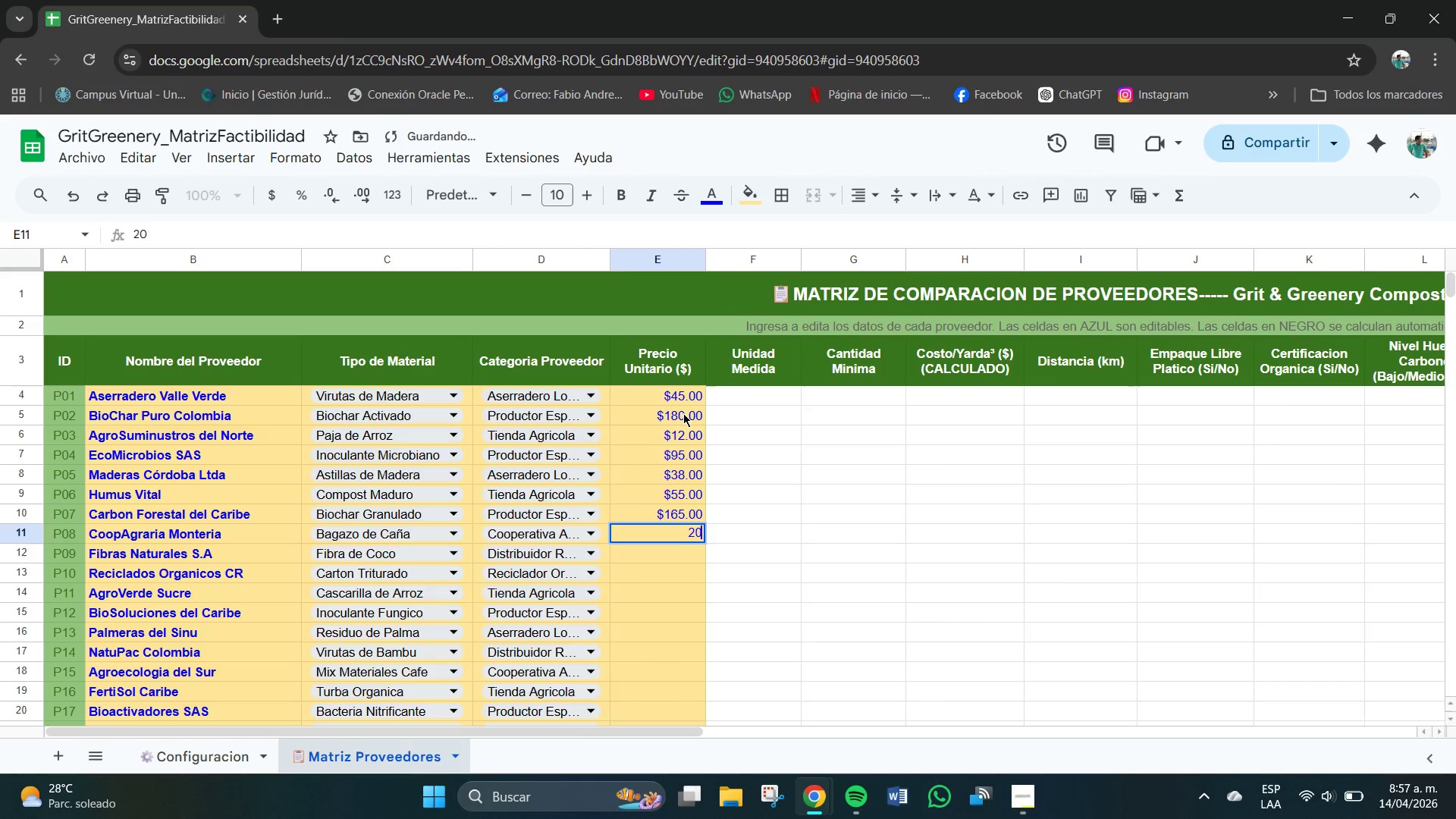 
key(NumpadDecimal)
 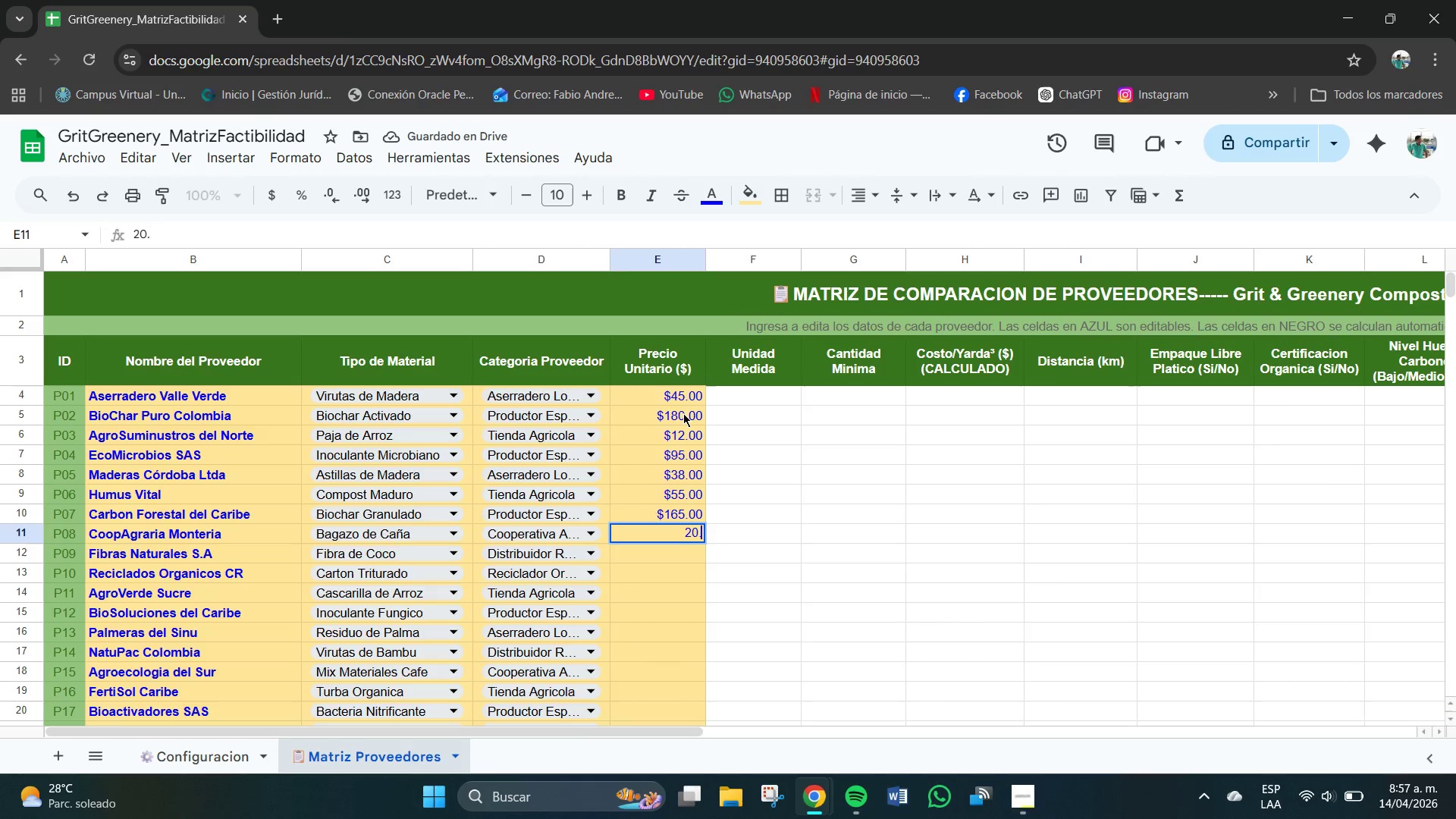 
key(Numpad0)
 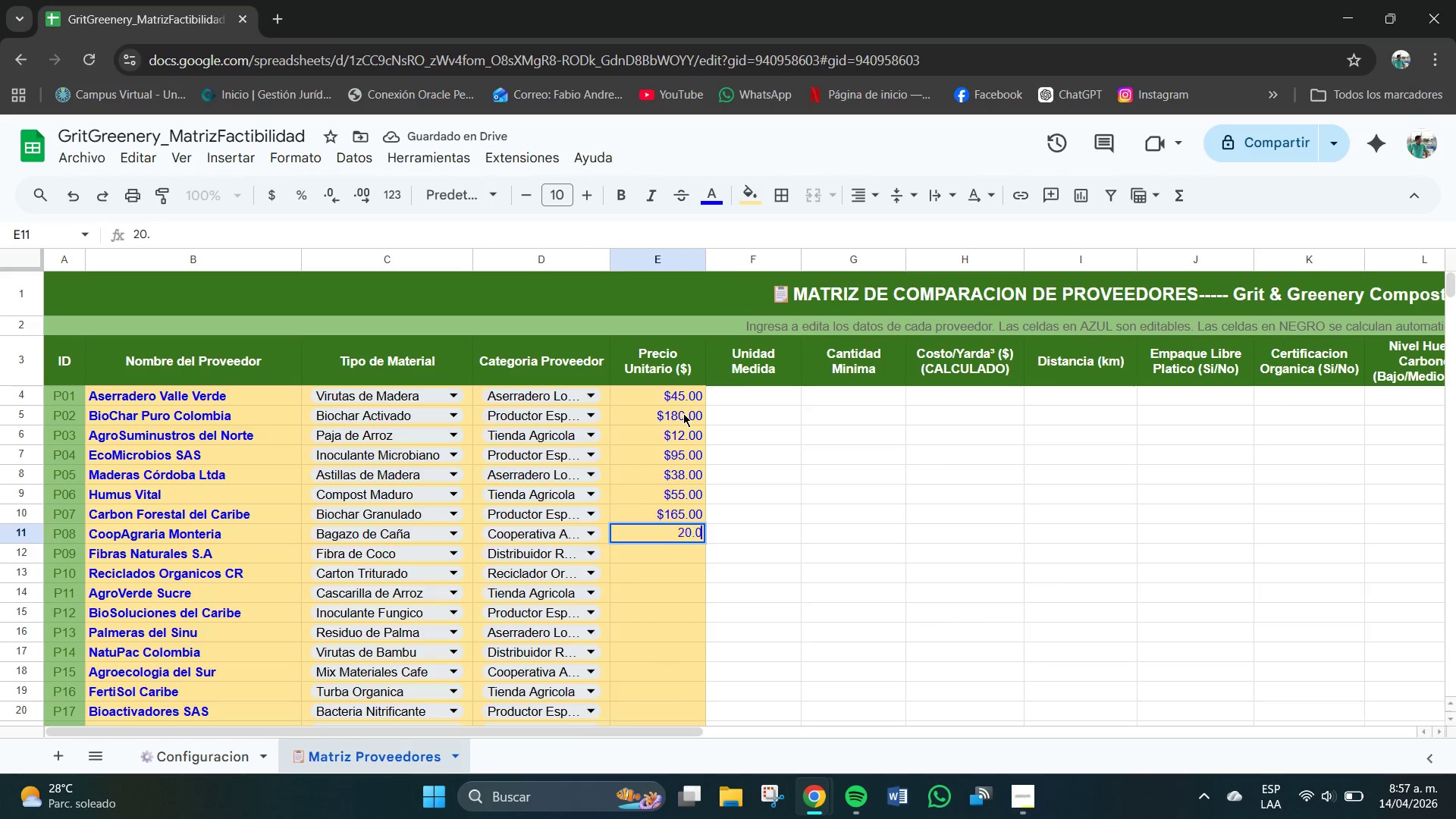 
key(Numpad0)
 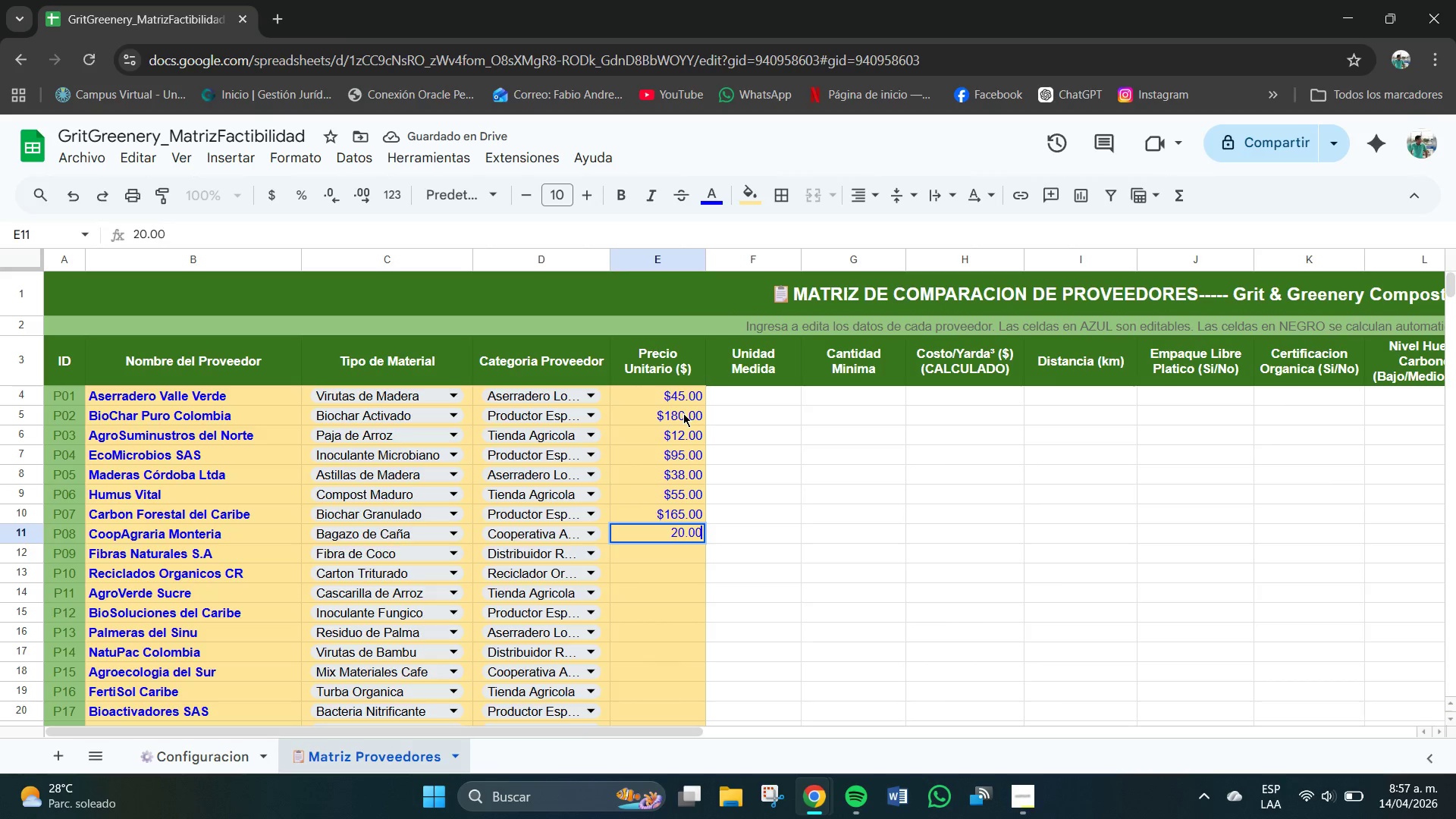 
key(NumpadEnter)
 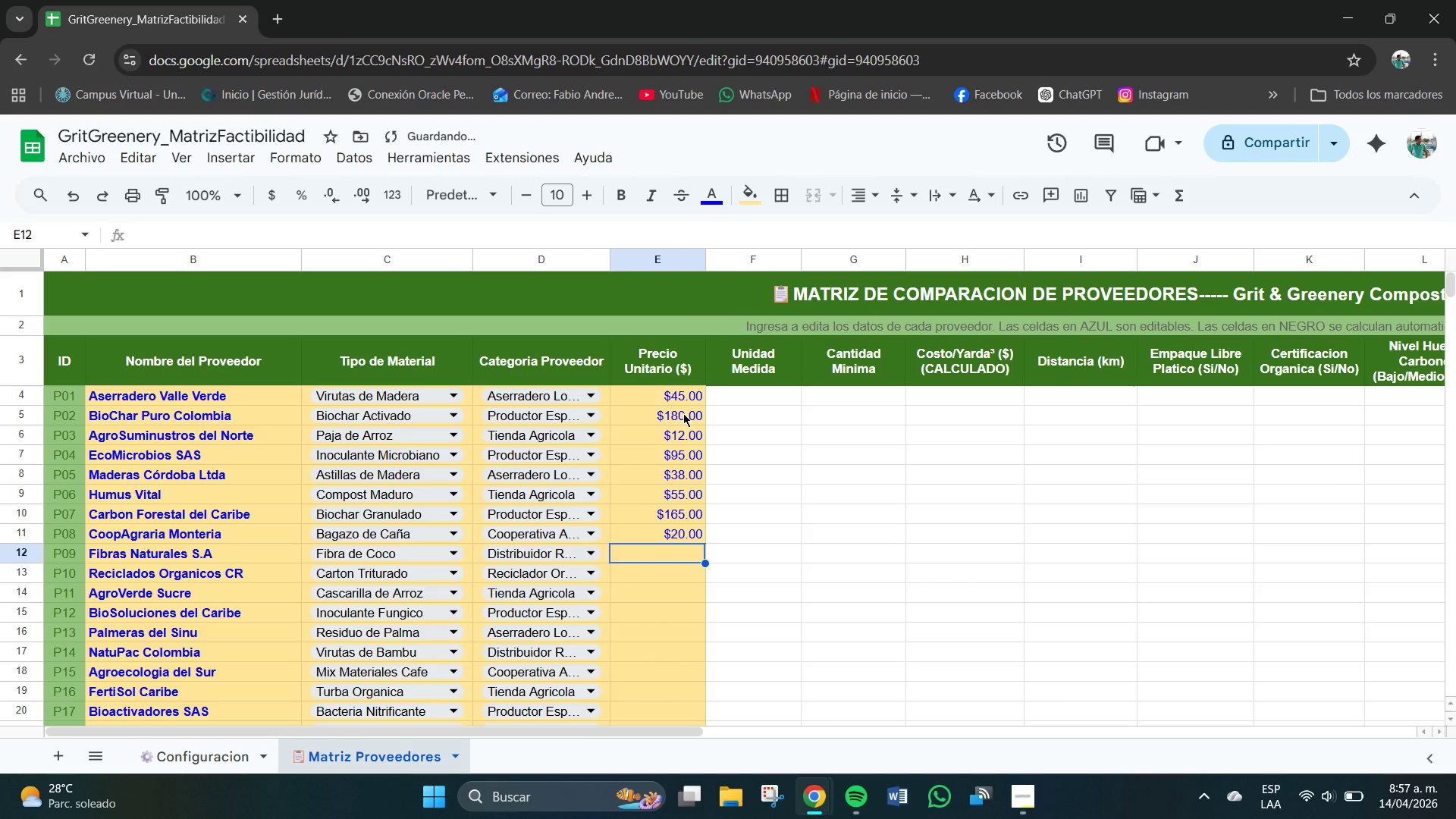 
key(Numpad4)
 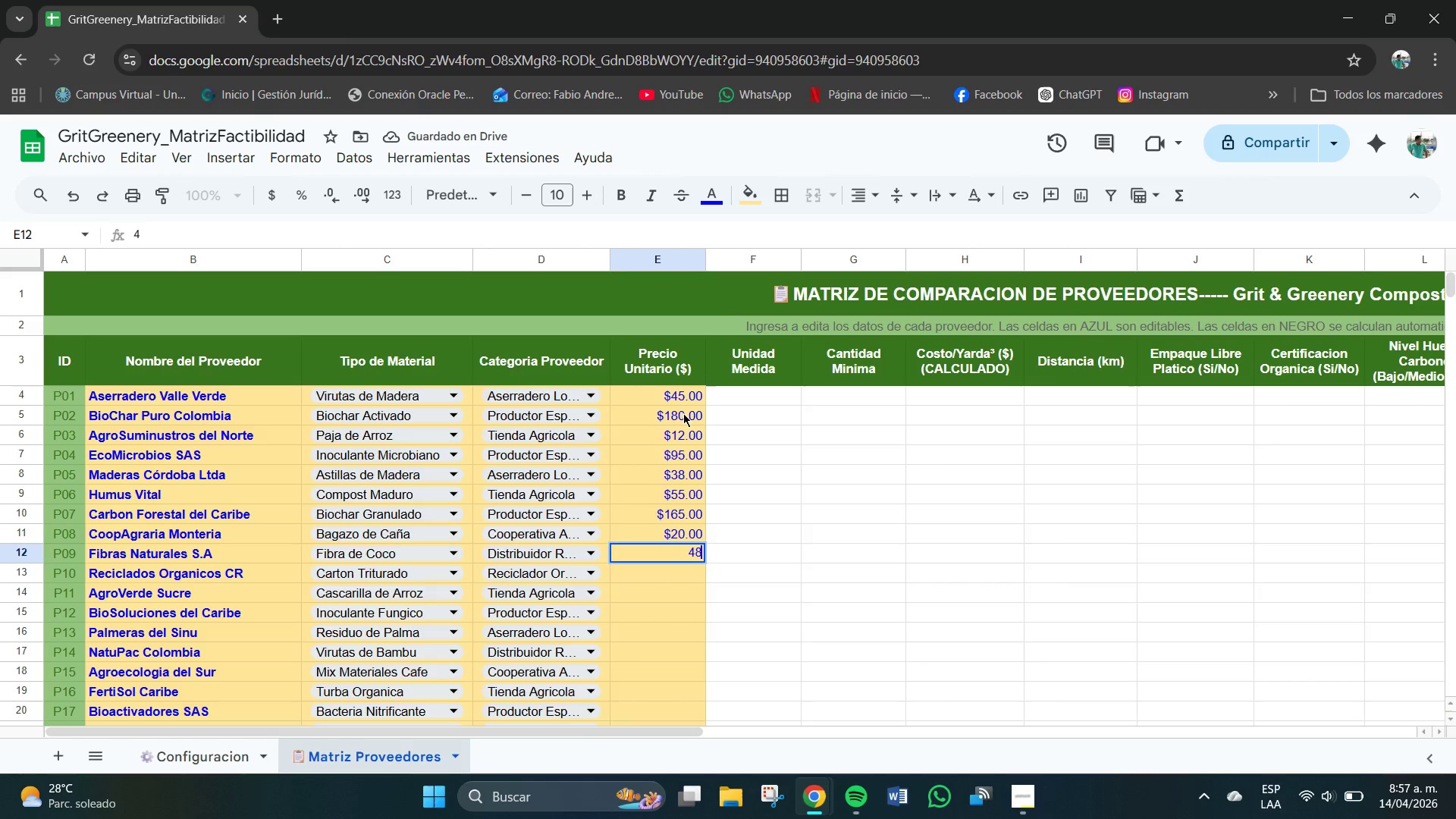 
key(Numpad8)
 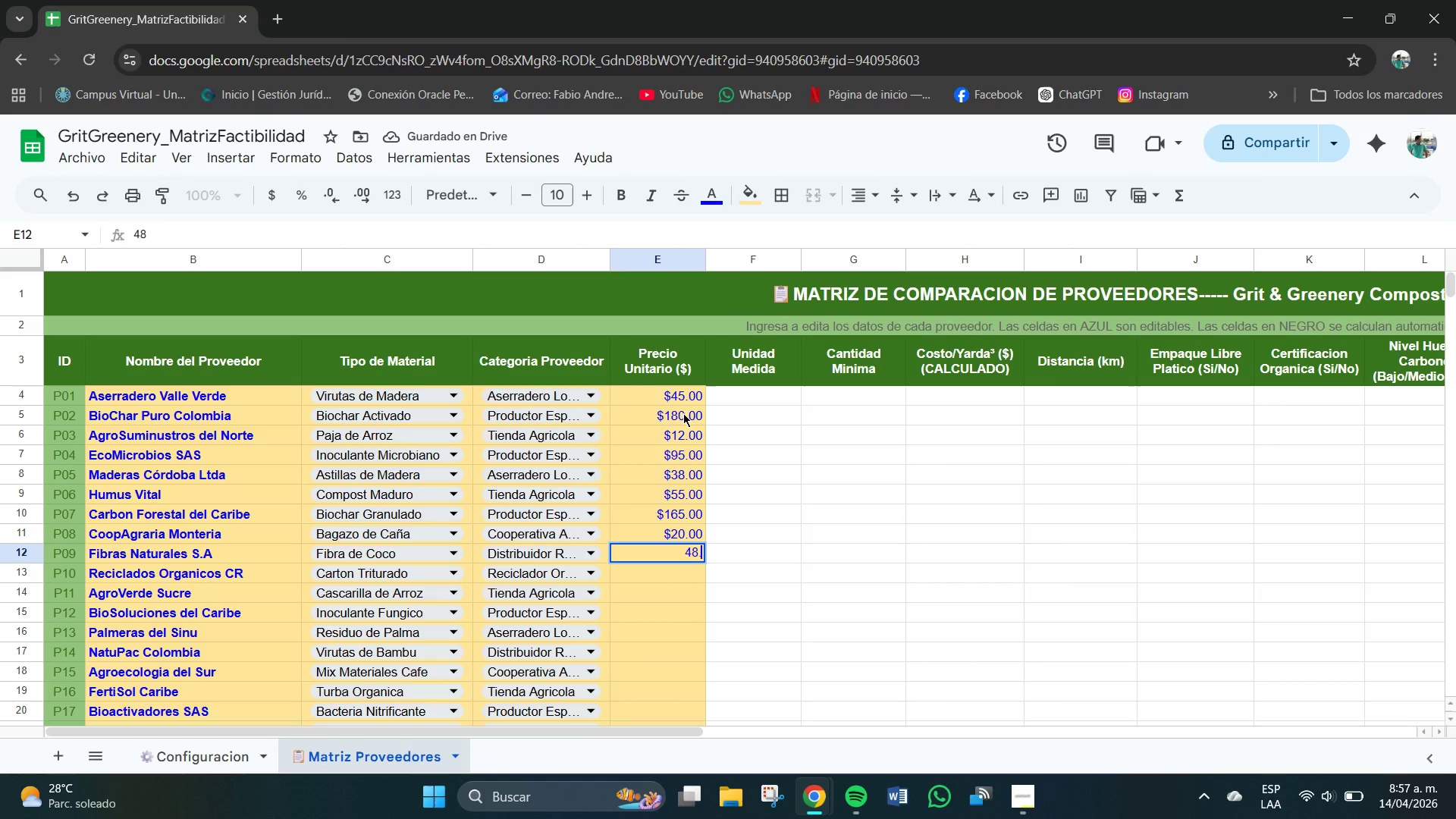 
key(NumpadDecimal)
 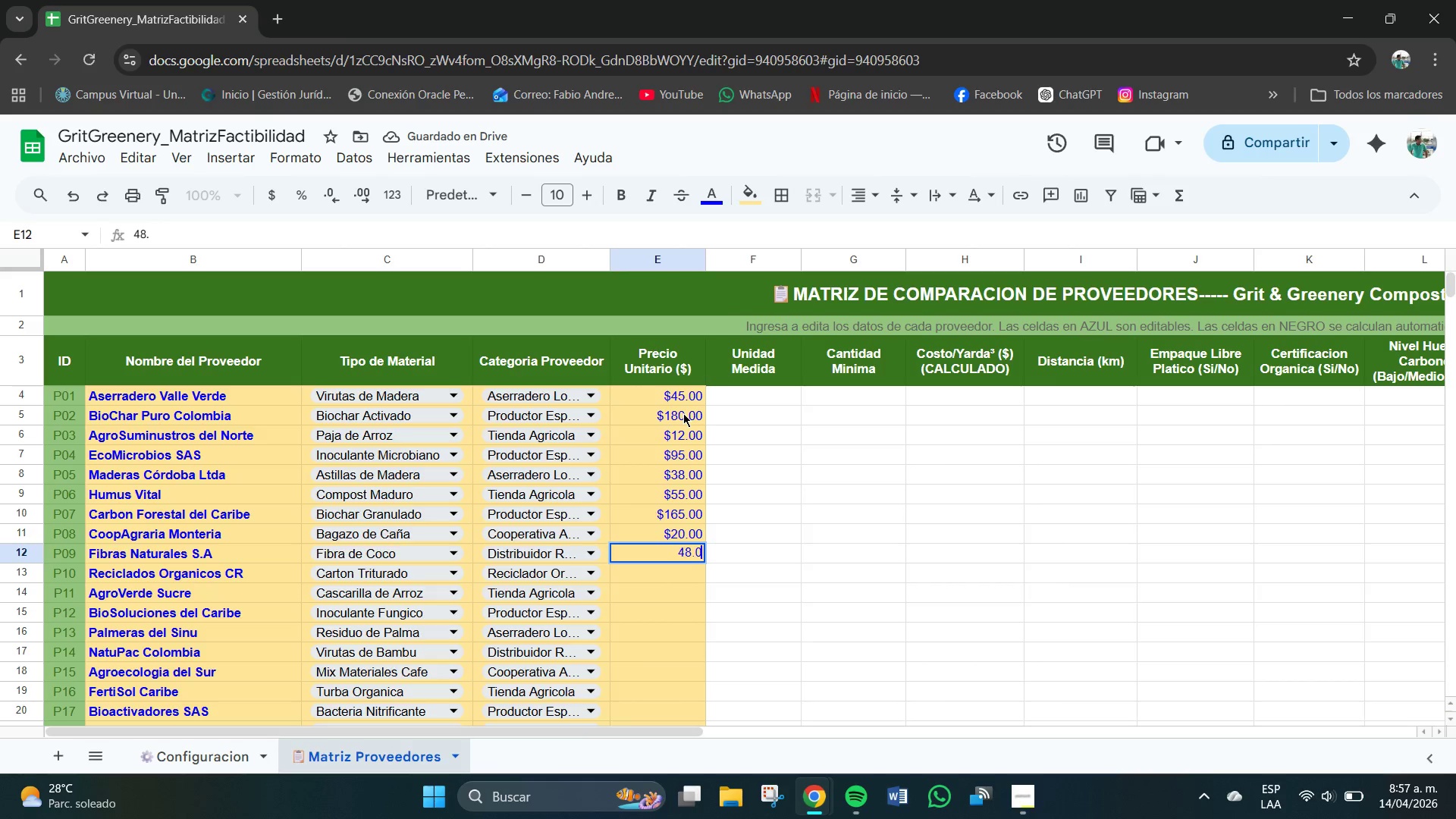 
key(Numpad0)
 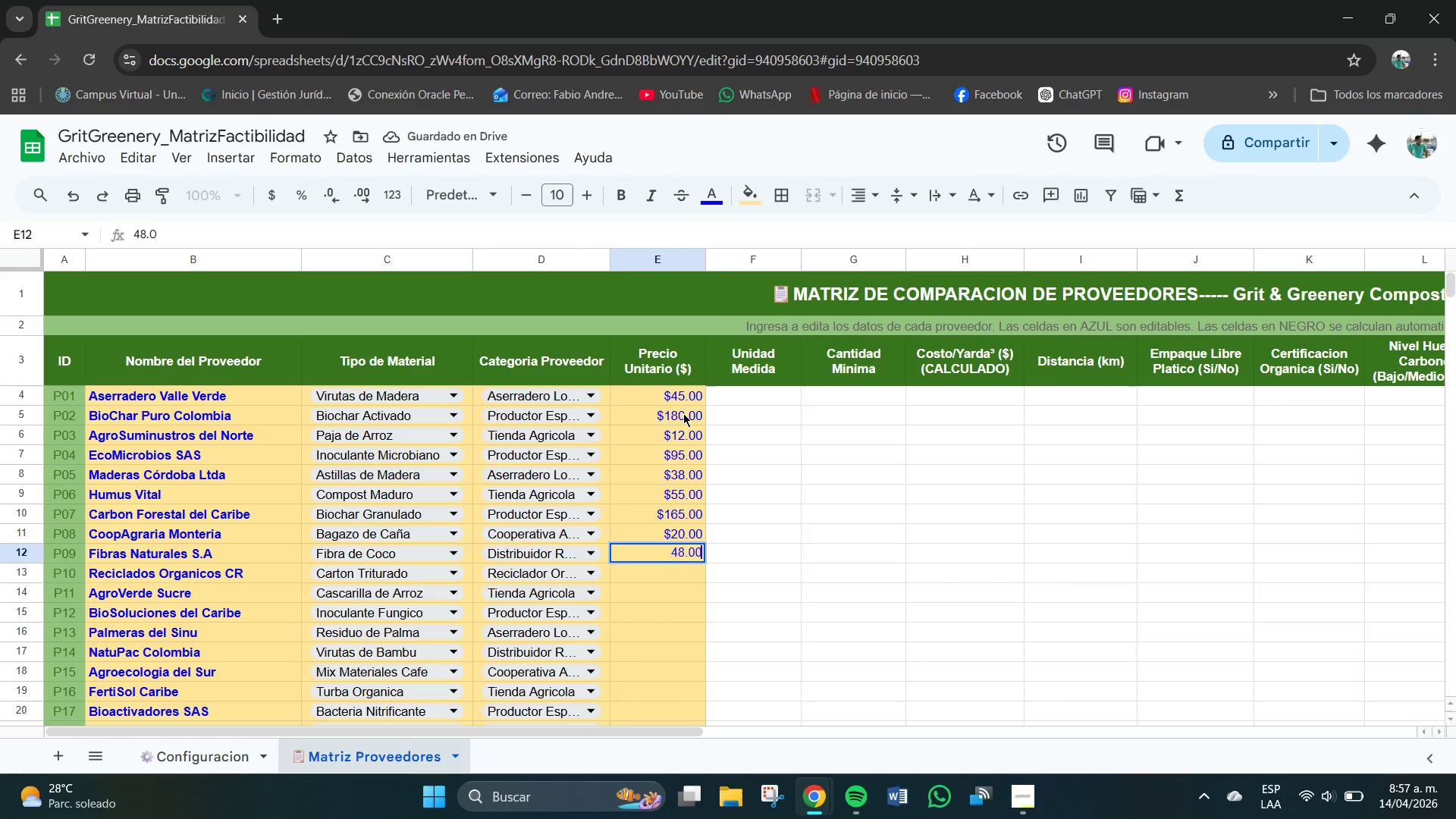 
key(Numpad0)
 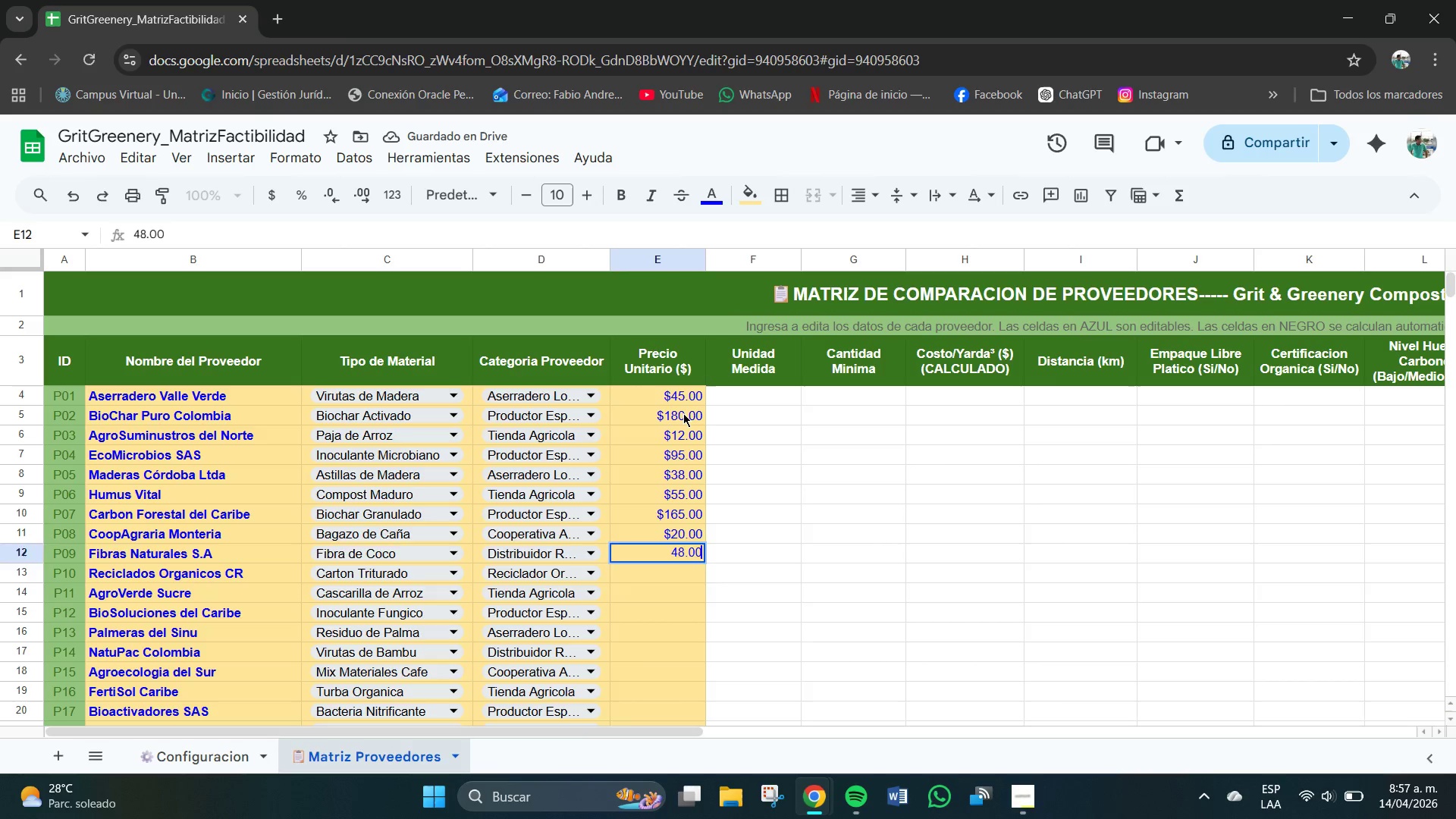 
key(NumpadEnter)
 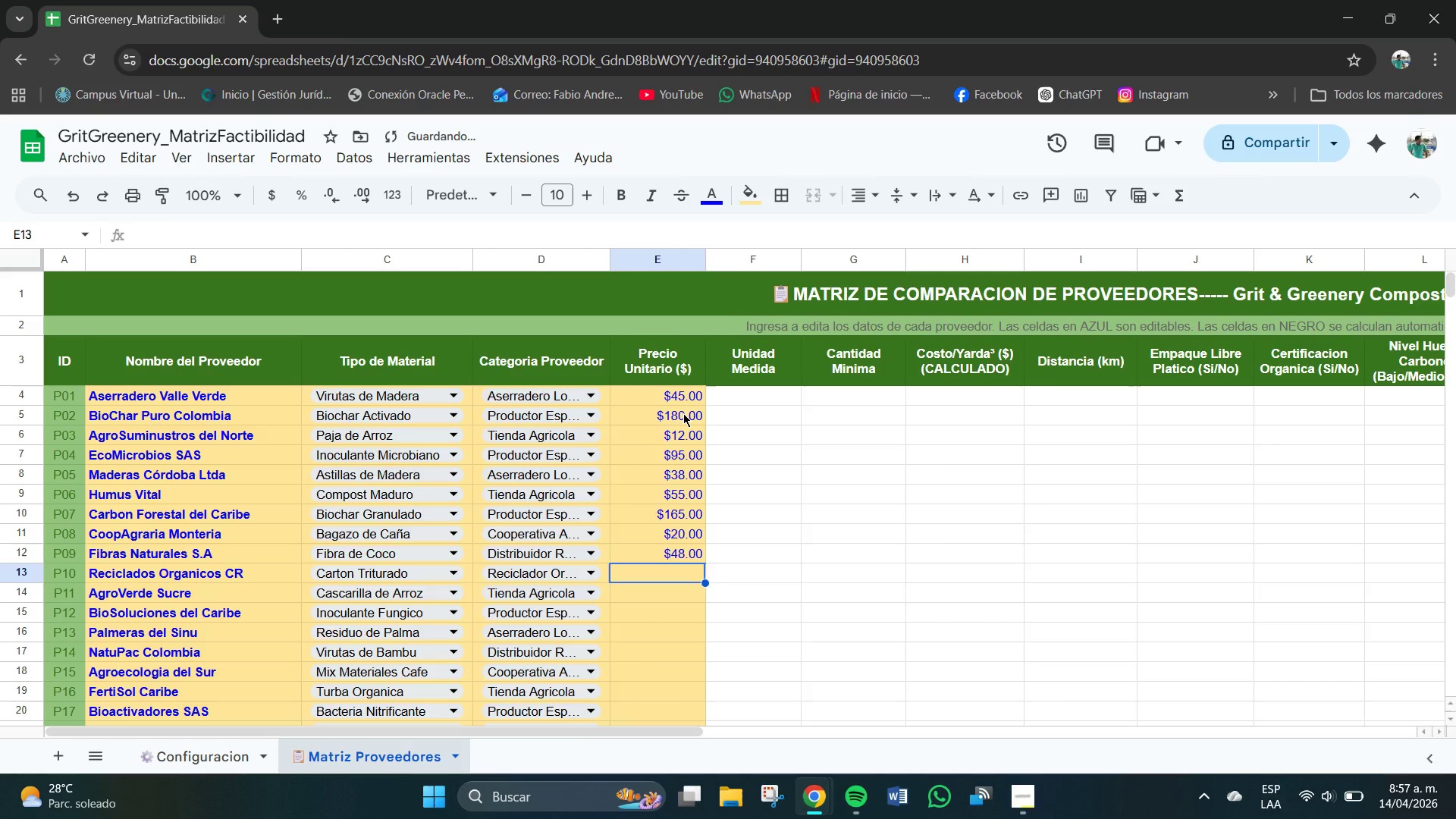 
key(Numpad1)
 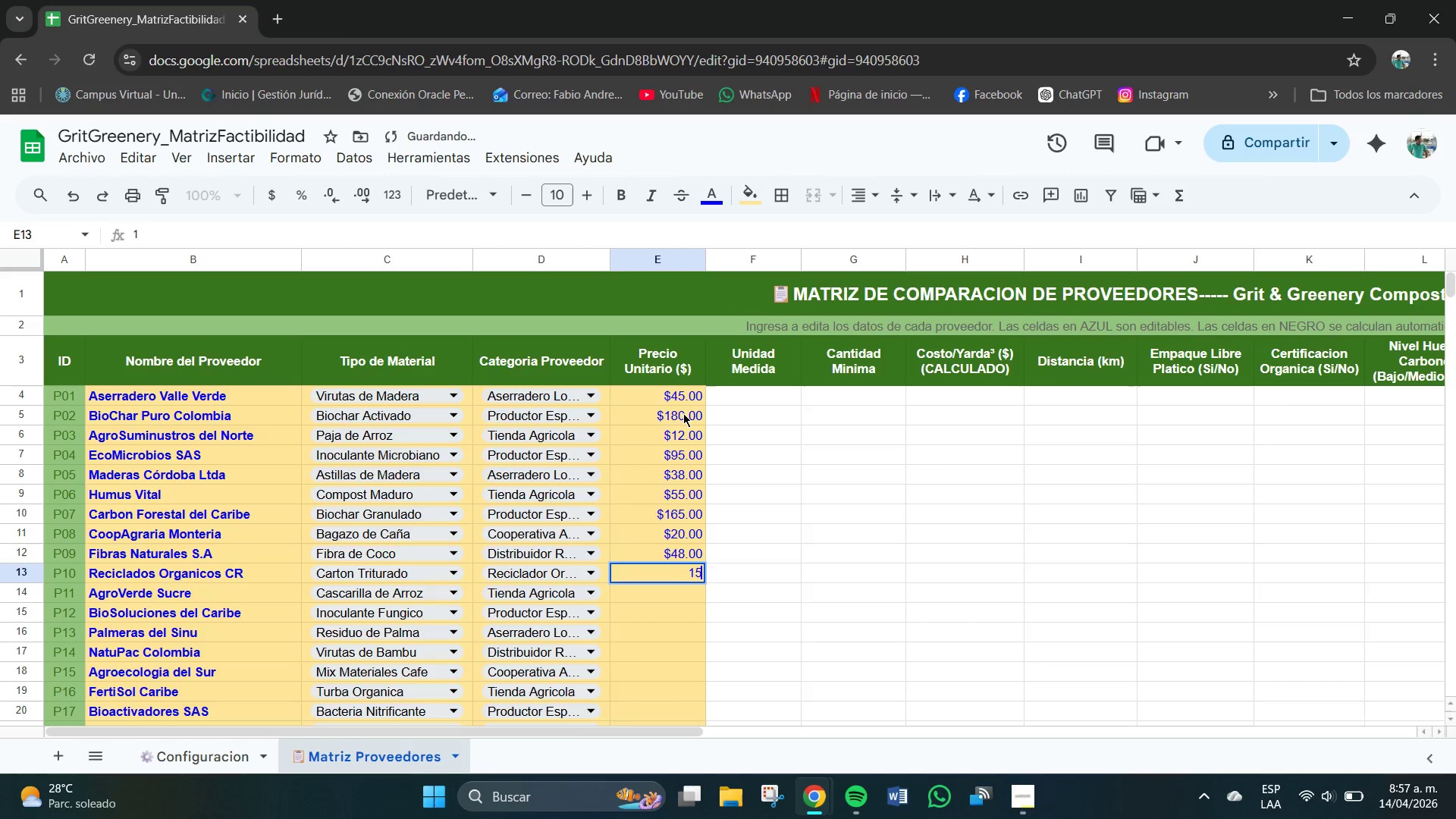 
key(Numpad5)
 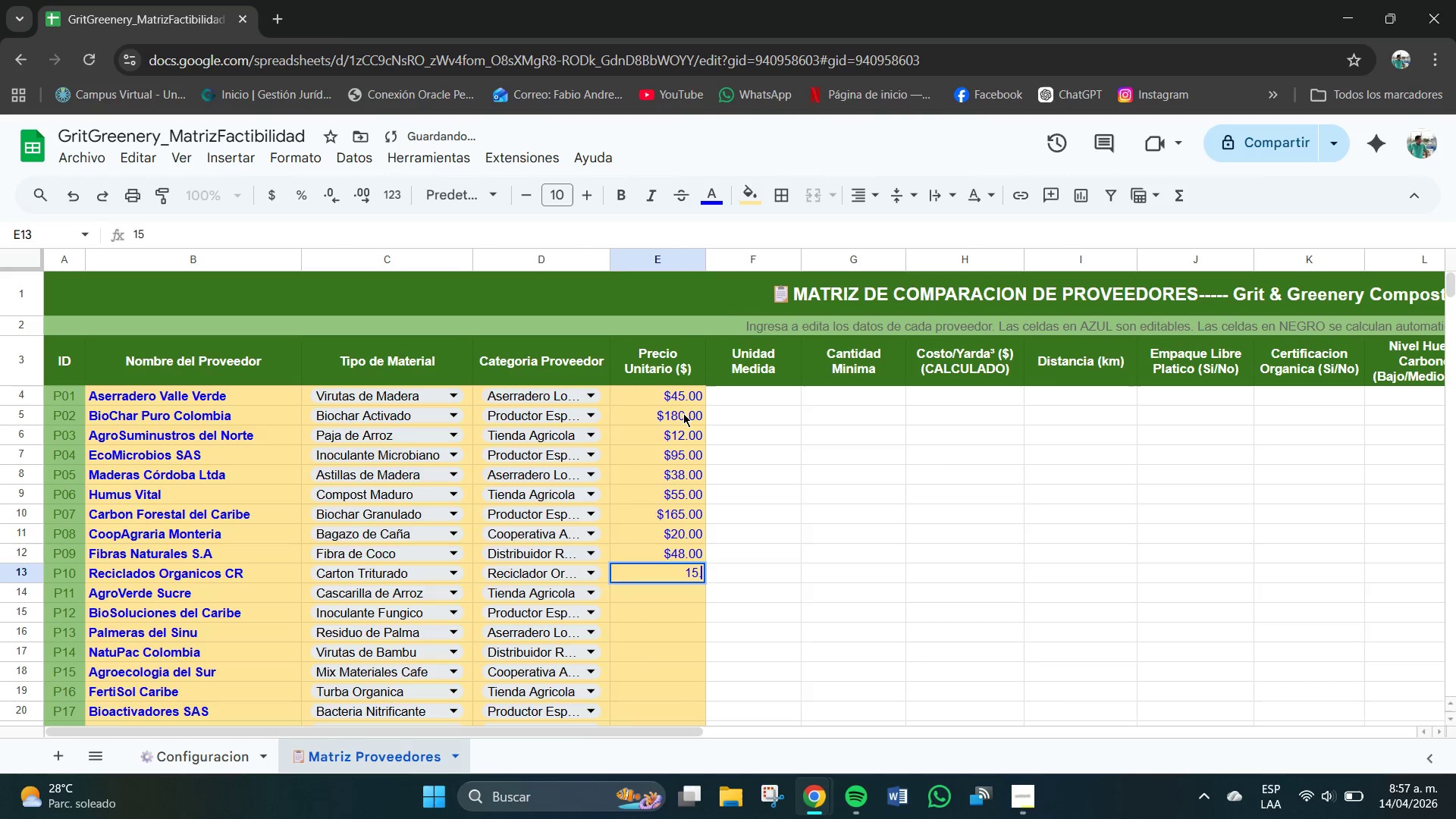 
key(NumpadDecimal)
 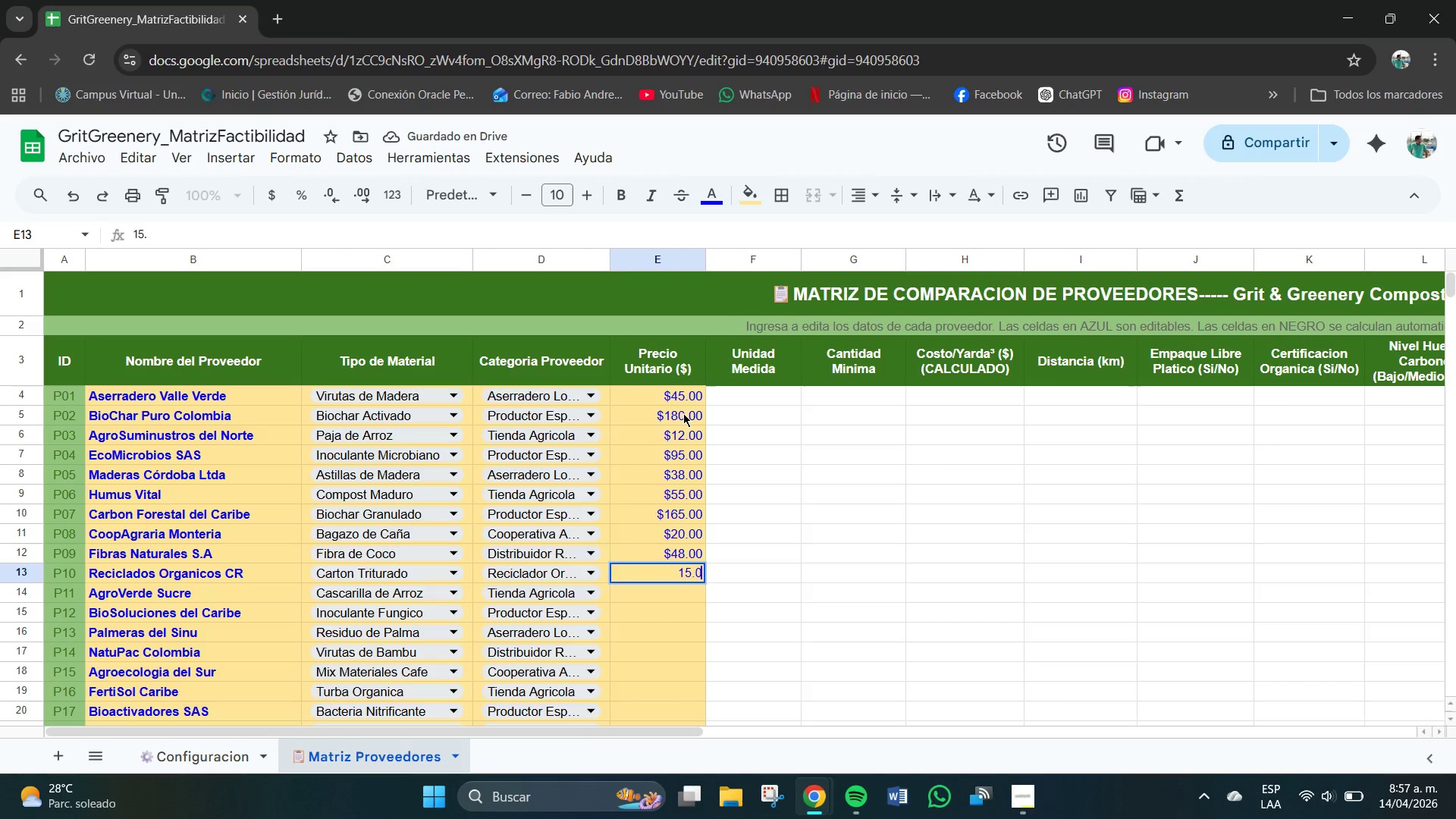 
key(Numpad0)
 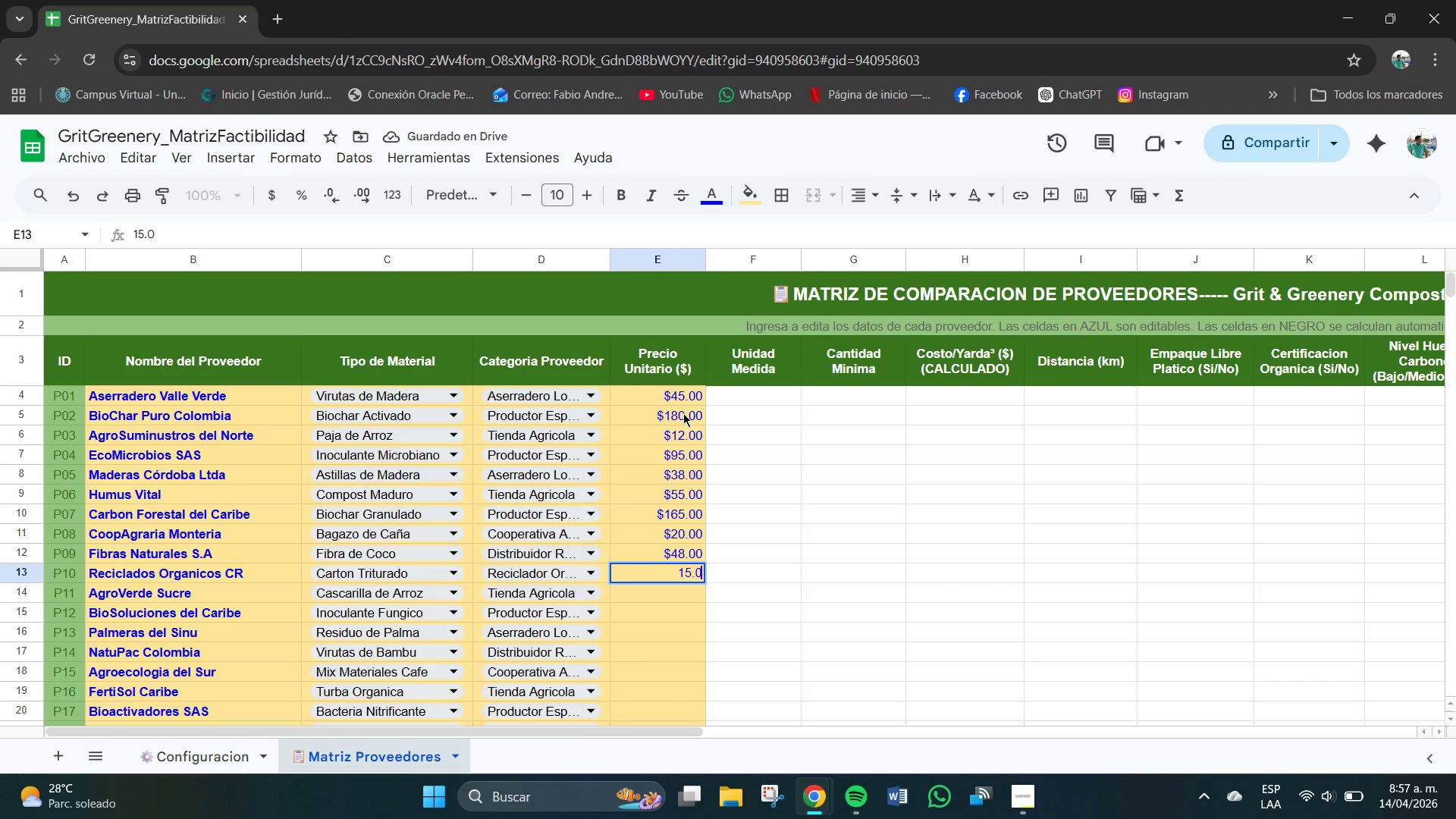 
key(Numpad0)
 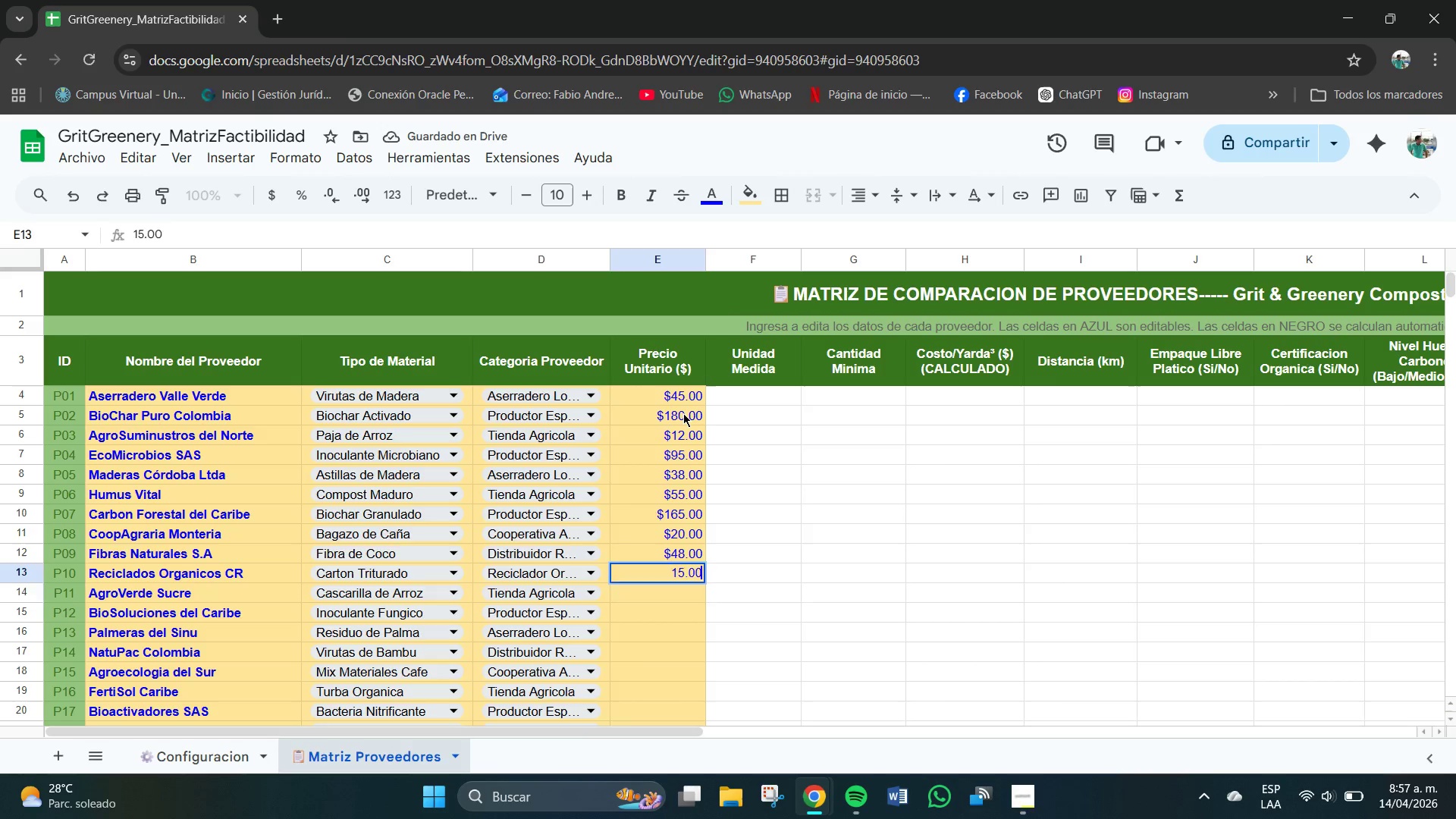 
key(NumpadEnter)
 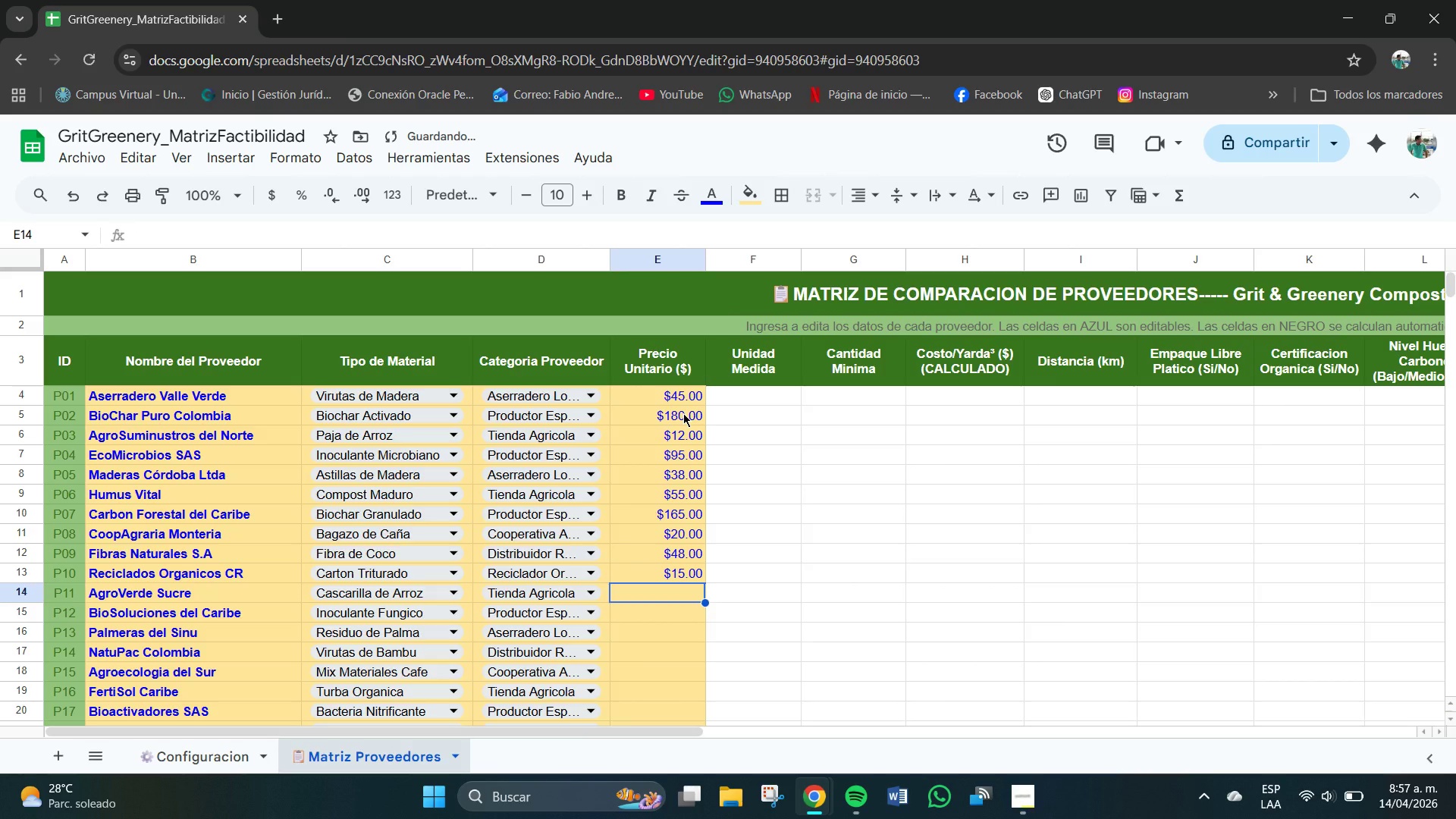 
key(Numpad1)
 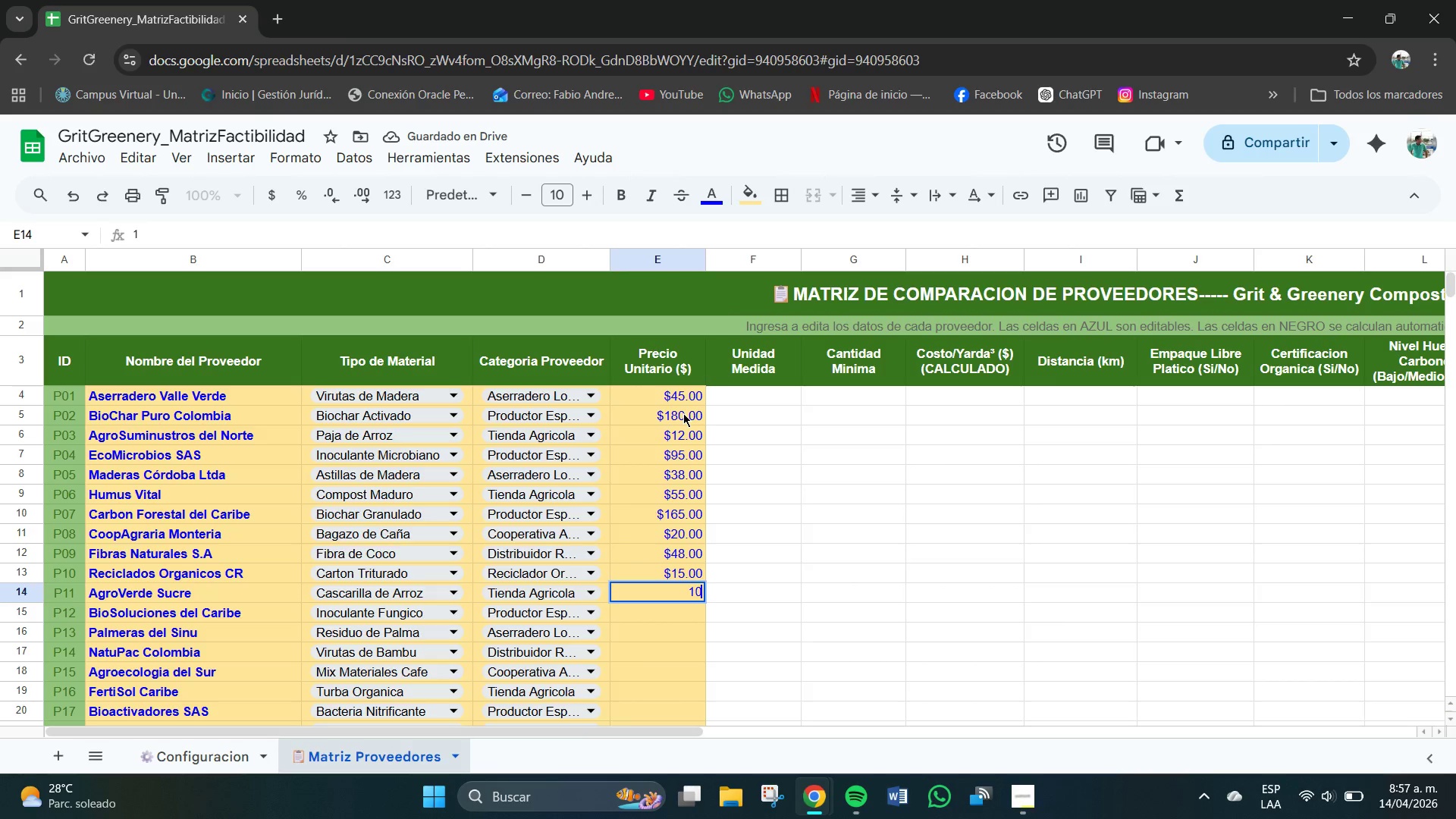 
key(Numpad0)
 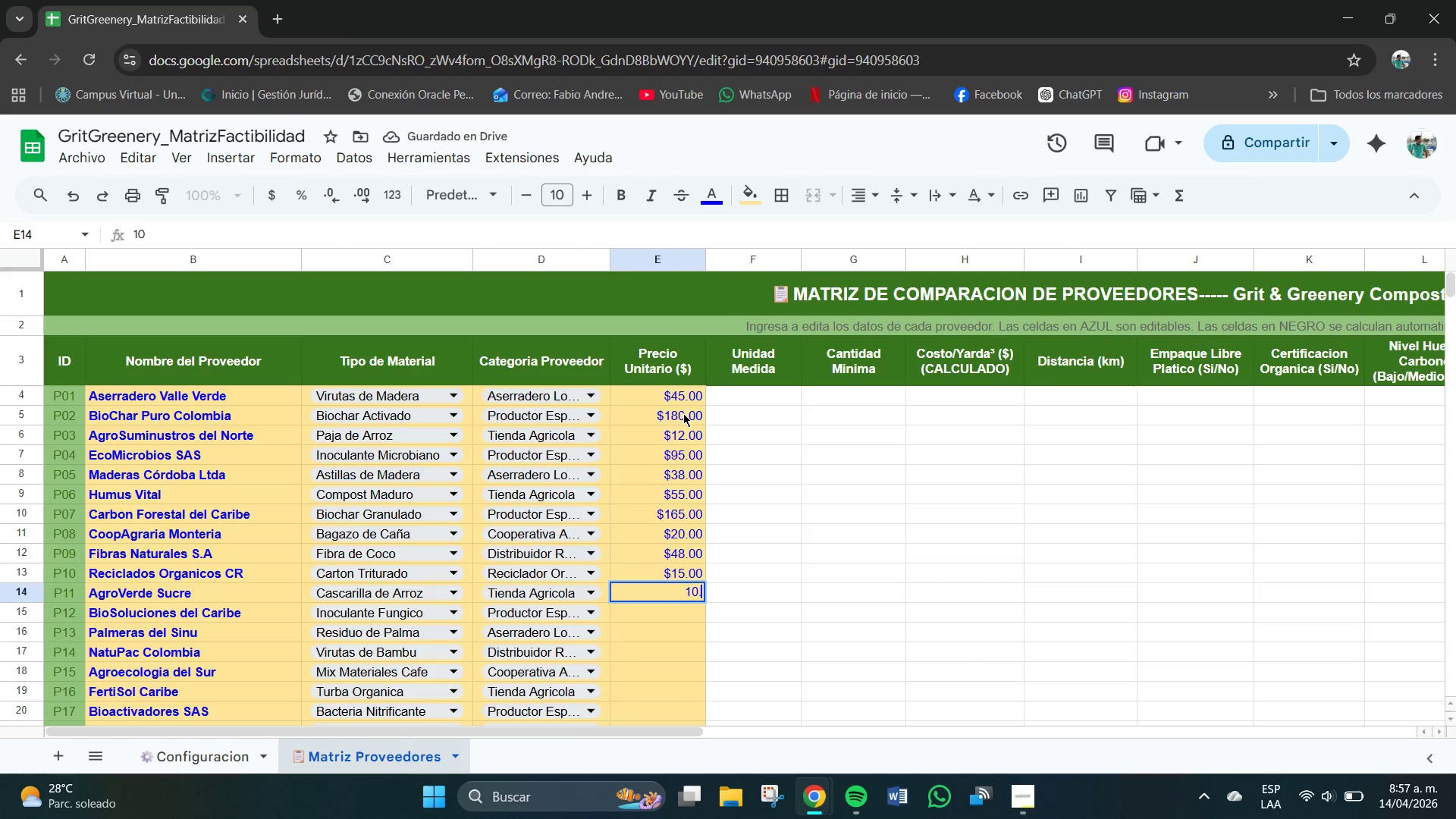 
key(NumpadDecimal)
 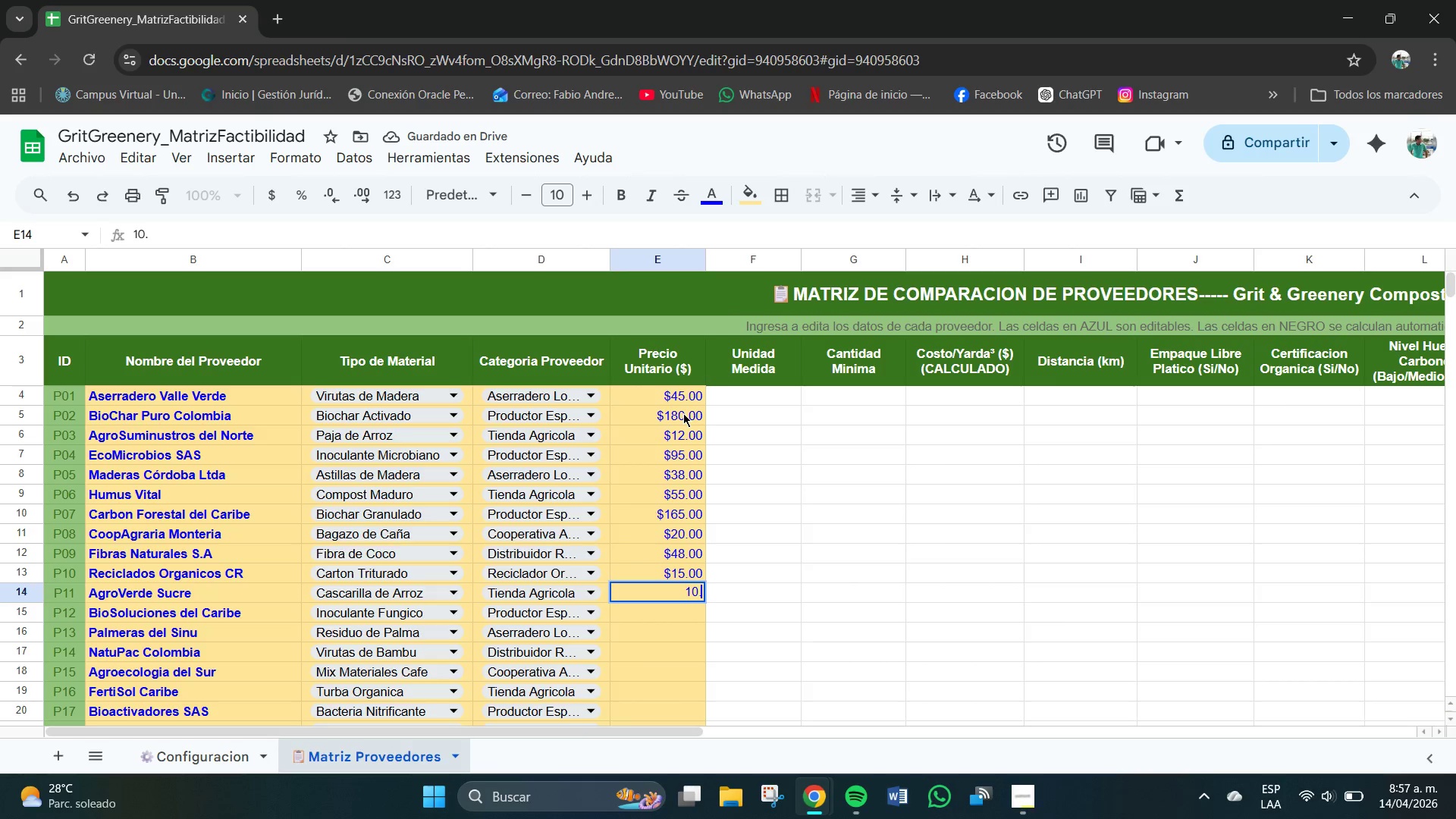 
key(Numpad0)
 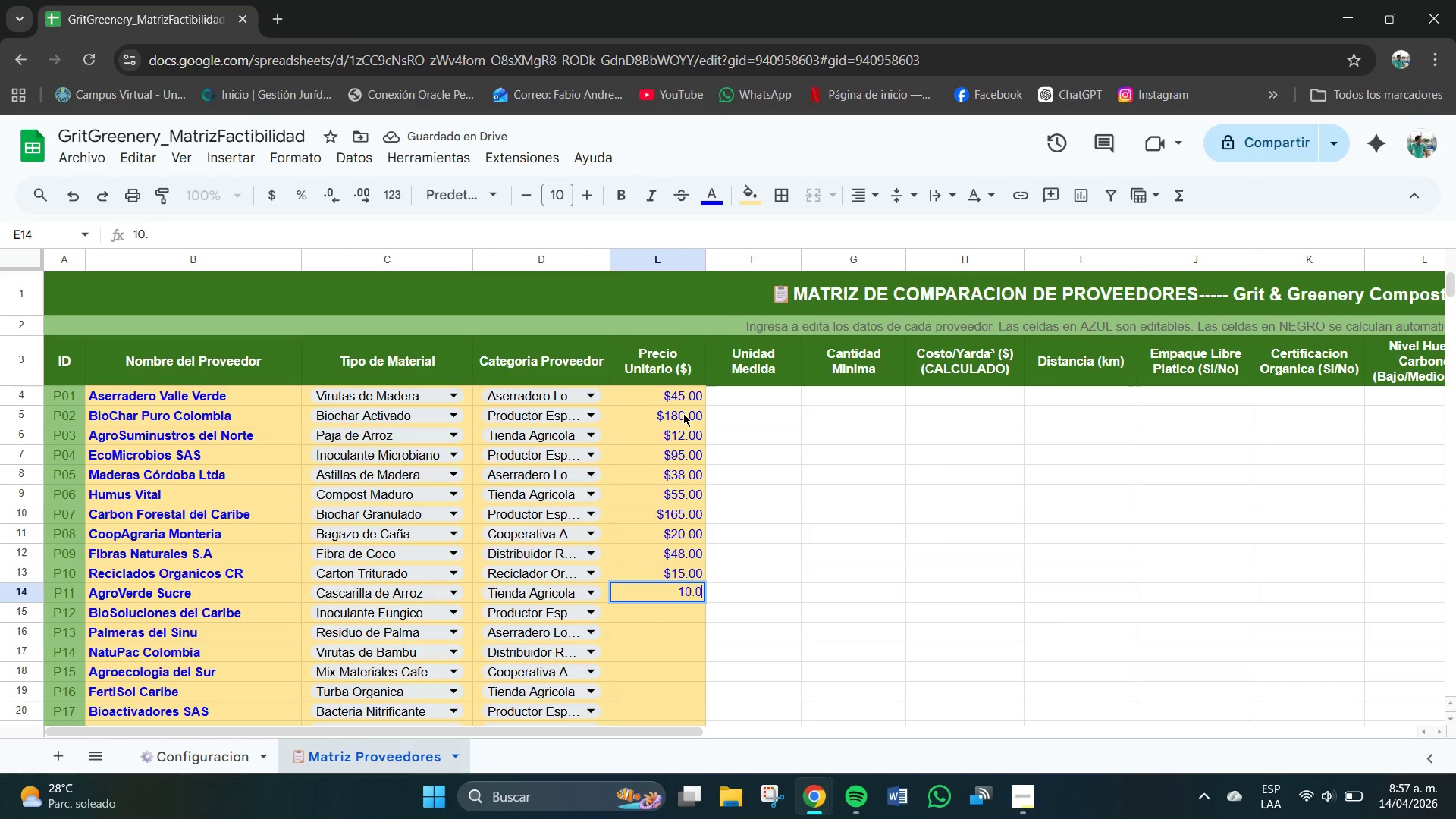 
key(Numpad0)
 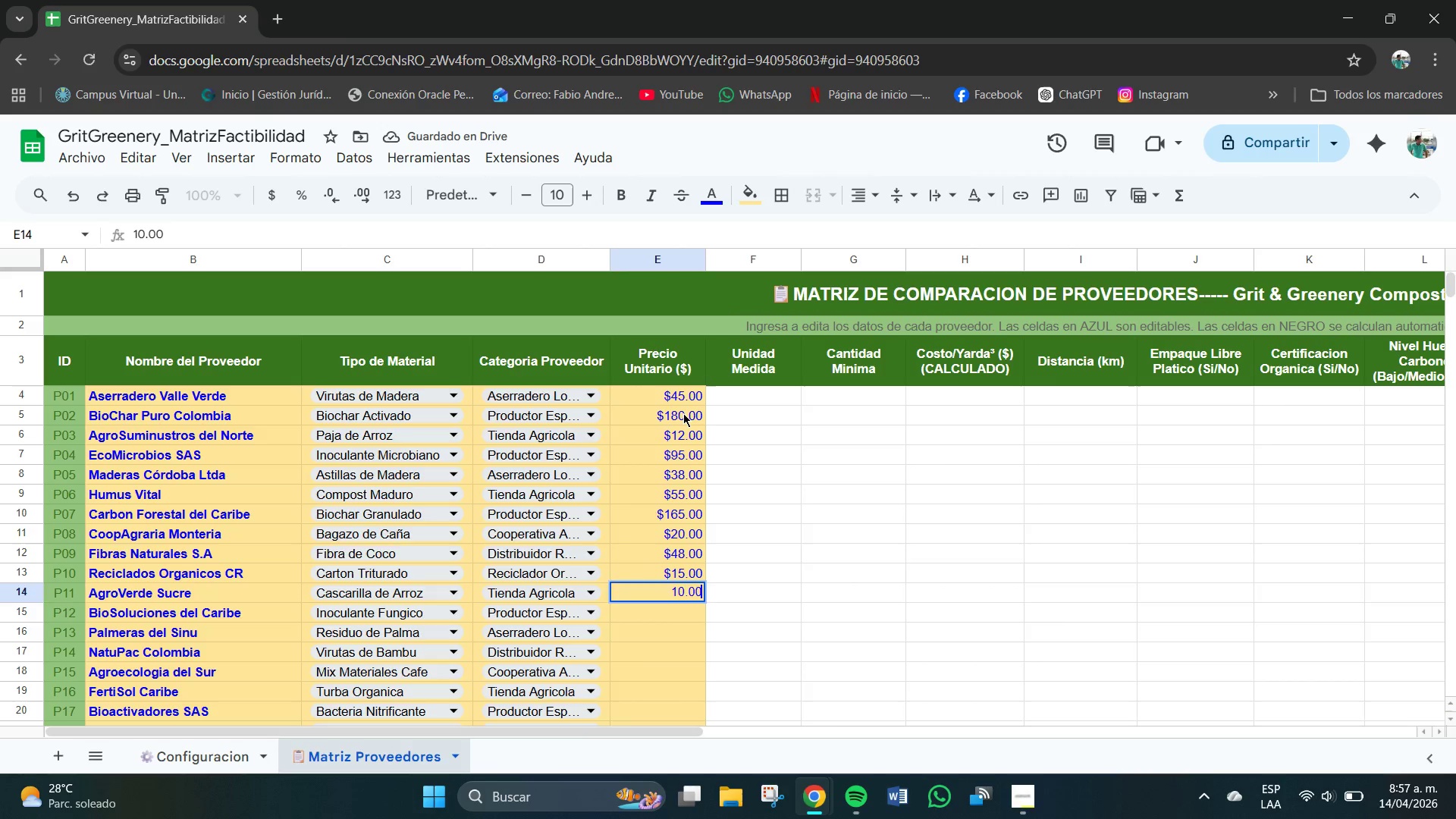 
key(NumpadEnter)
 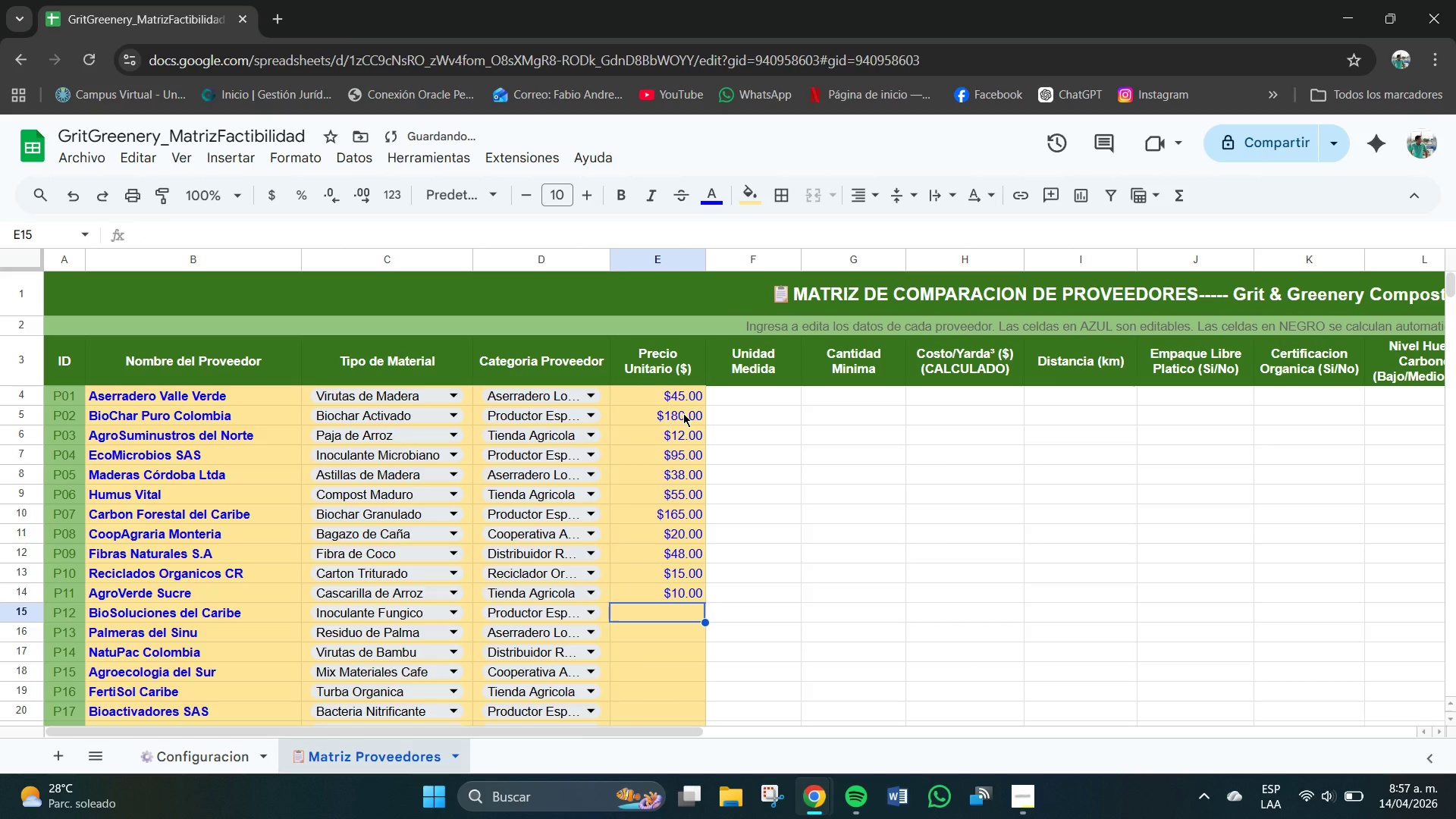 
key(Numpad1)
 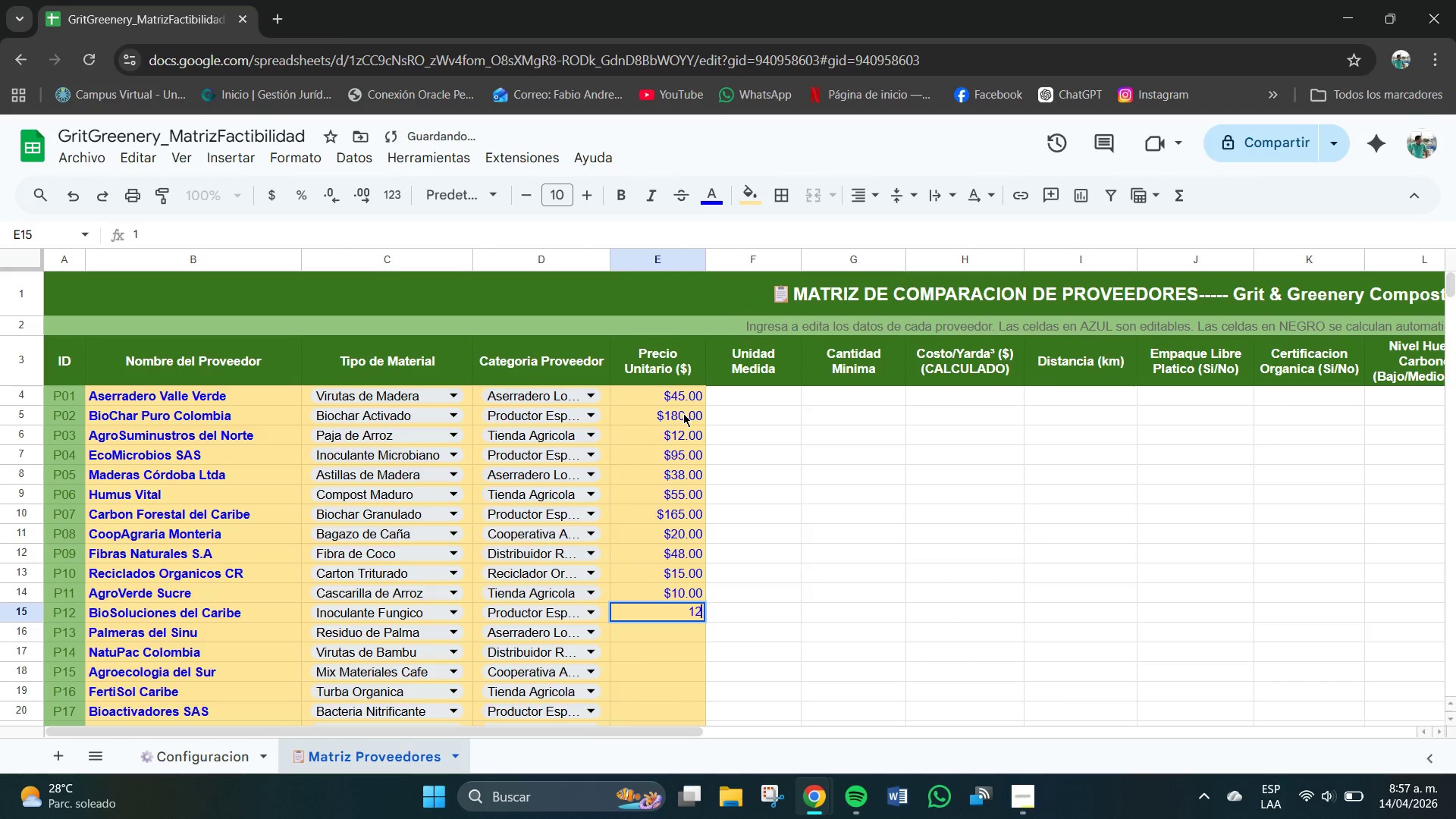 
key(Numpad2)
 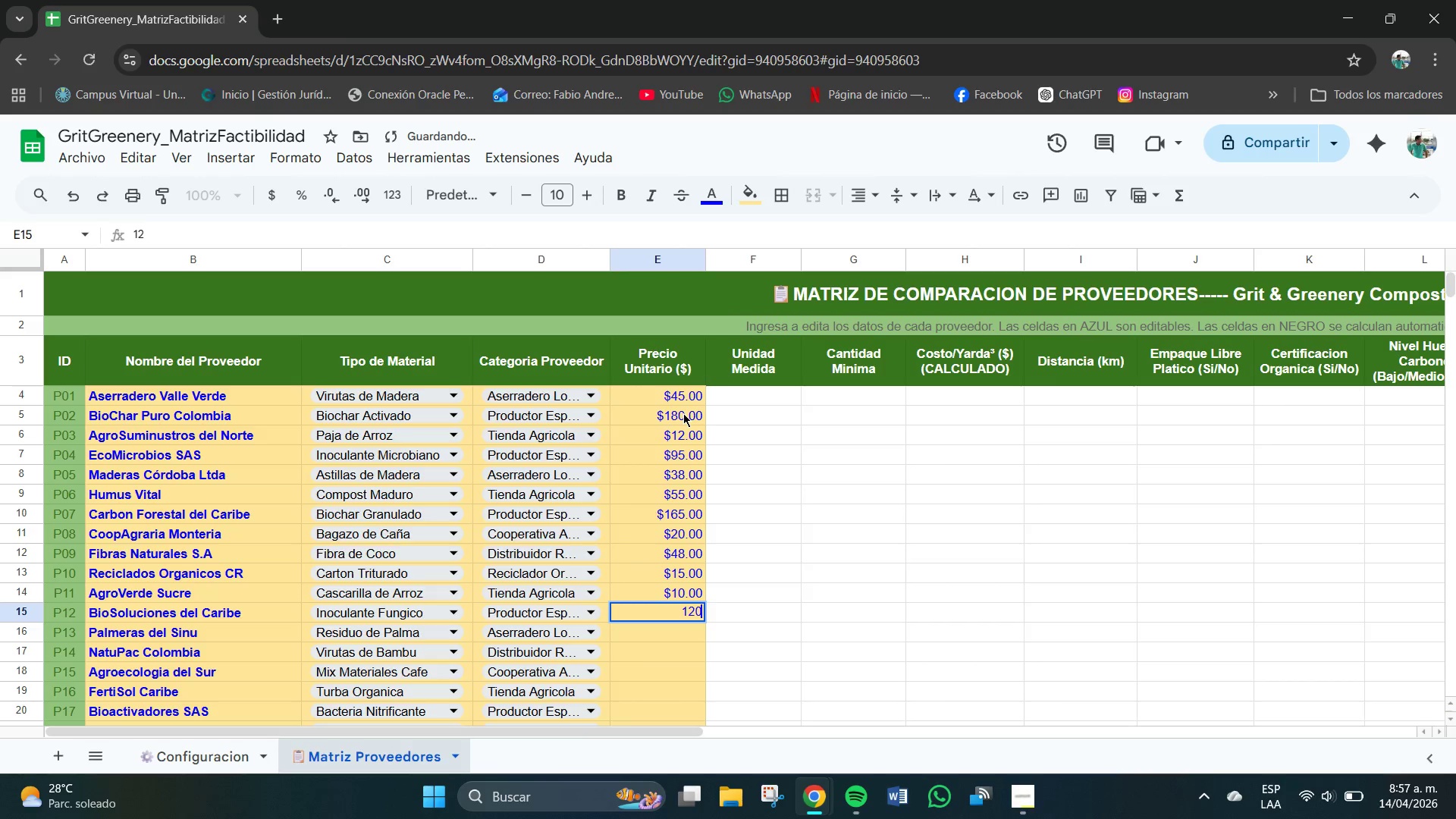 
key(Numpad0)
 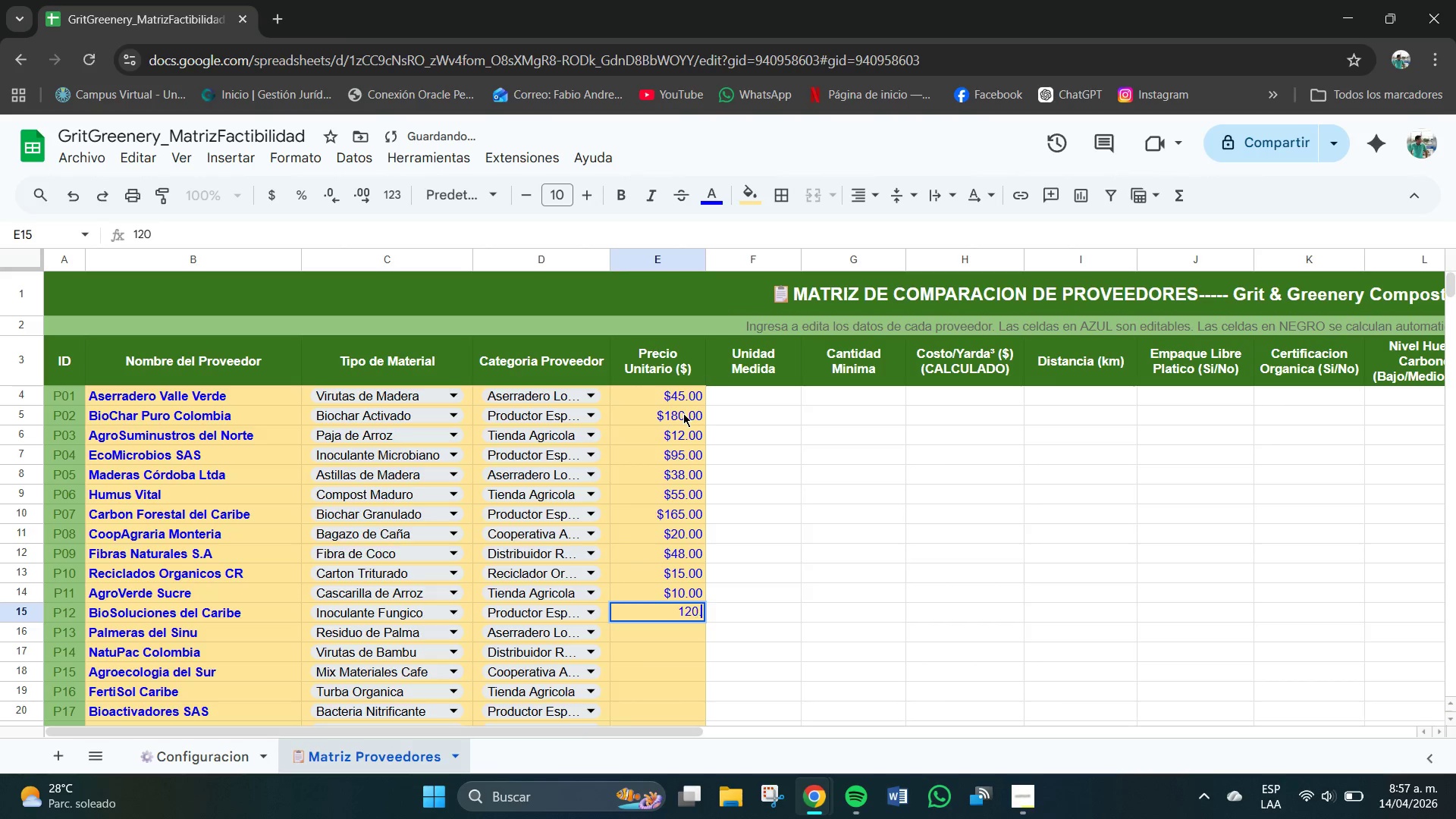 
key(NumpadDecimal)
 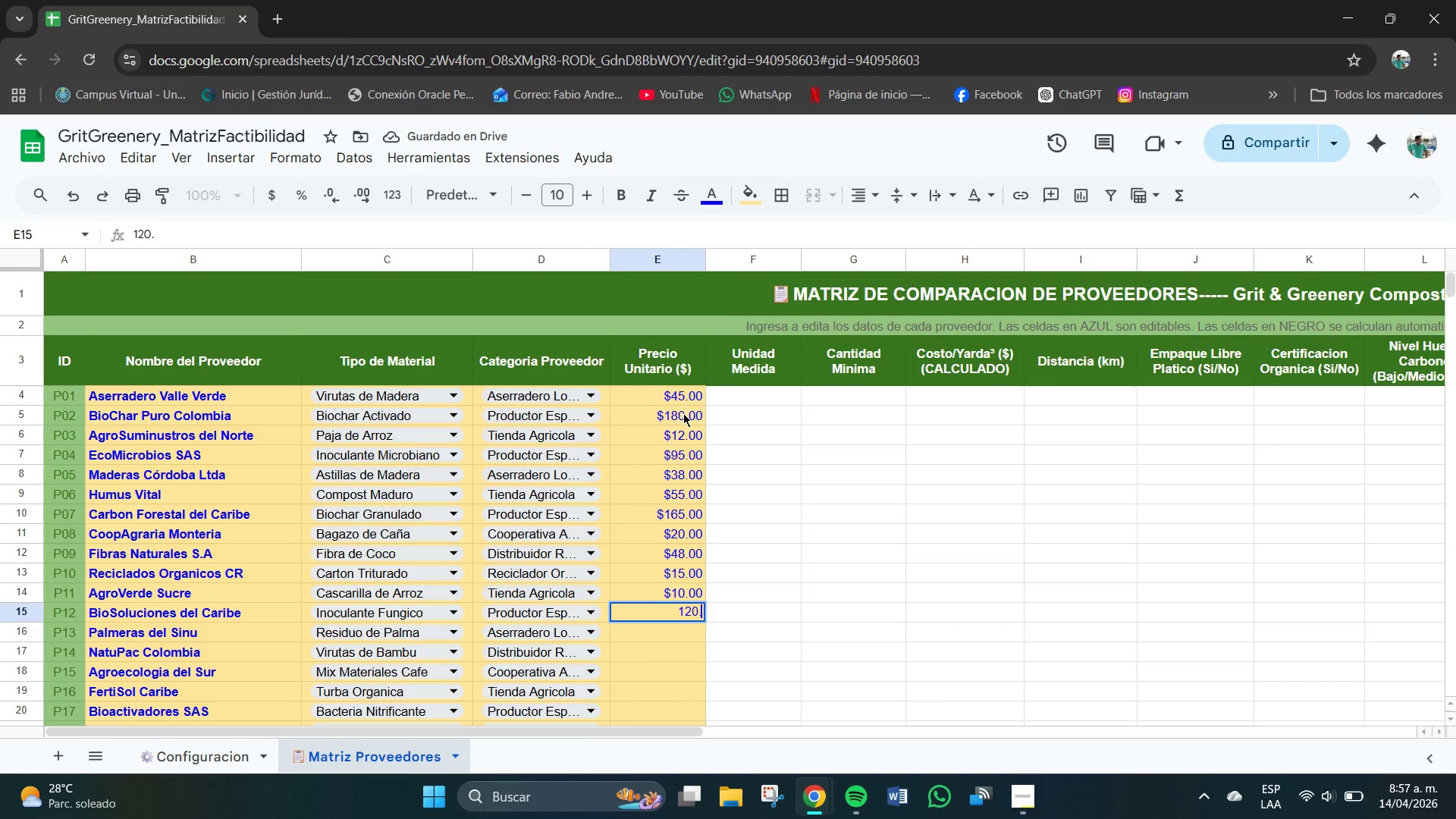 
key(Numpad0)
 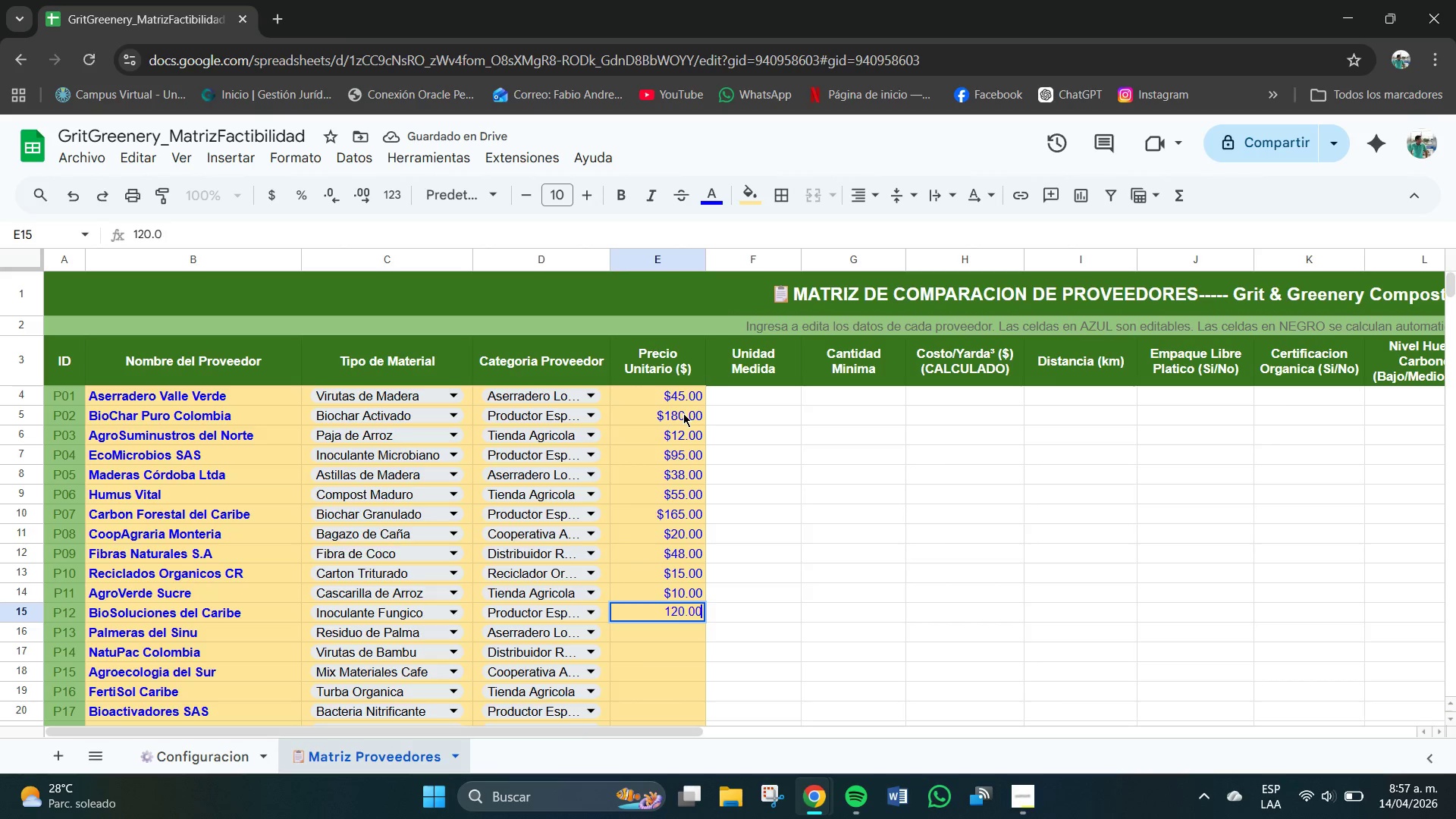 
key(Numpad0)
 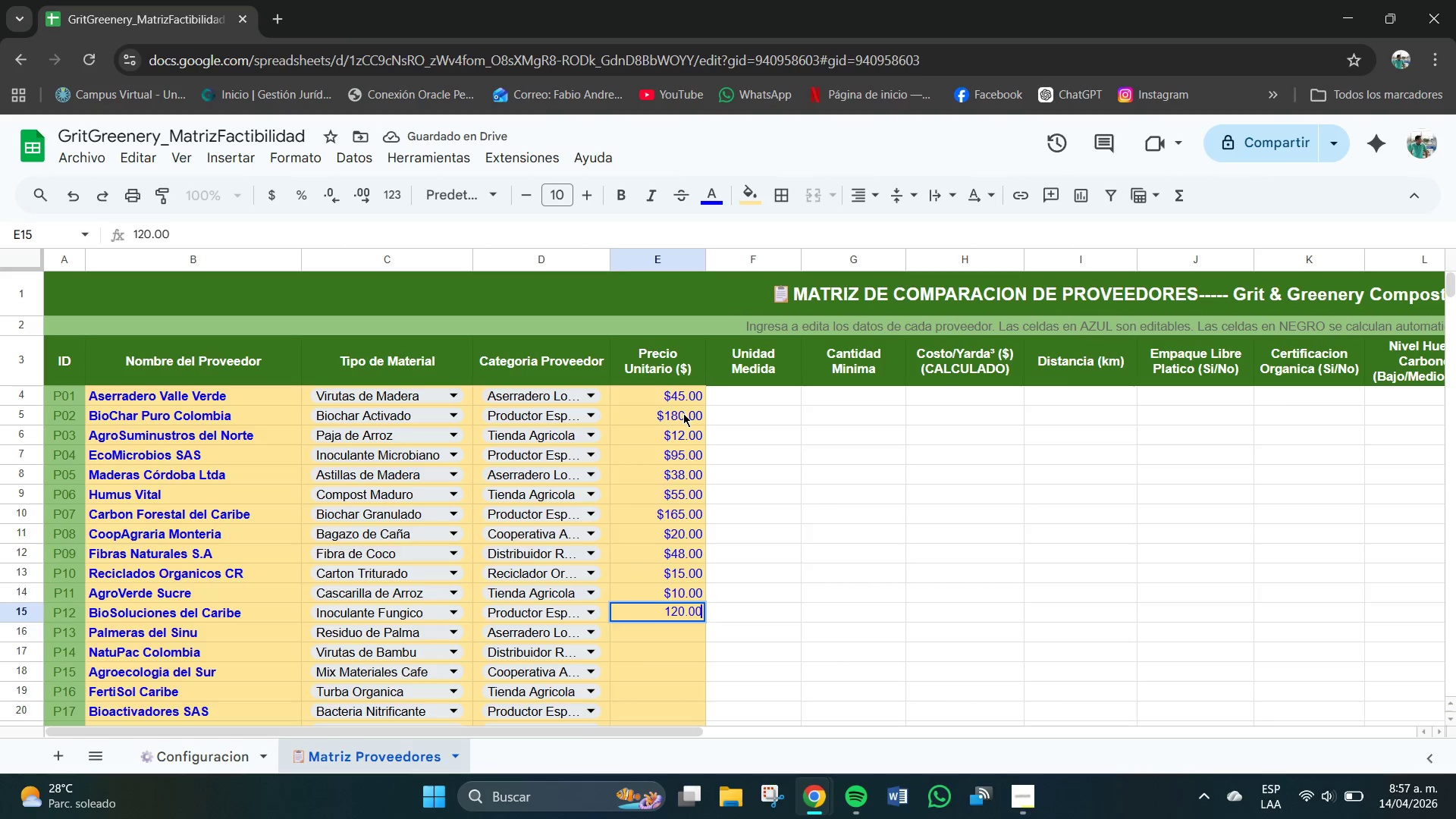 
key(NumpadEnter)
 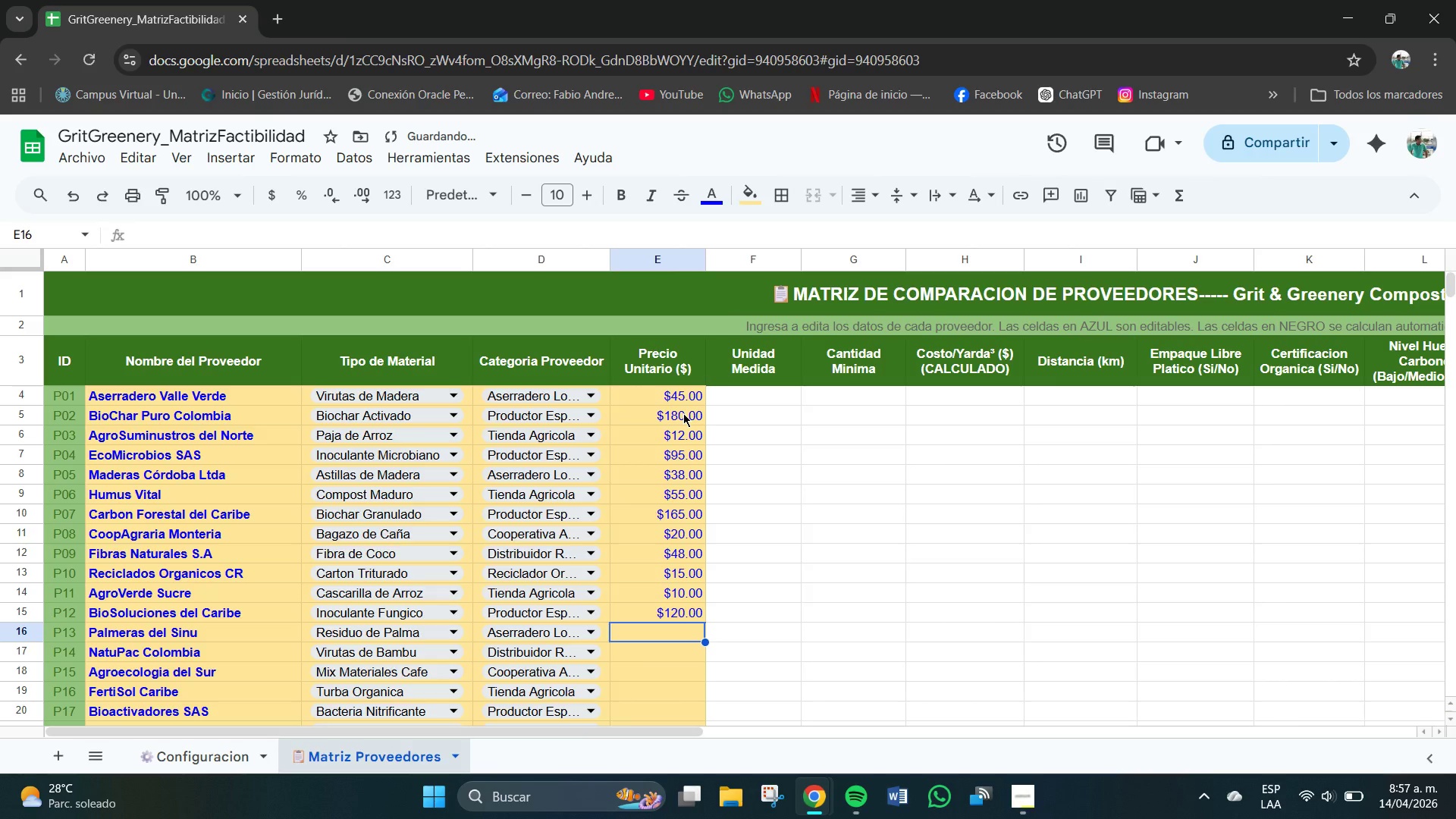 
key(Numpad2)
 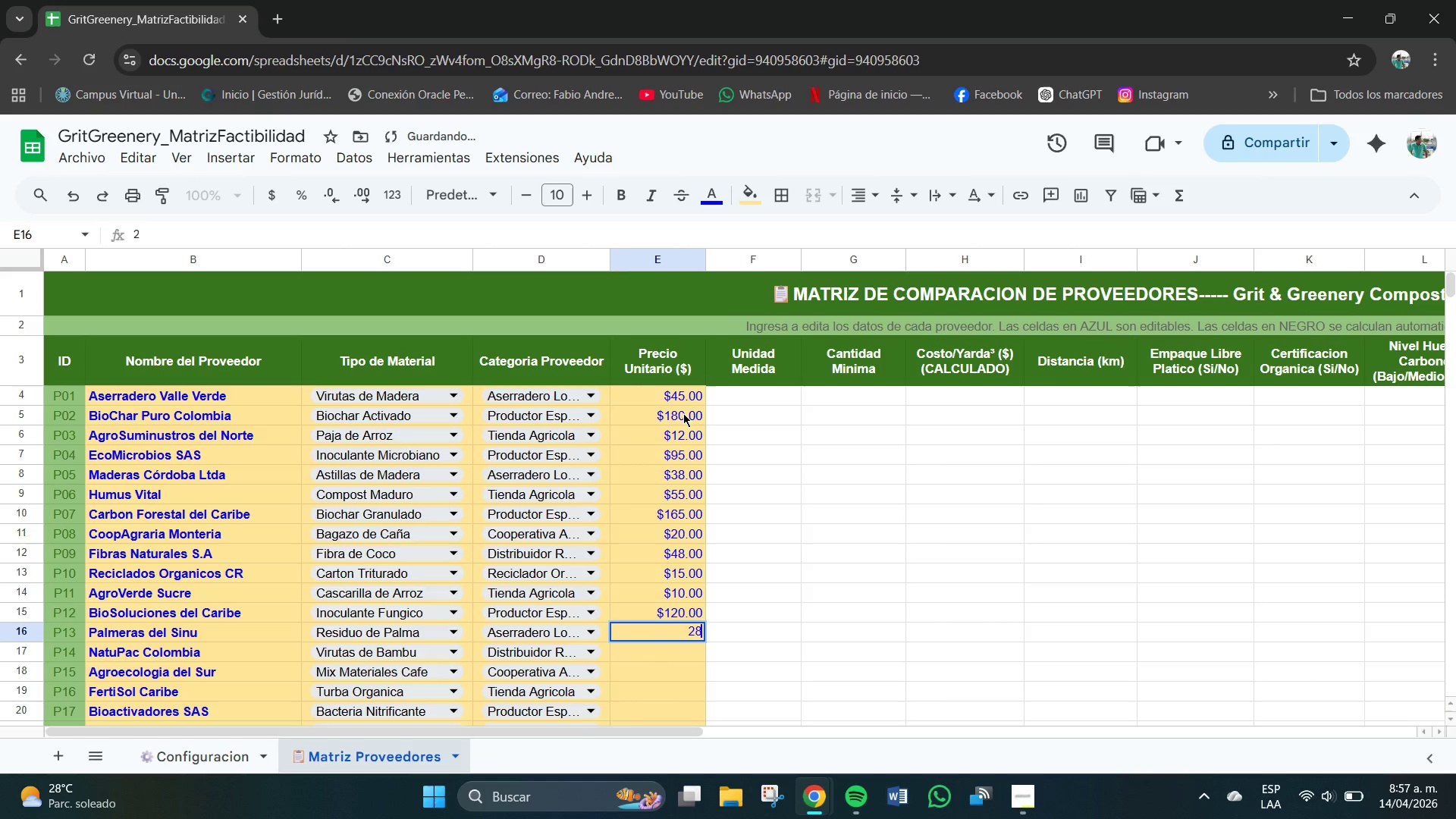 
key(Numpad8)
 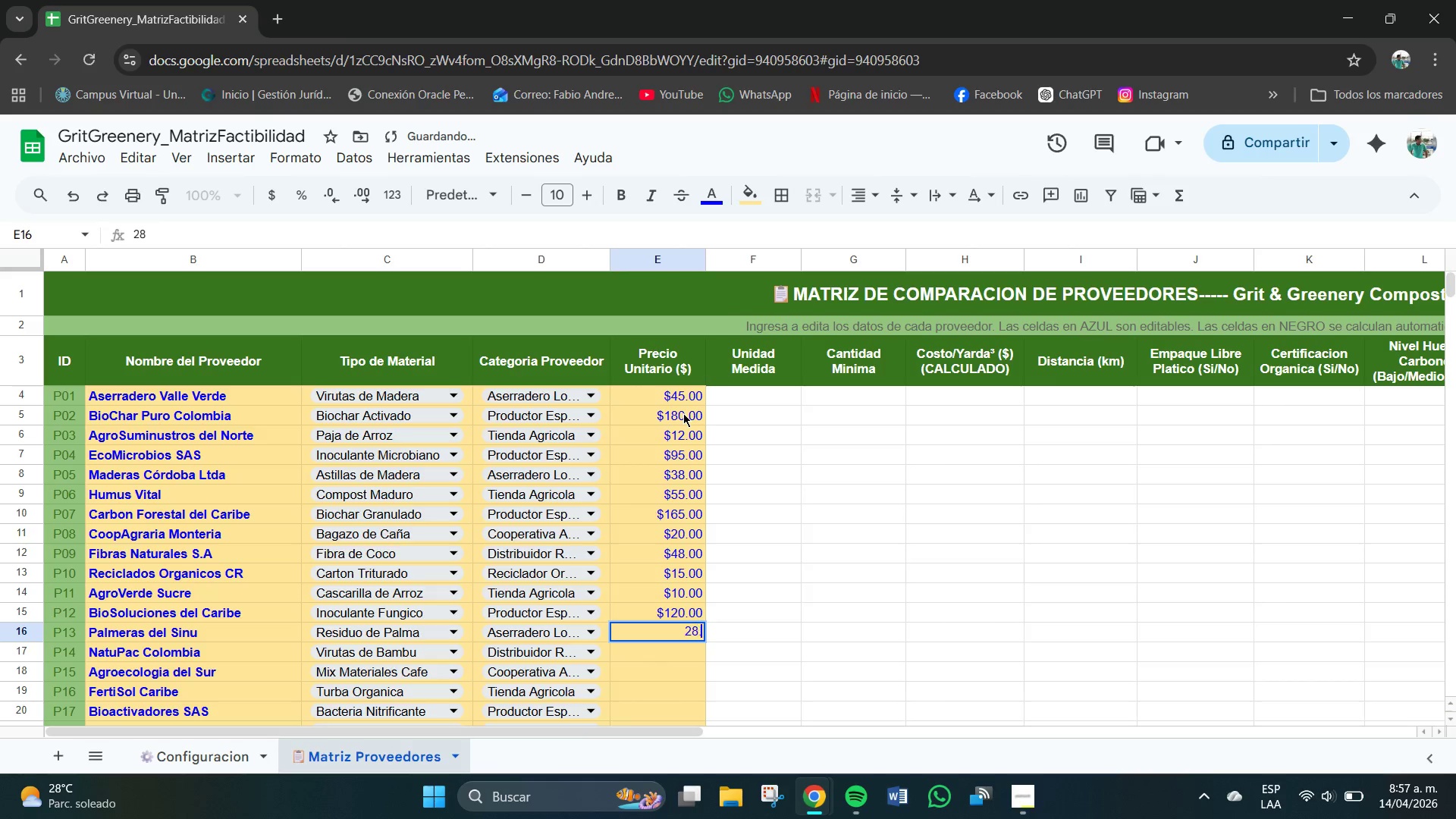 
key(NumpadDecimal)
 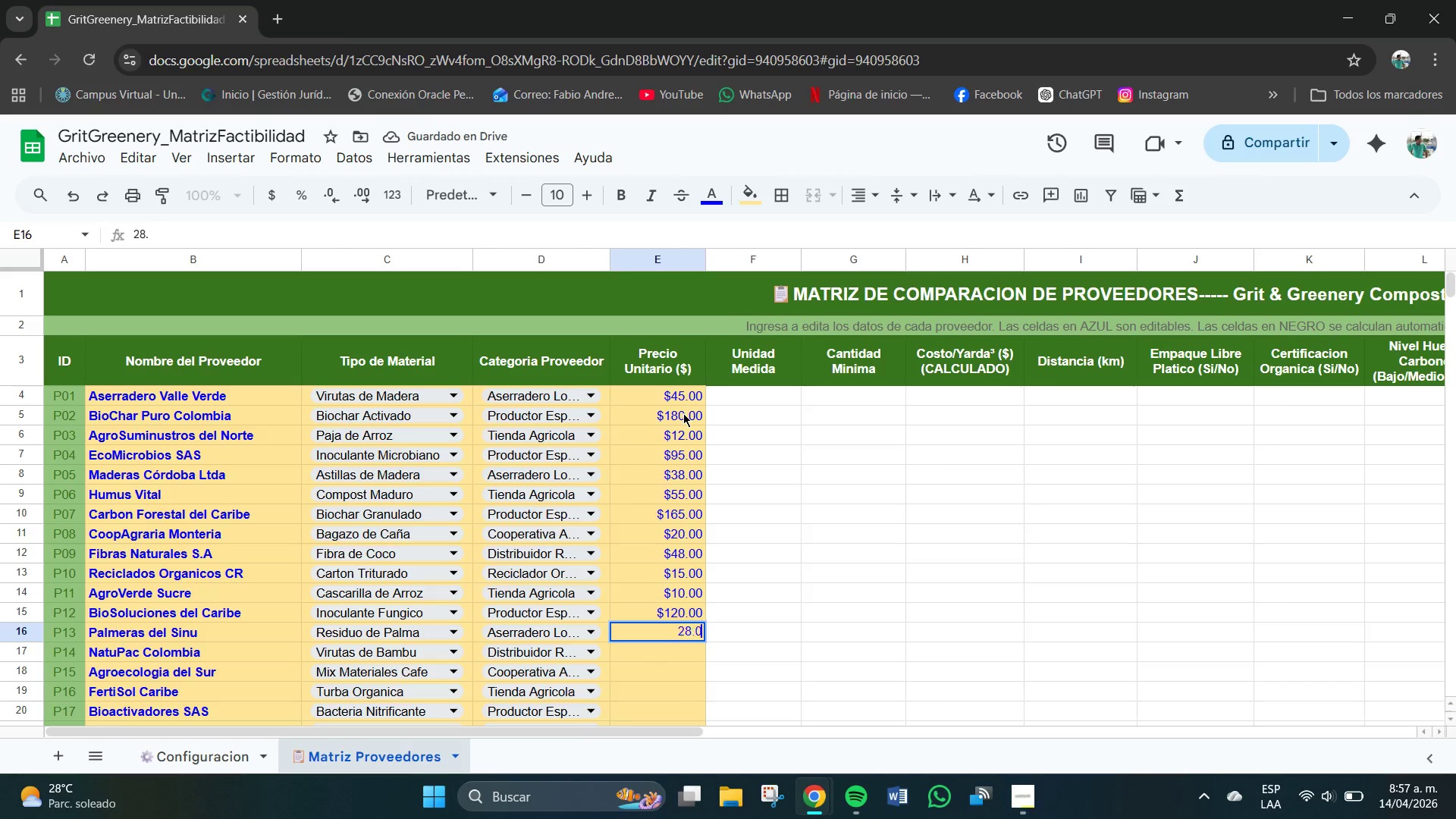 
key(Numpad0)
 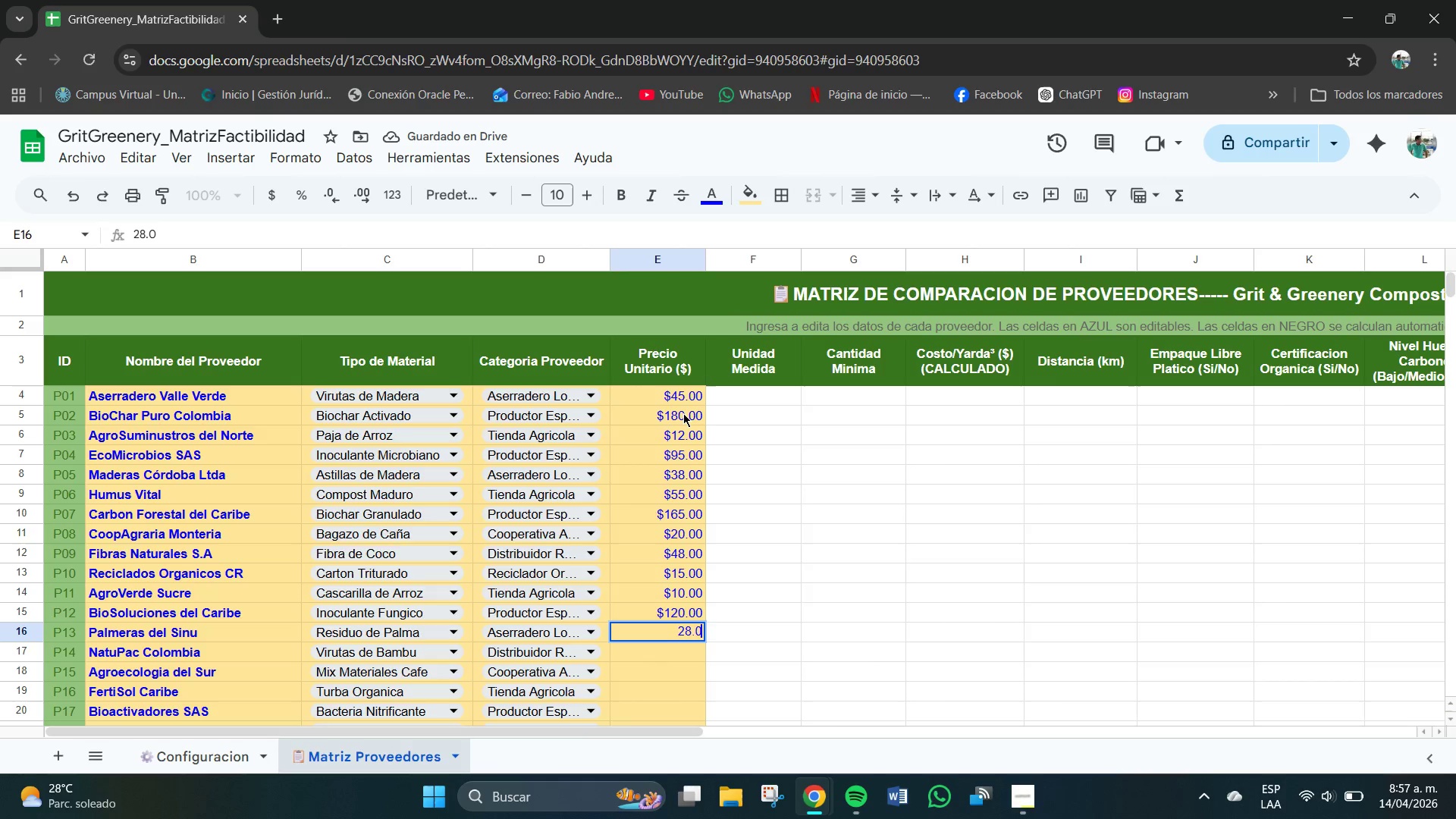 
key(Numpad0)
 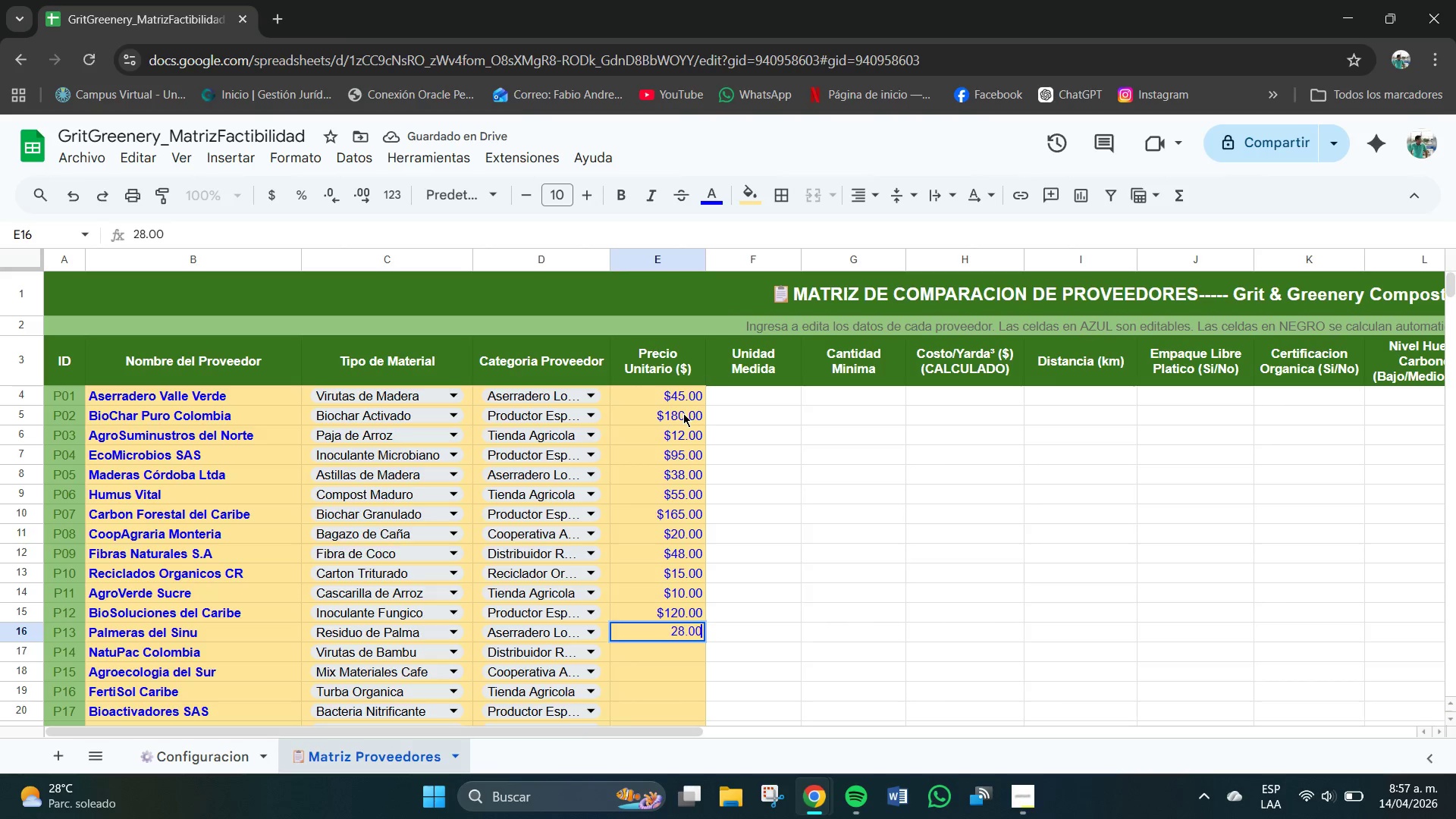 
key(NumpadEnter)
 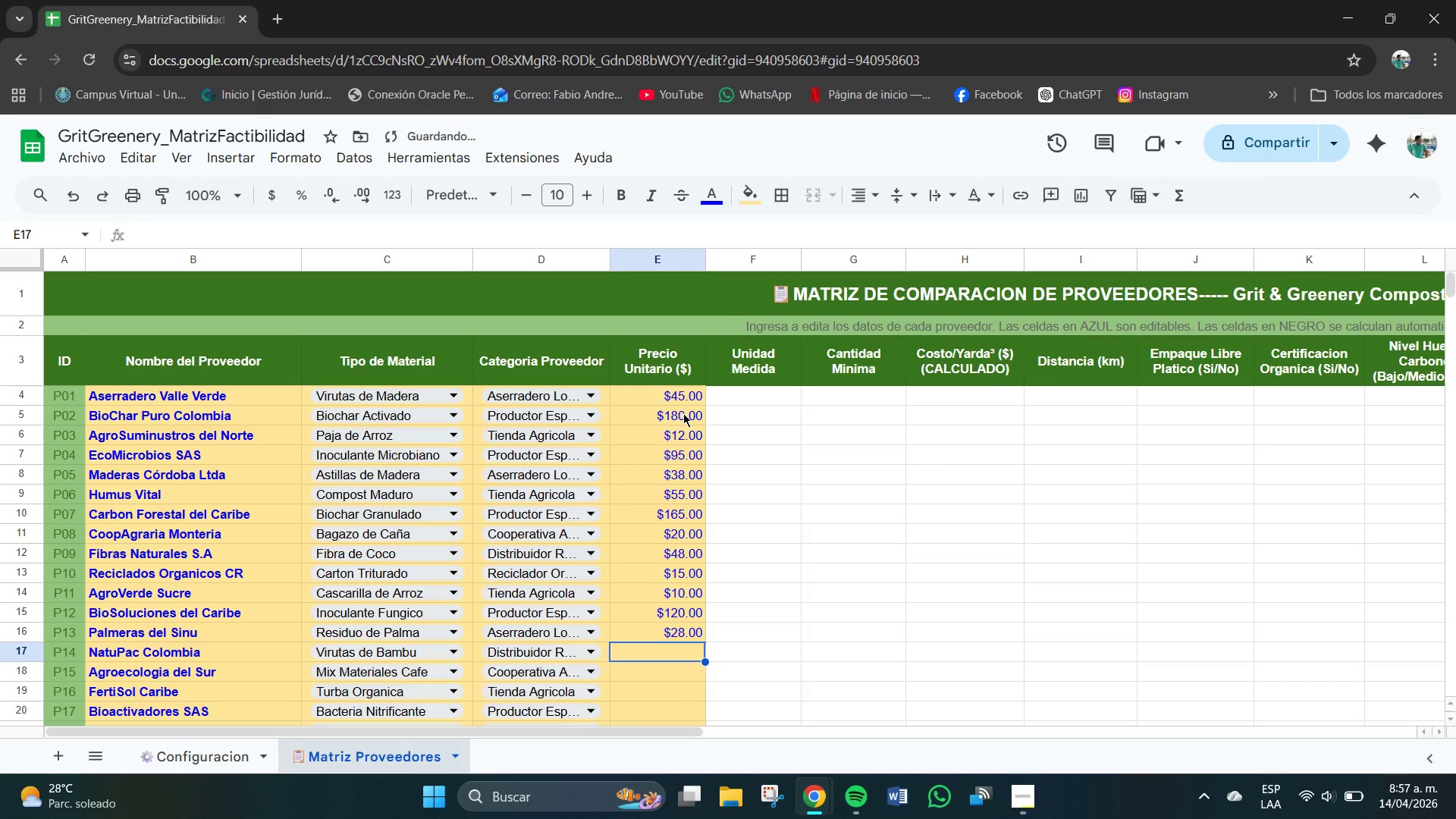 
key(Numpad6)
 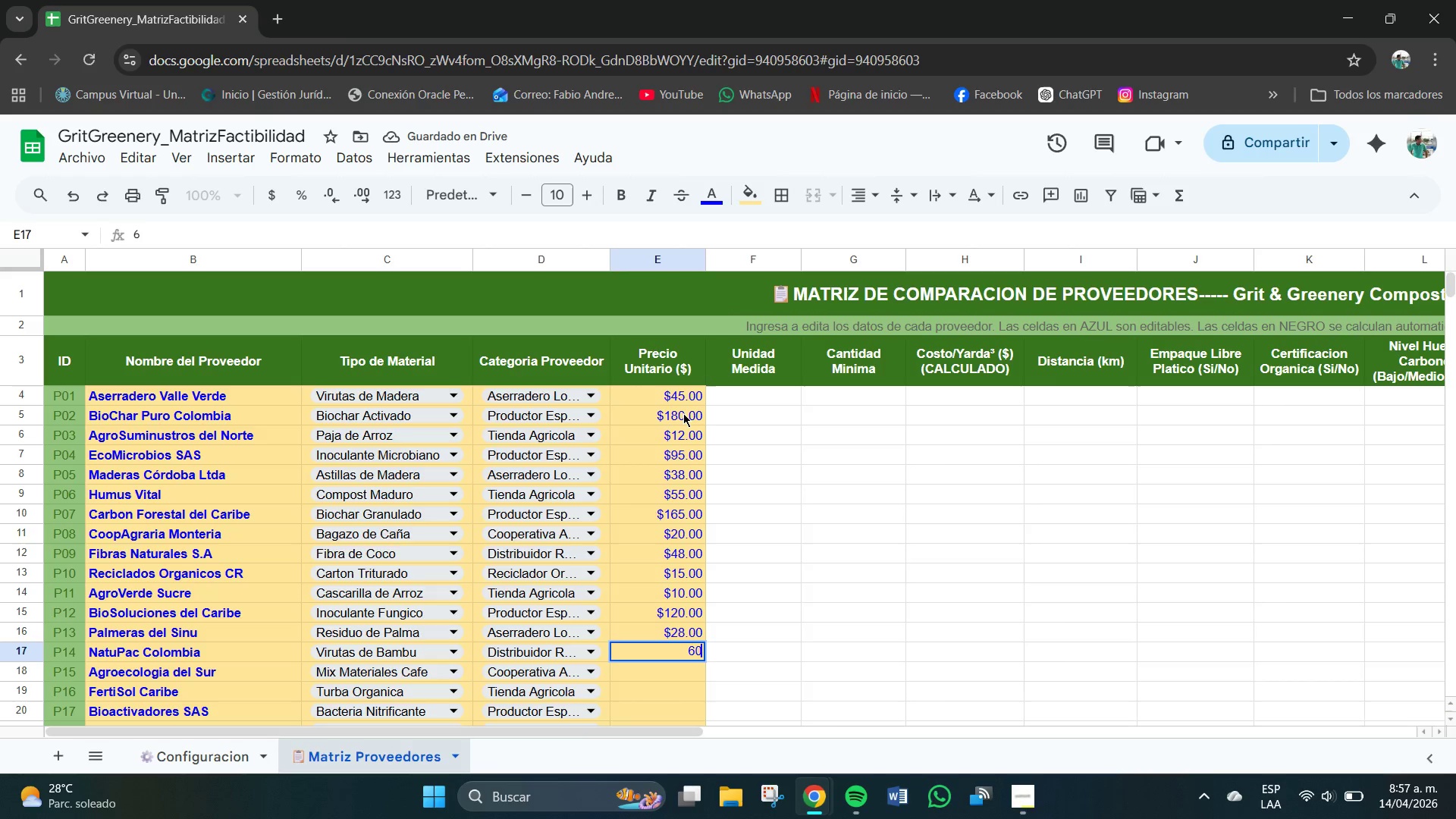 
key(Numpad0)
 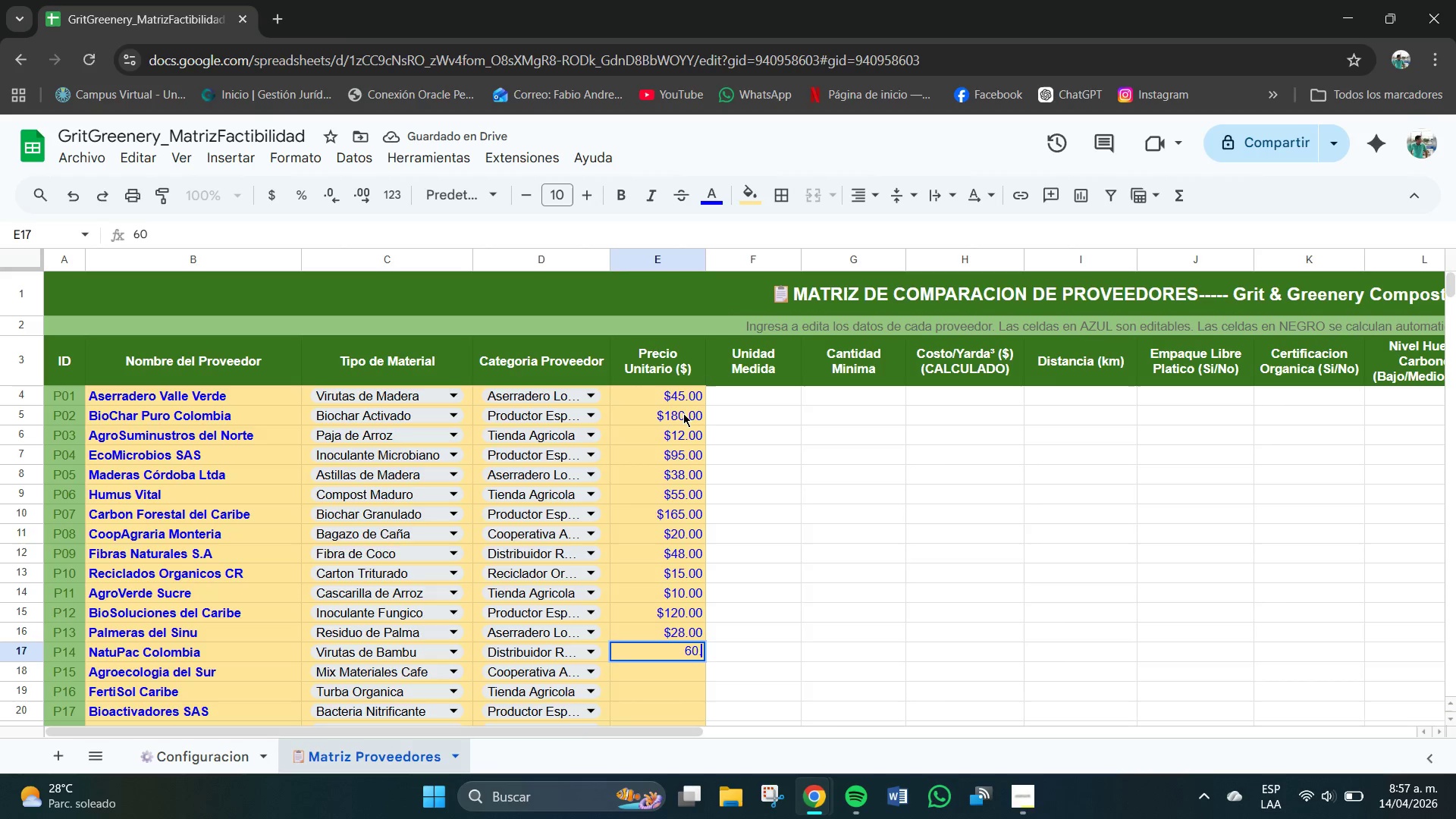 
key(NumpadDecimal)
 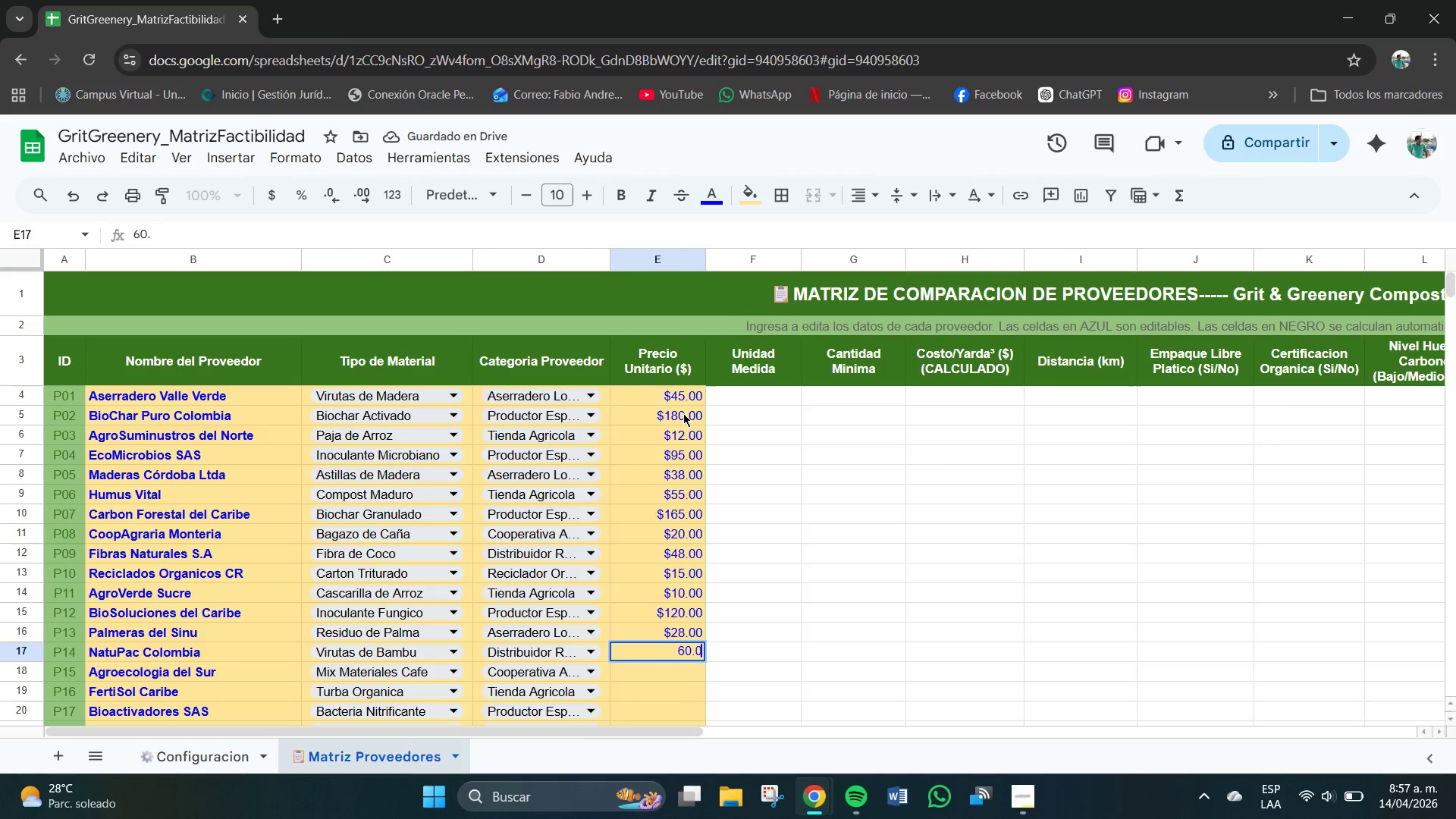 
key(Numpad0)
 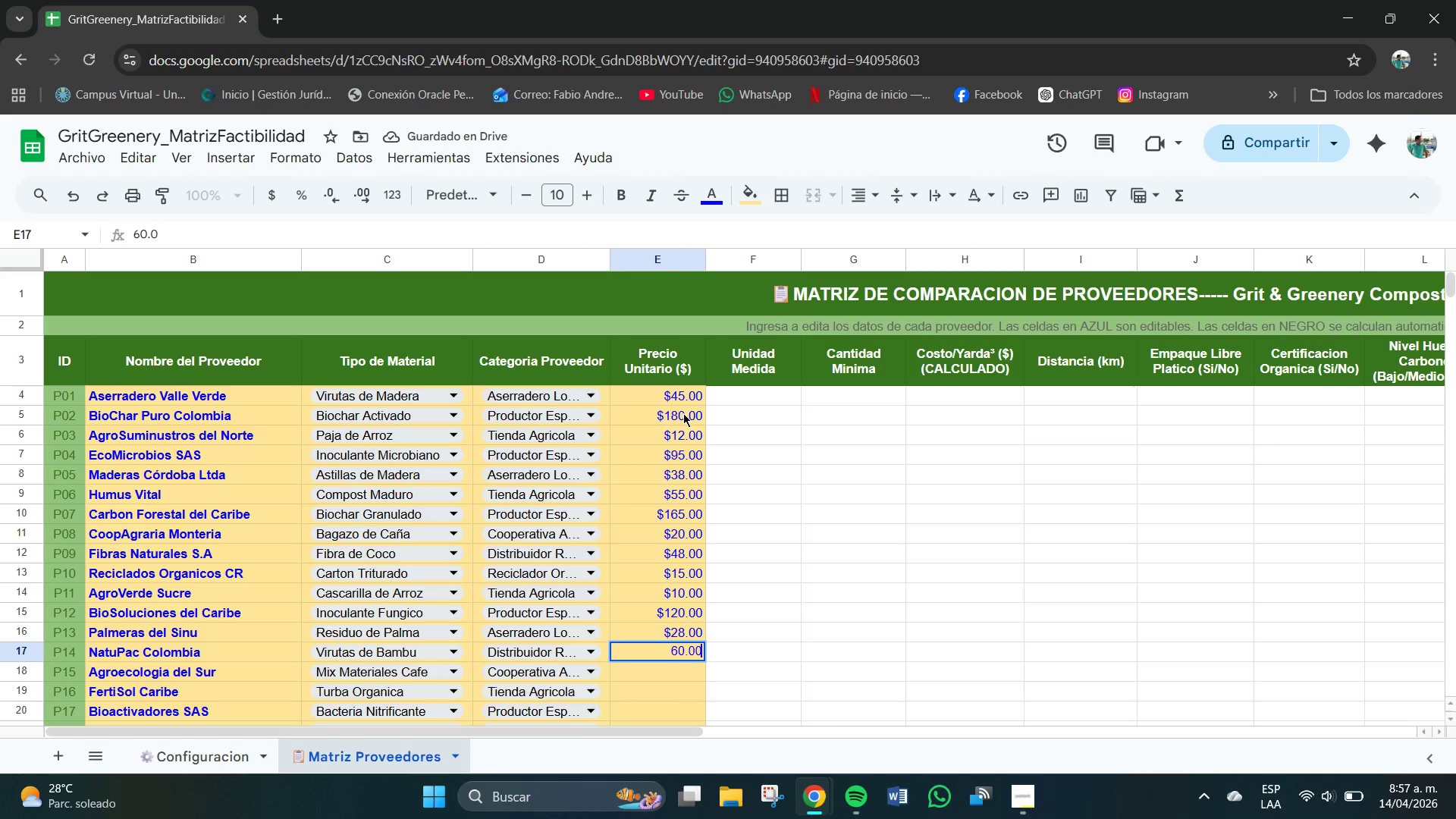 
key(Numpad0)
 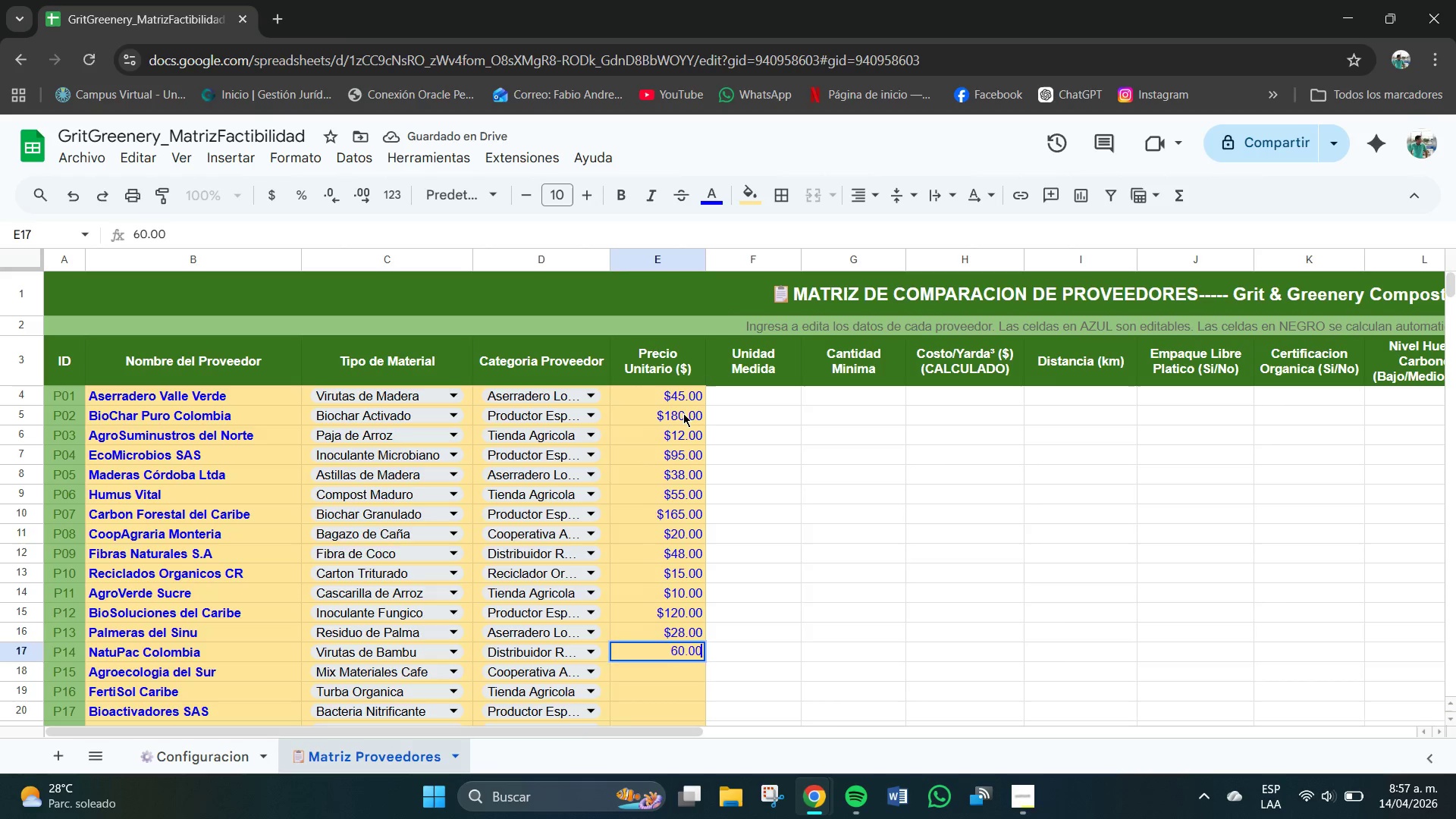 
key(NumpadEnter)
 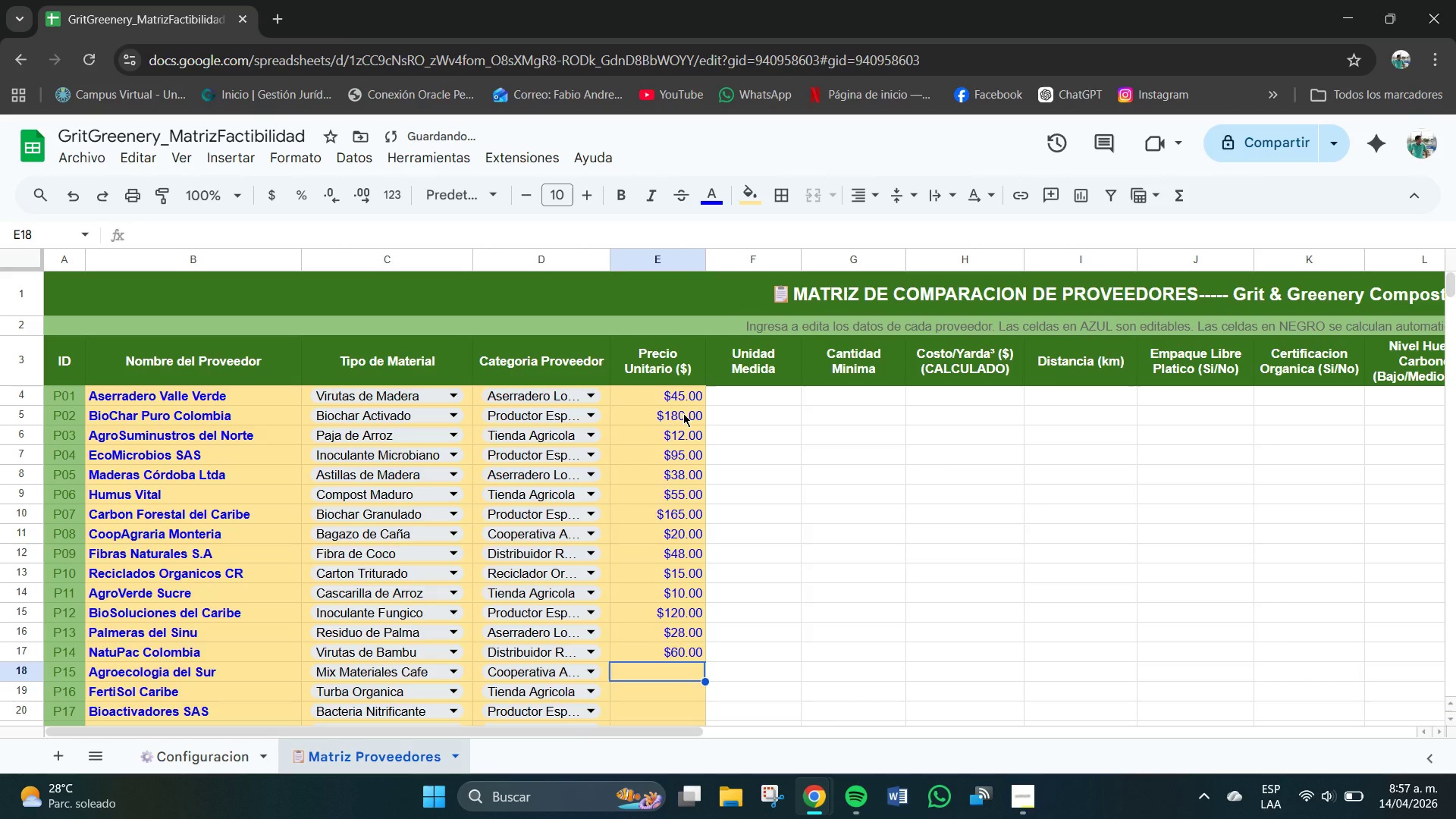 
key(Numpad3)
 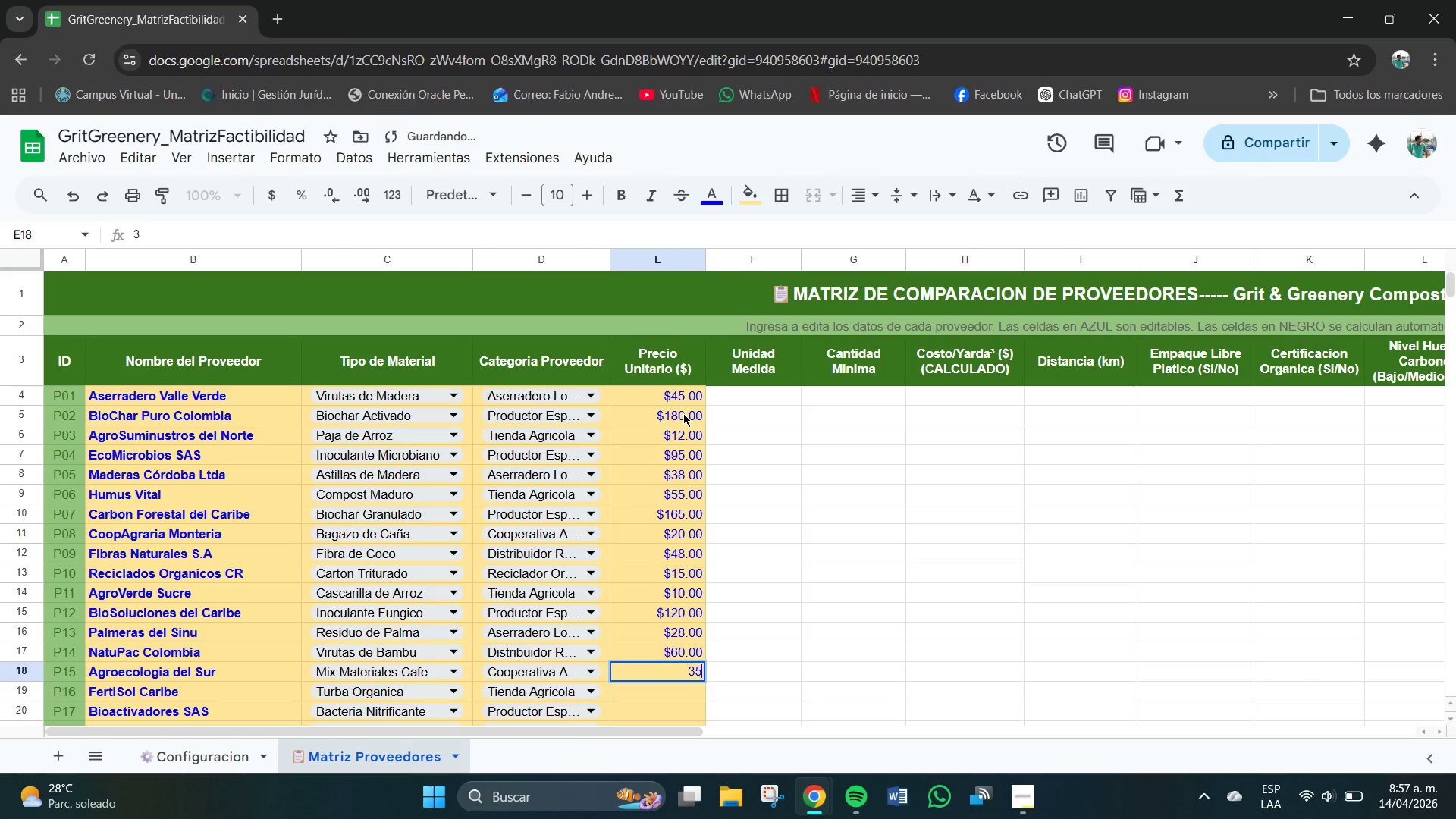 
key(Numpad5)
 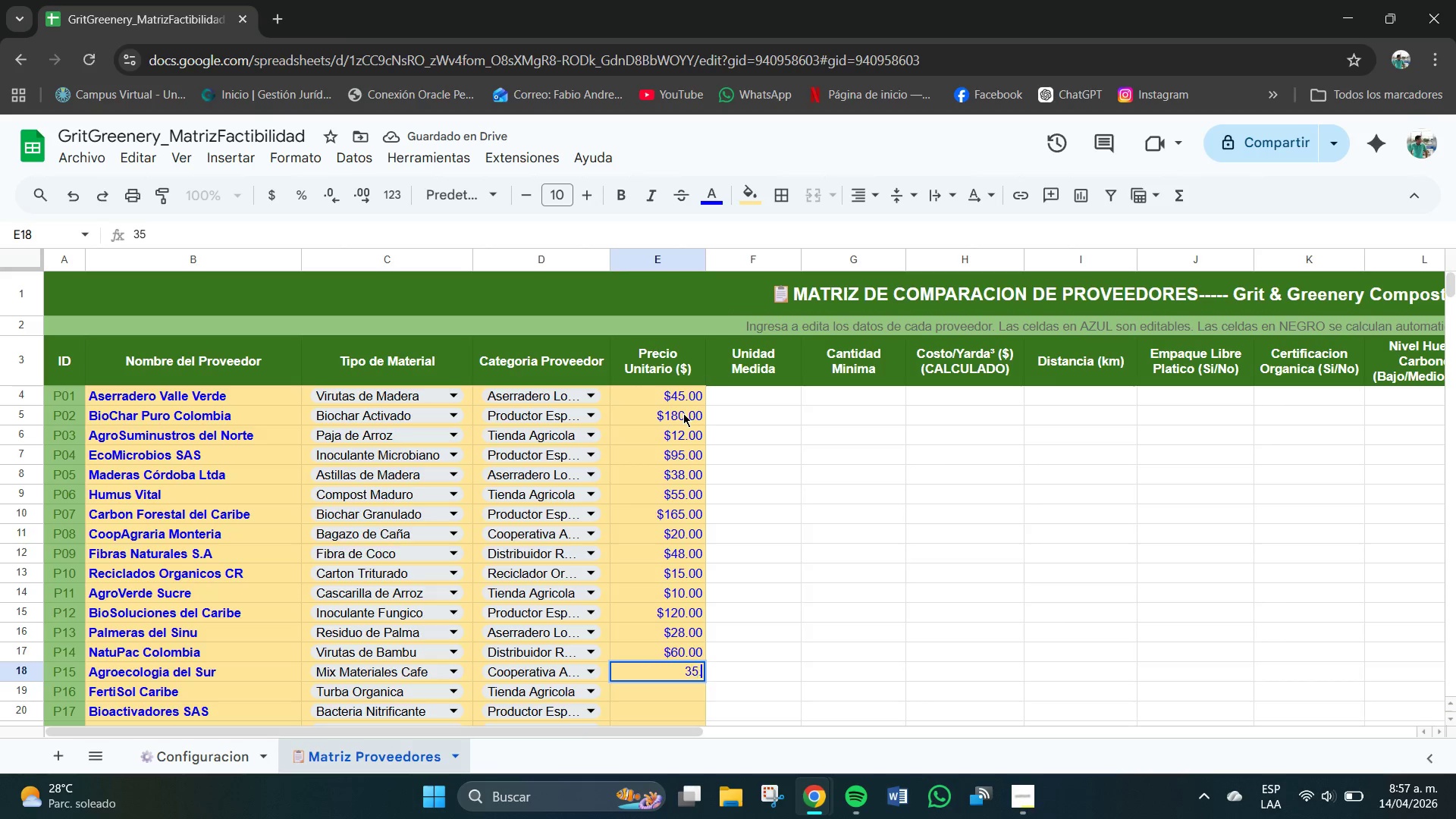 
key(NumpadDecimal)
 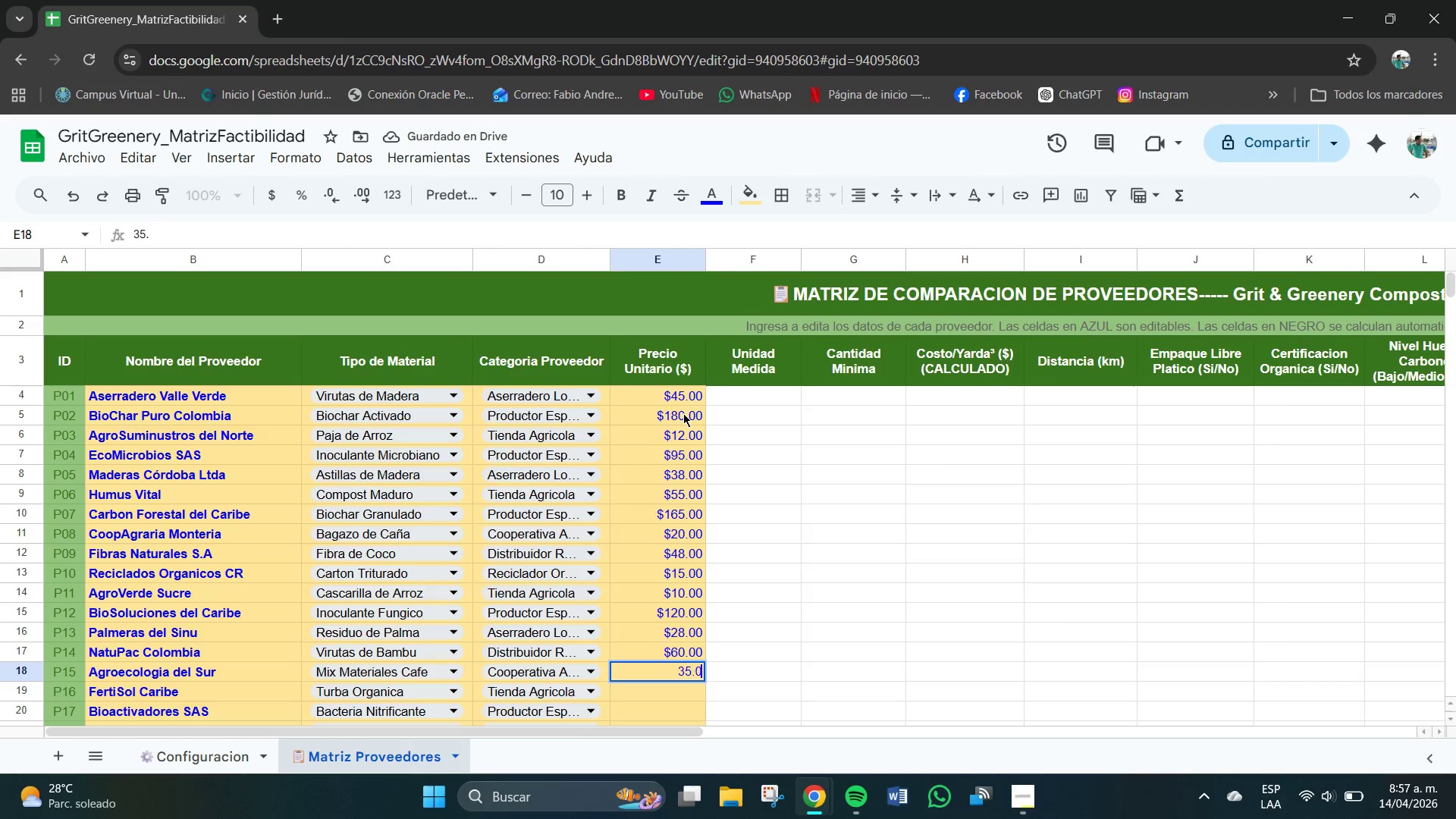 
key(Numpad0)
 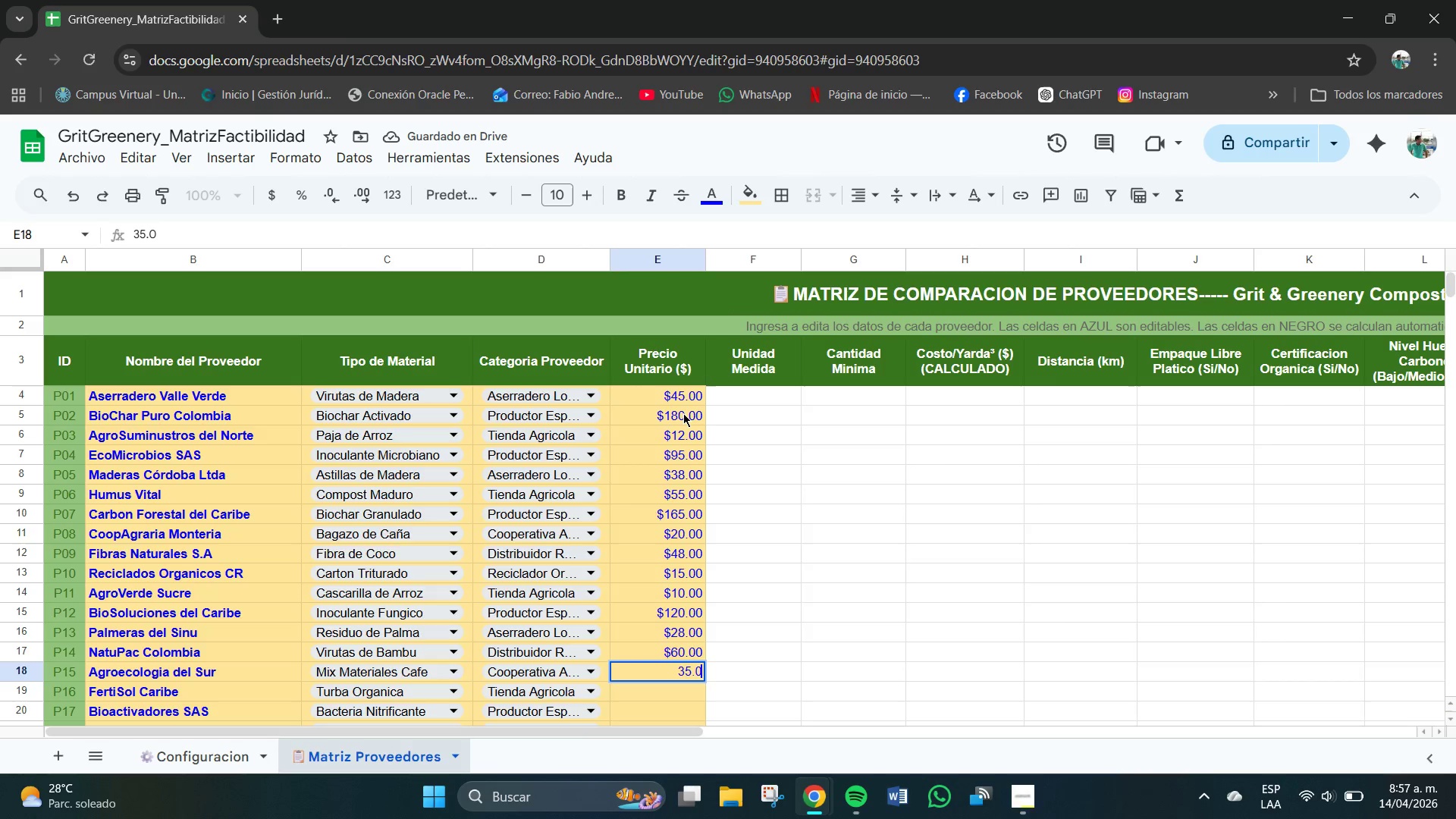 
key(Numpad0)
 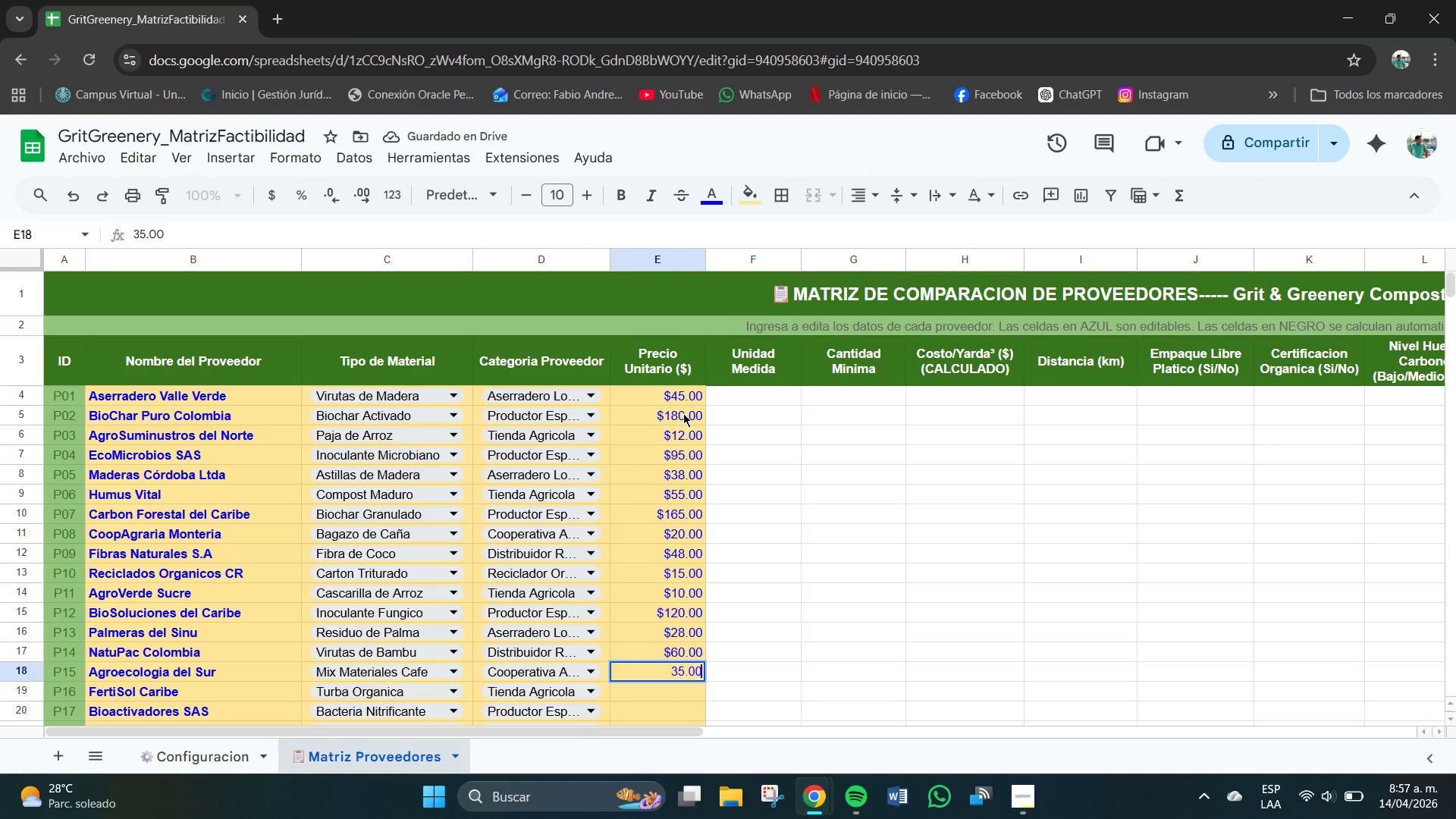 
key(NumpadEnter)
 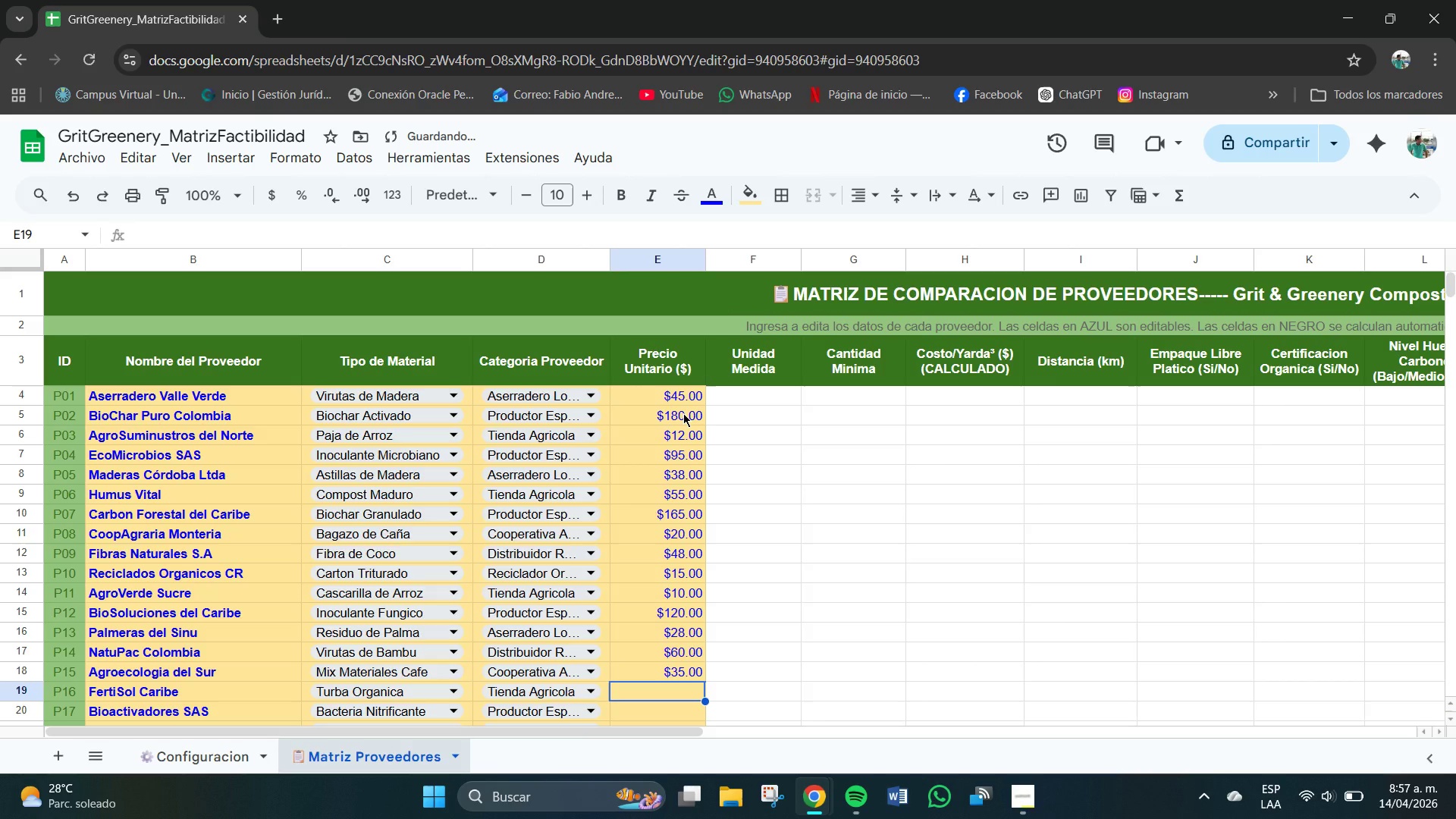 
key(Numpad8)
 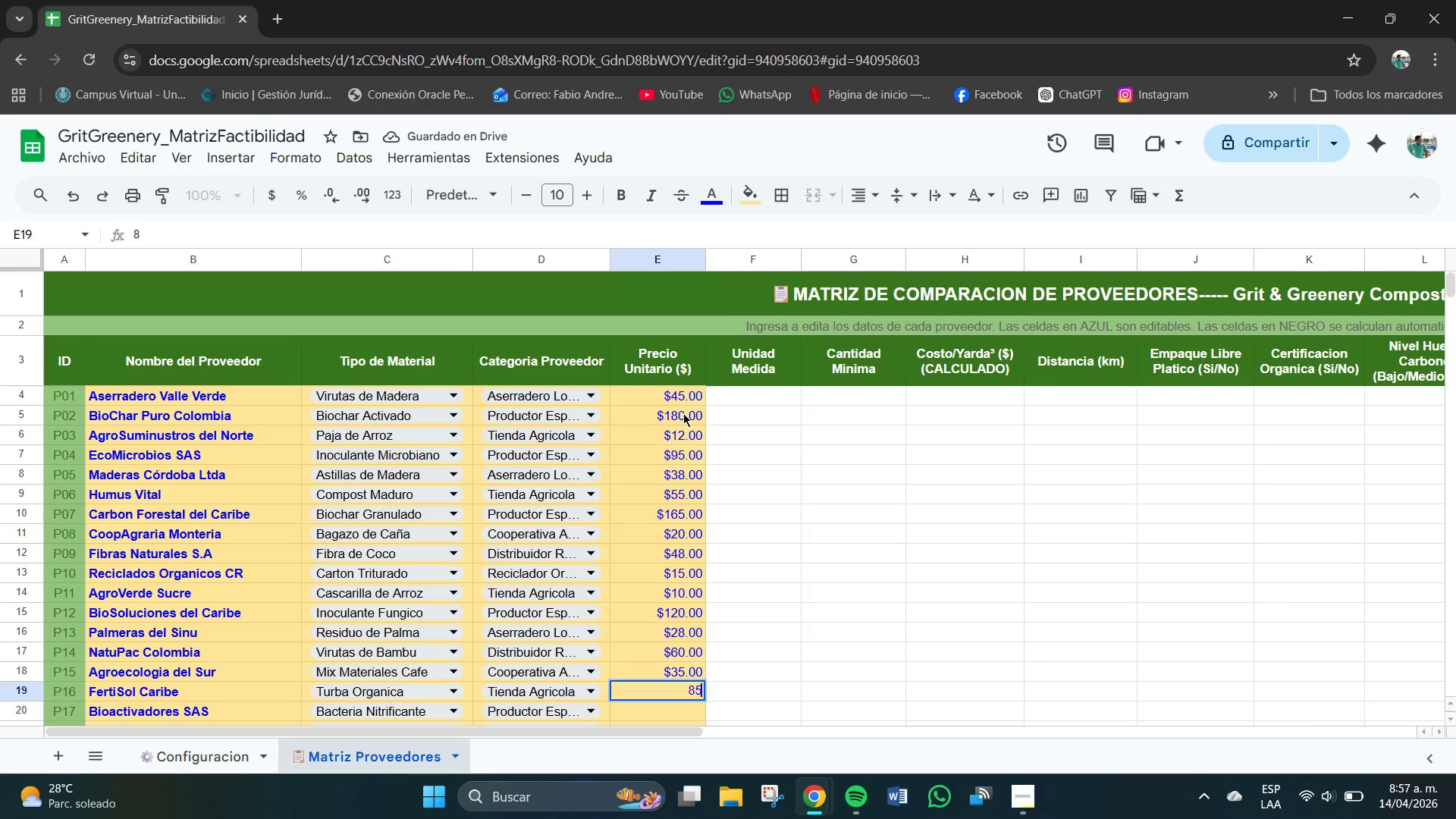 
key(Numpad5)
 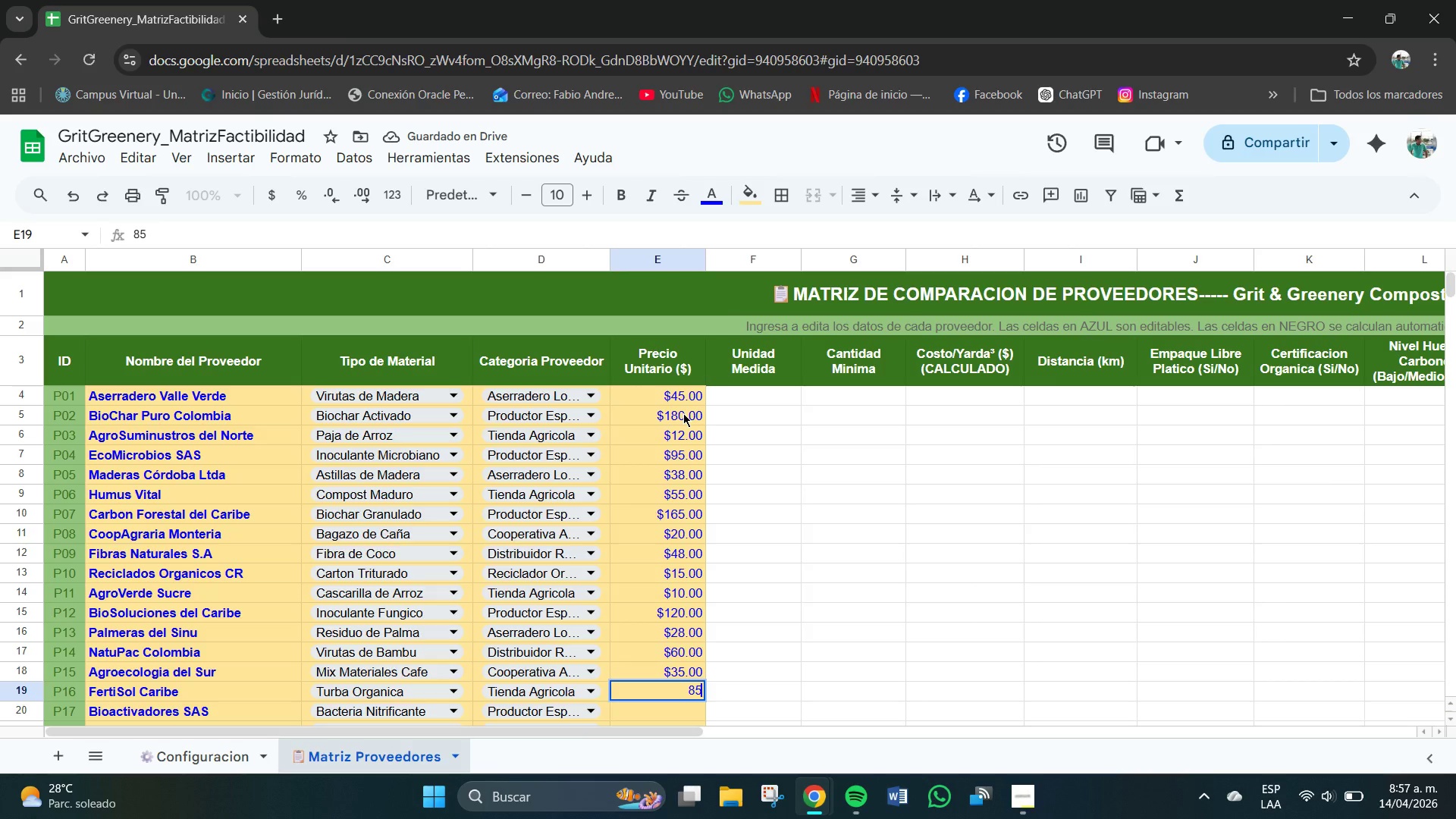 
key(NumpadDecimal)
 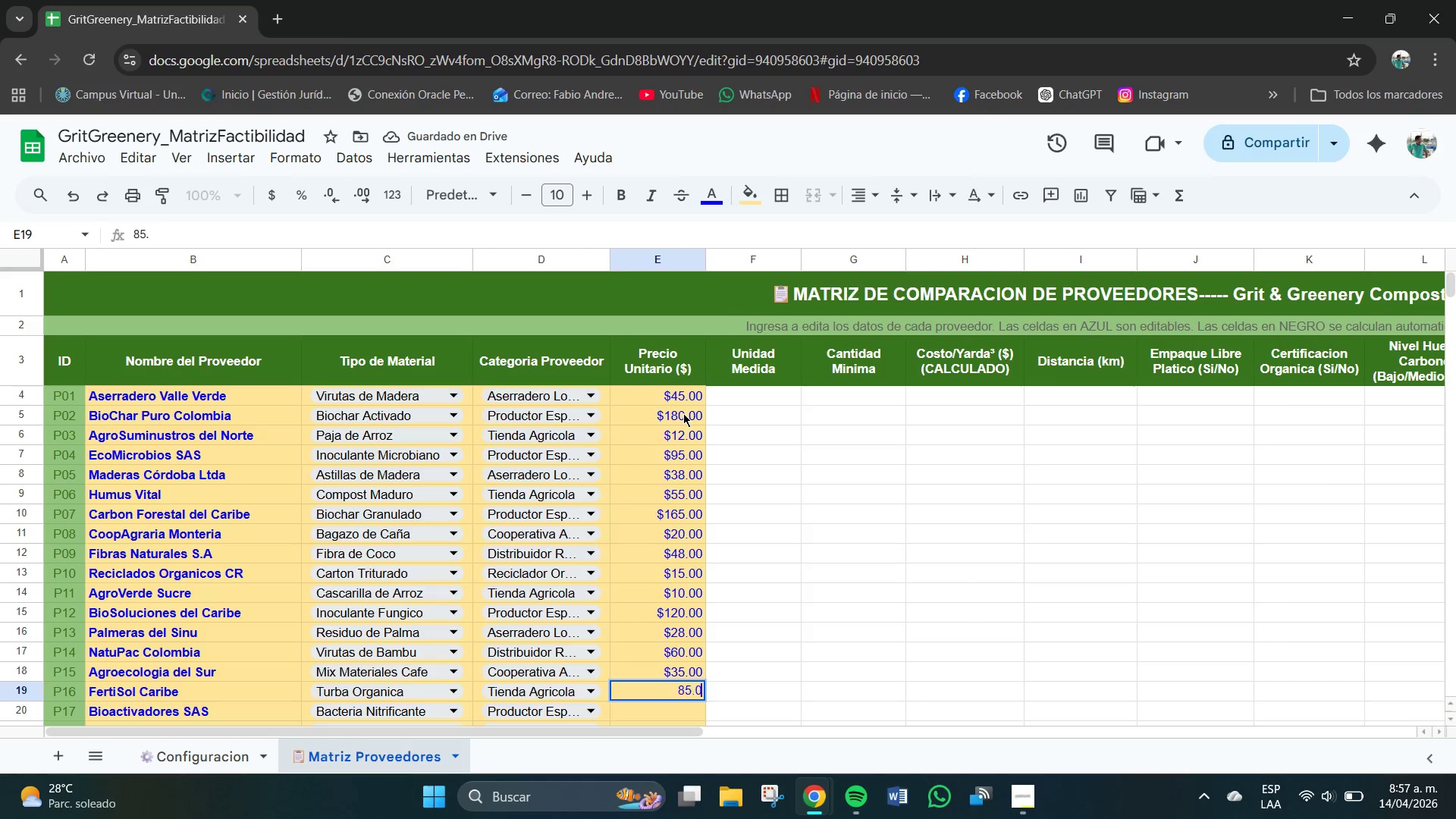 
key(Numpad0)
 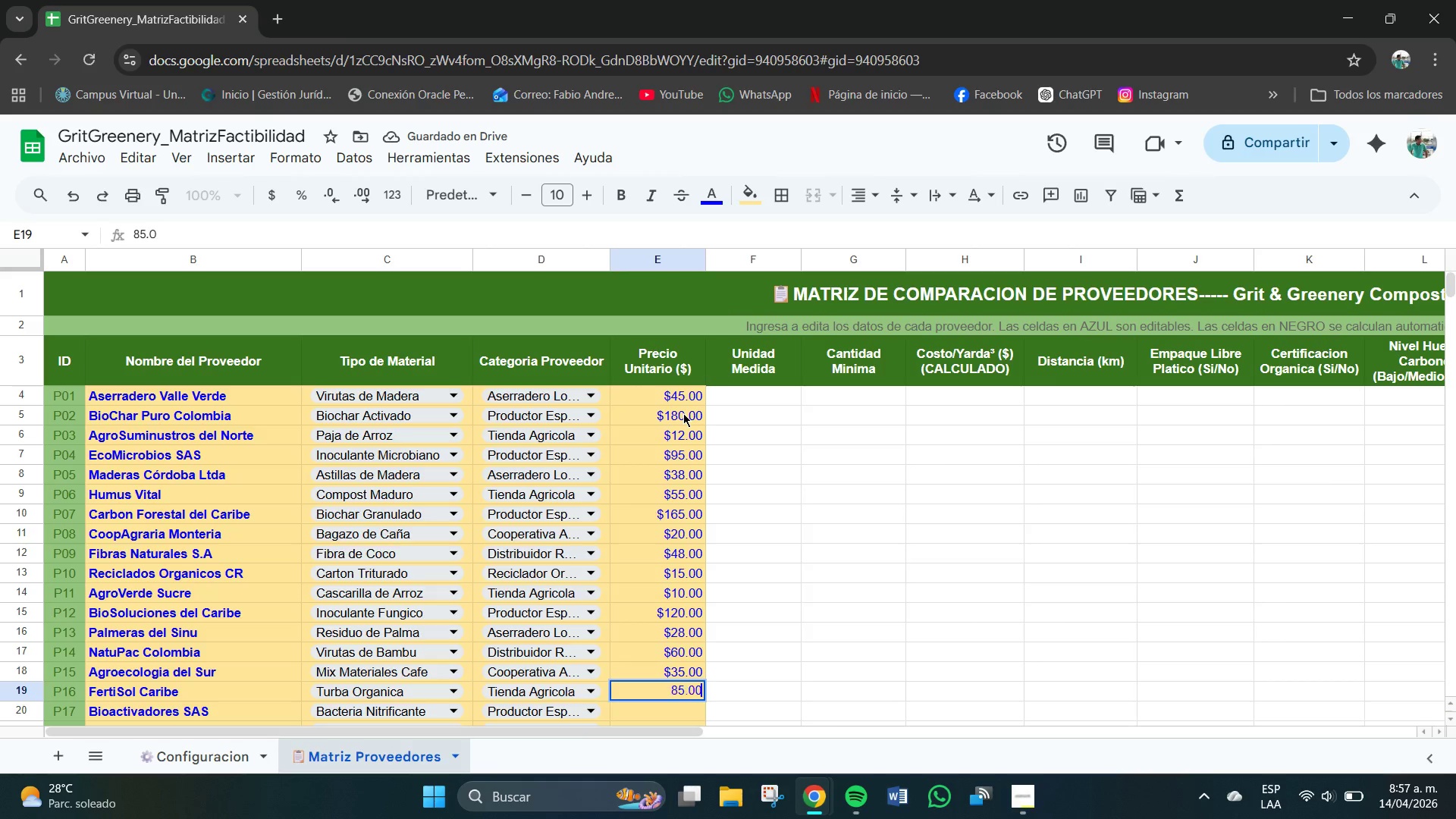 
key(Numpad0)
 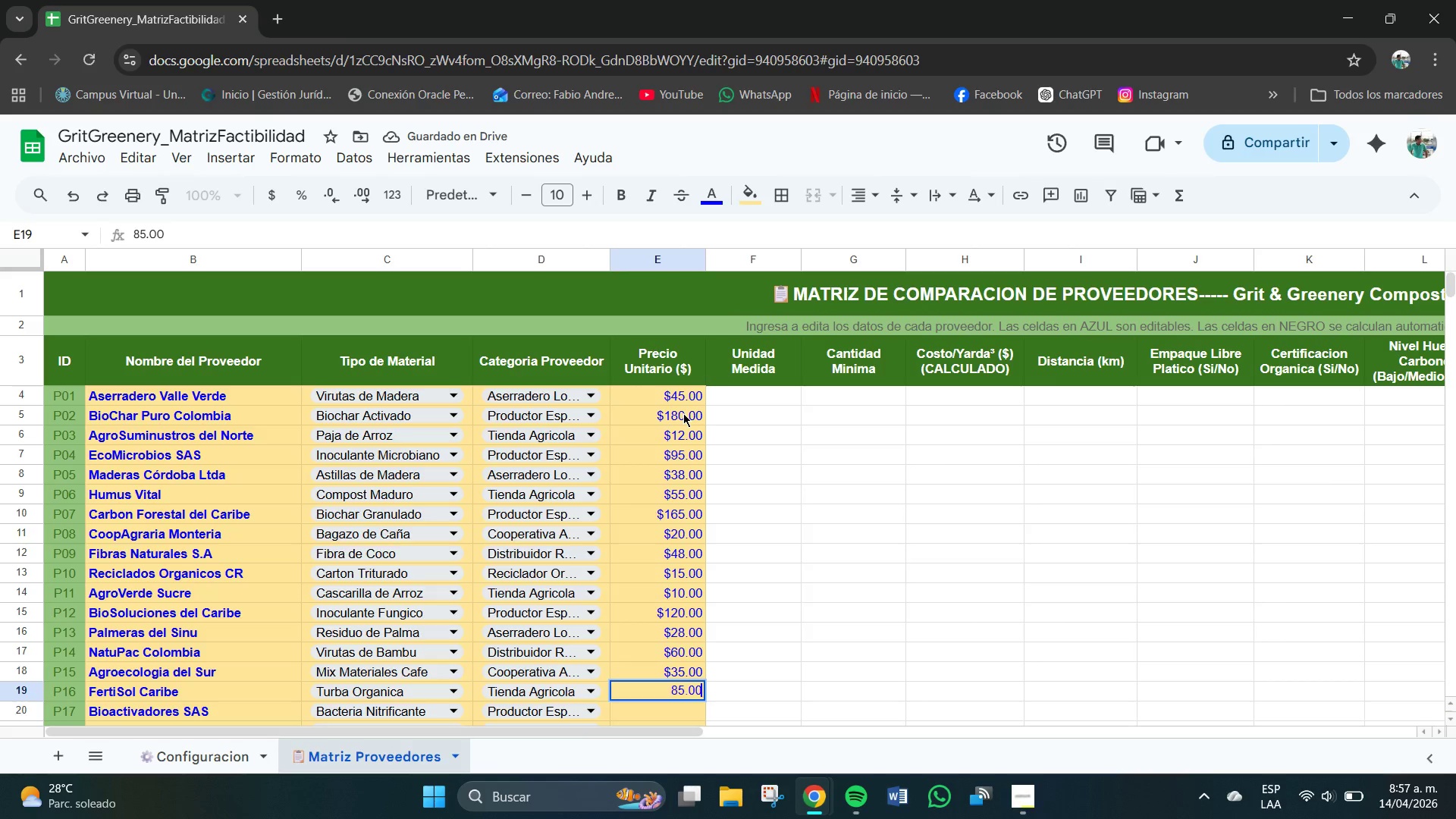 
key(NumpadEnter)
 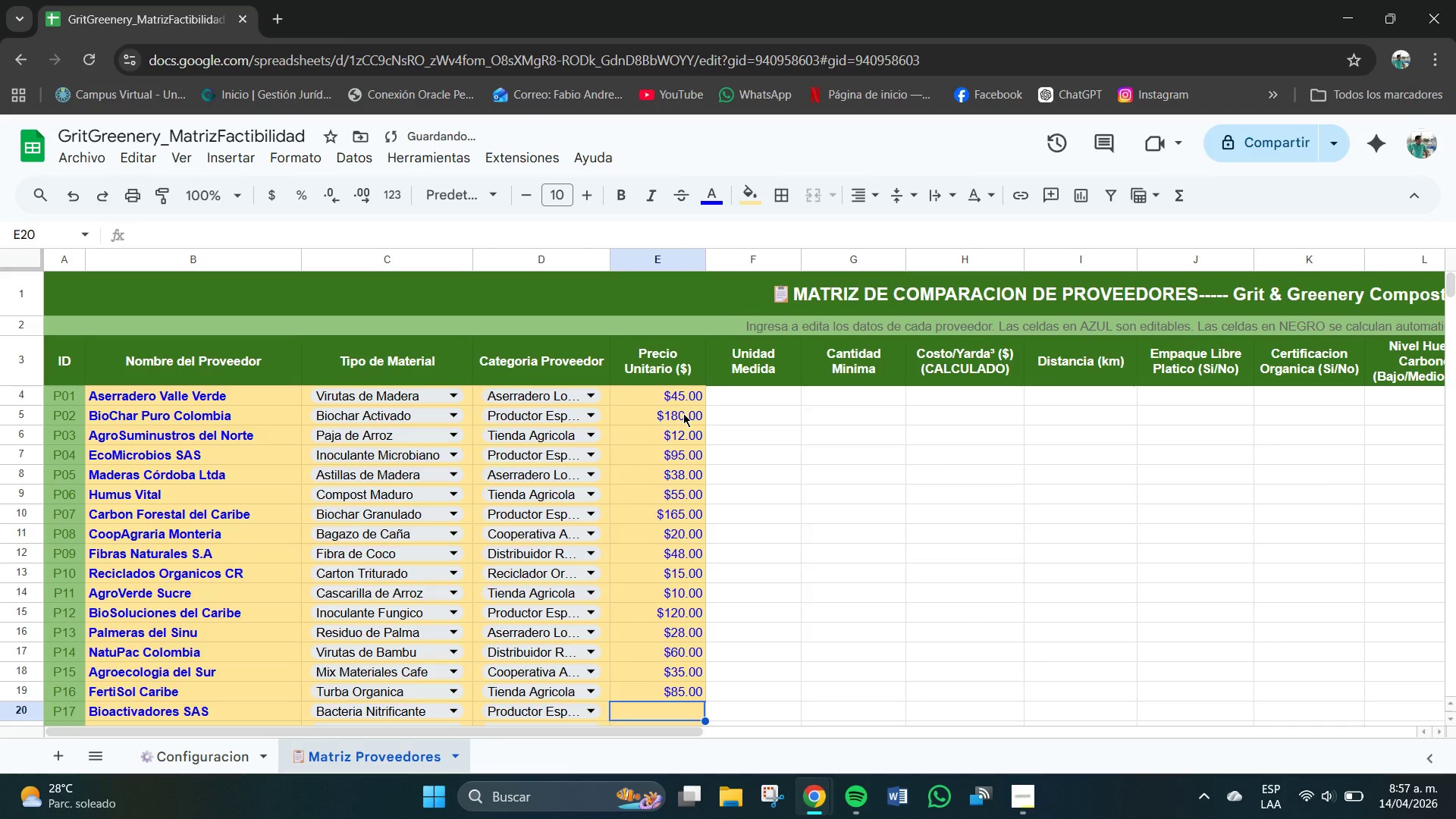 
key(Numpad2)
 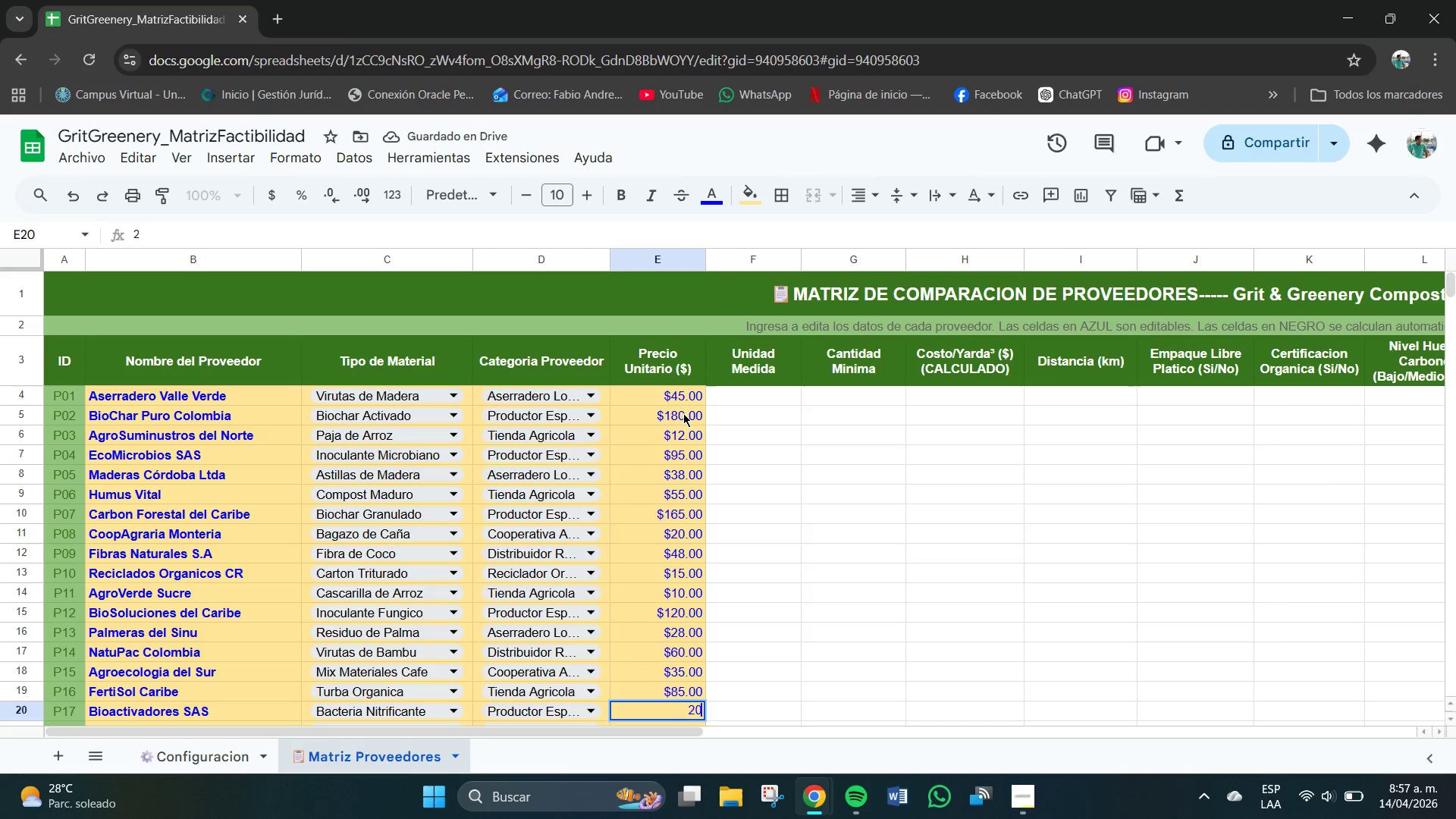 
key(Numpad0)
 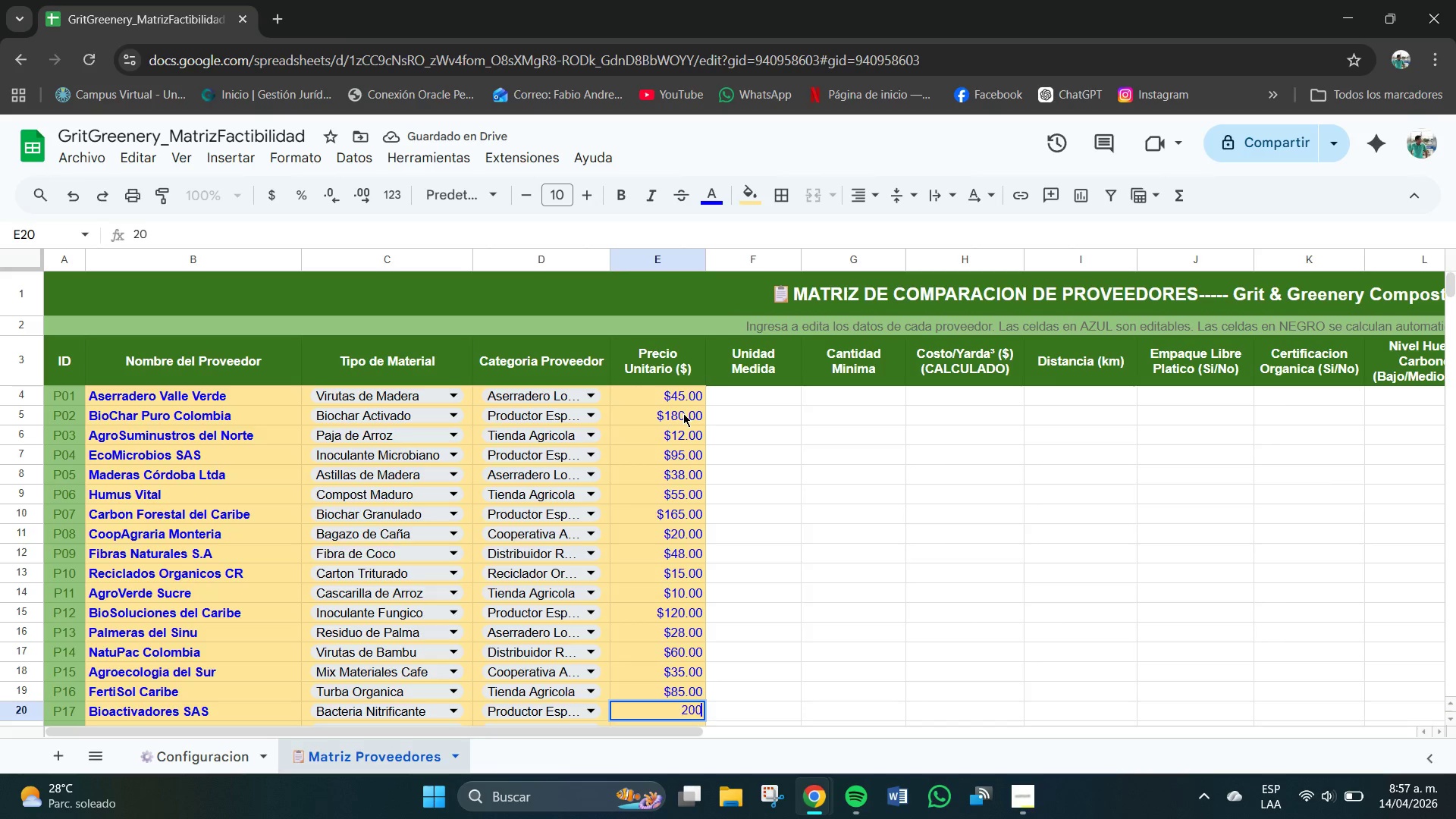 
key(Numpad0)
 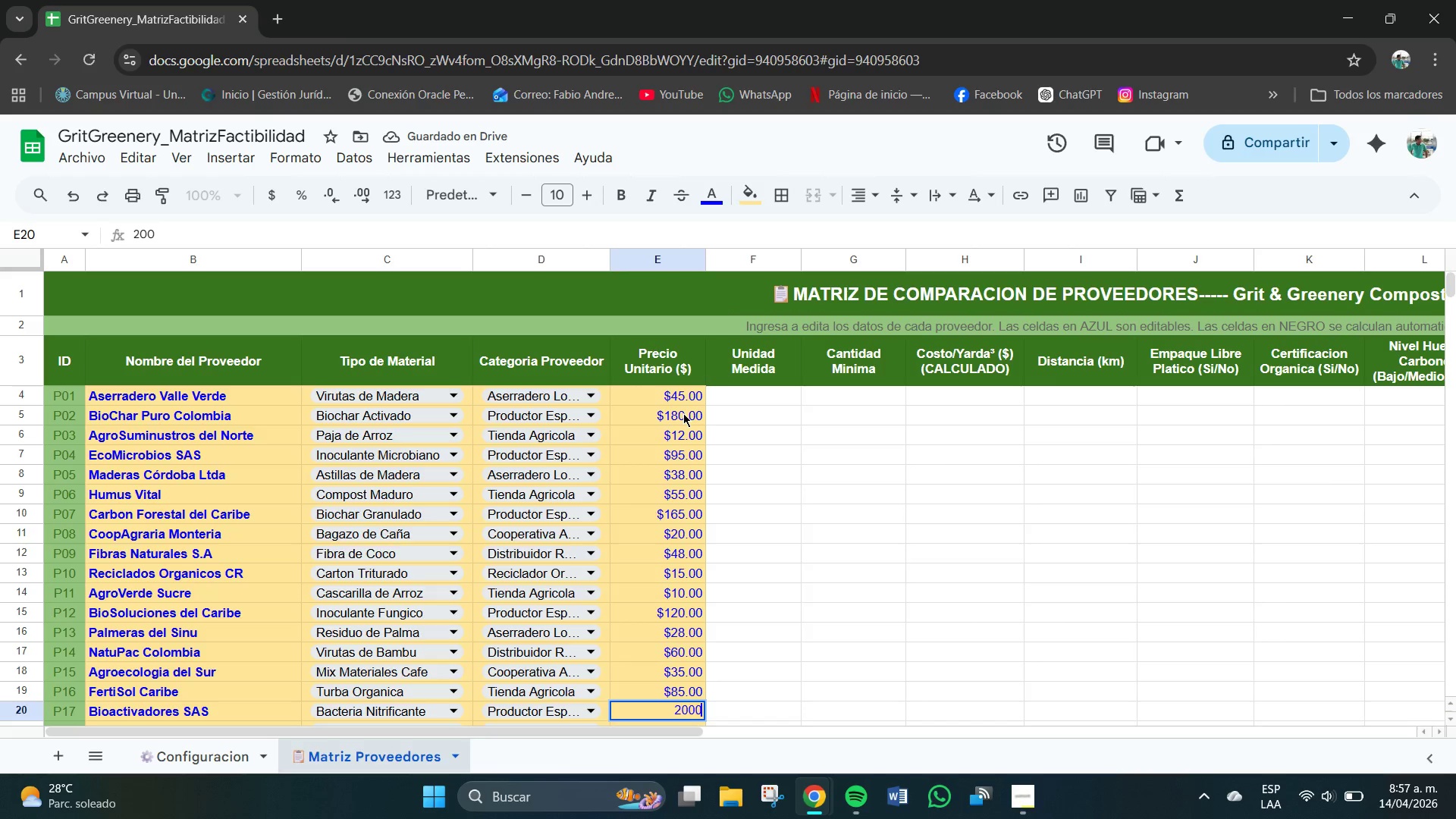 
key(Numpad0)
 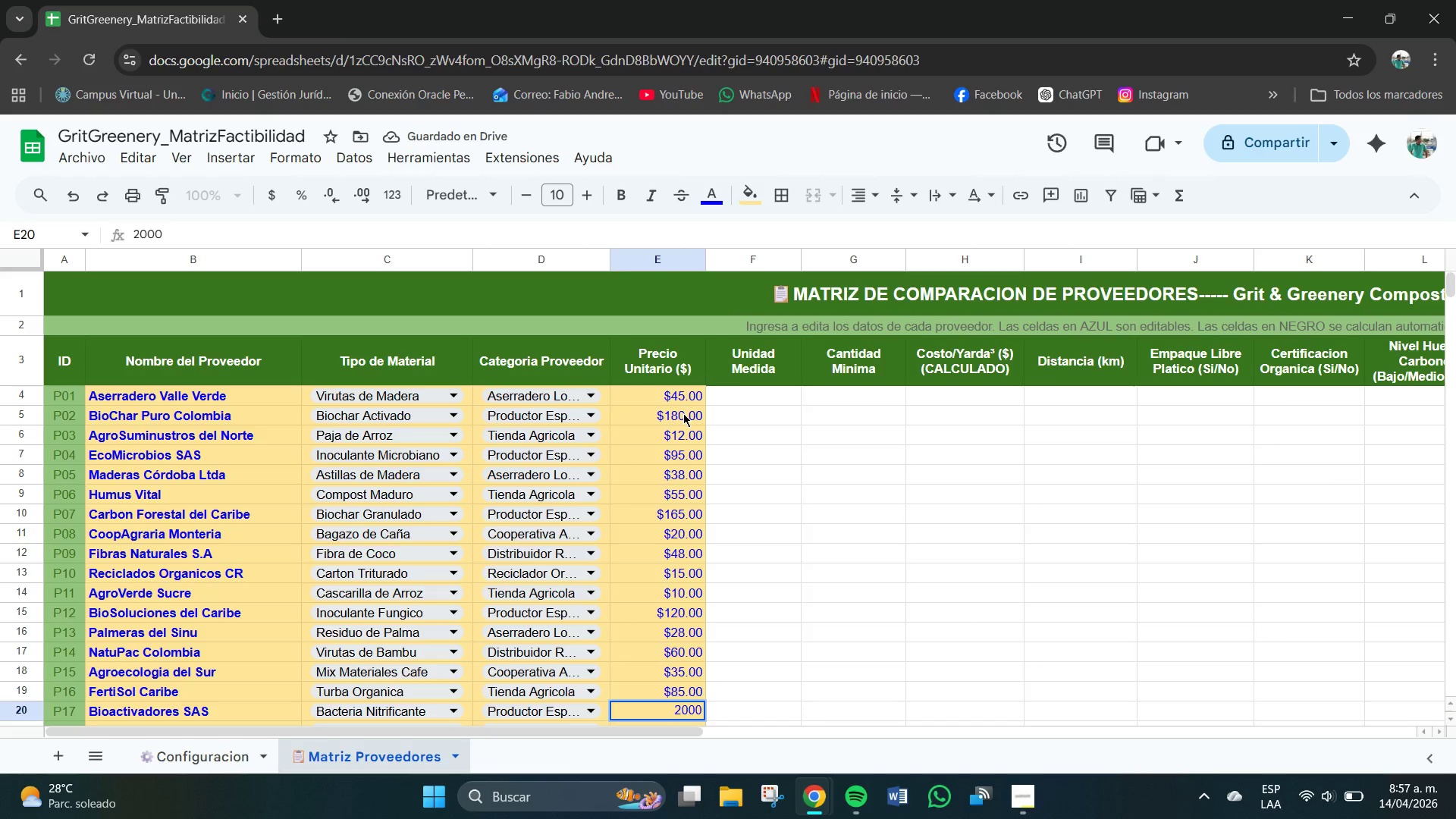 
key(Backspace)
 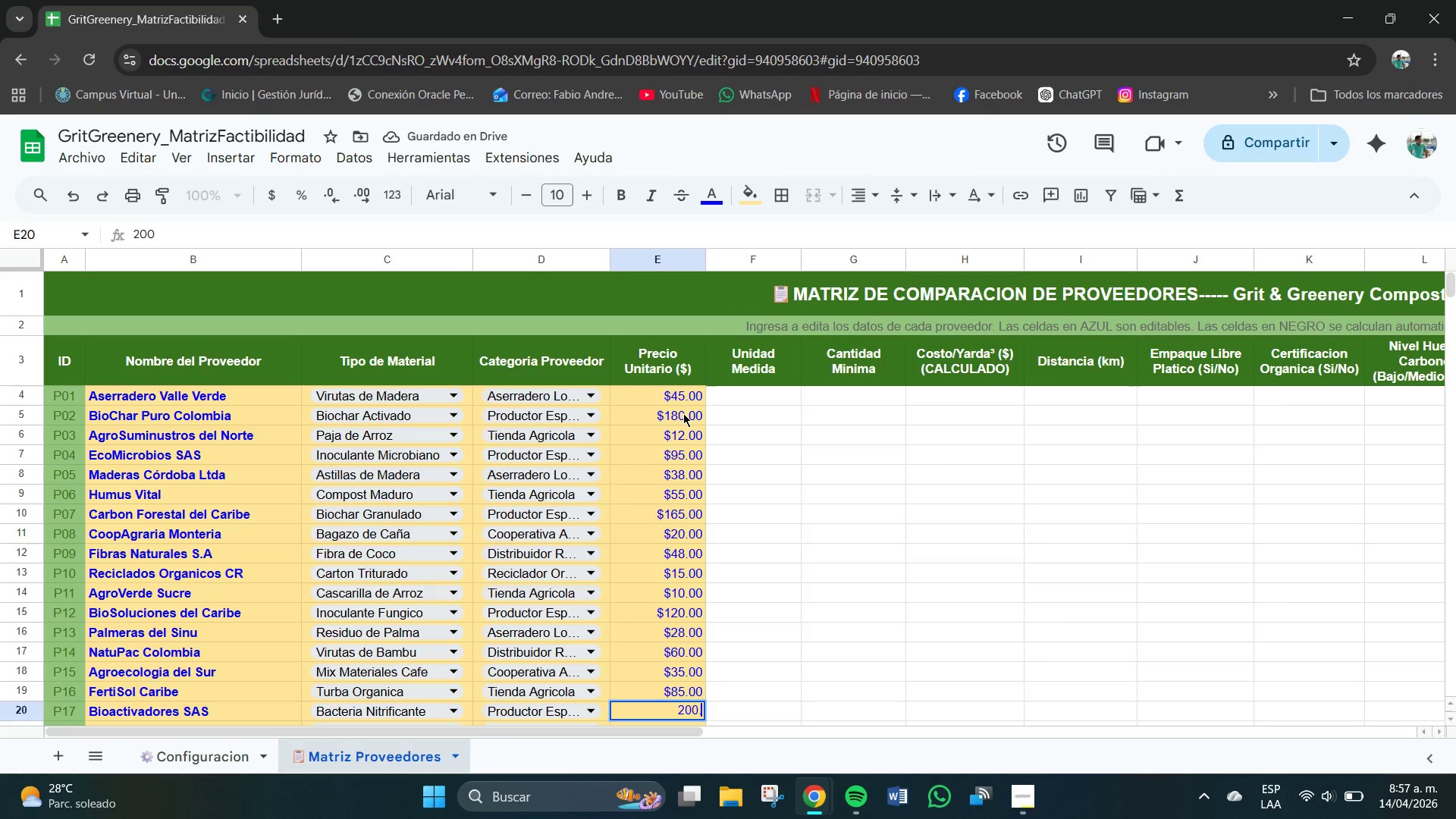 
key(NumpadDecimal)
 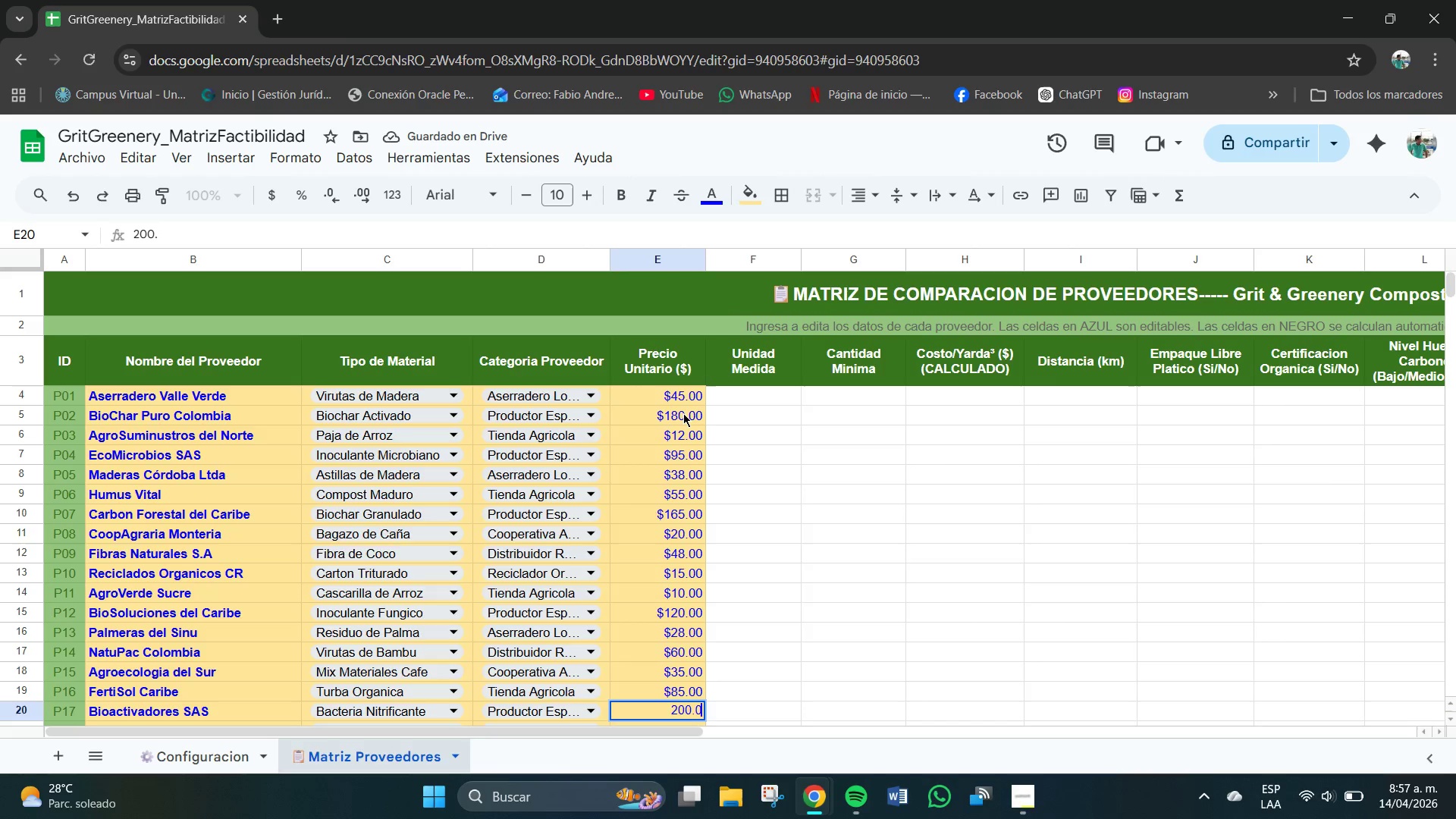 
key(Numpad0)
 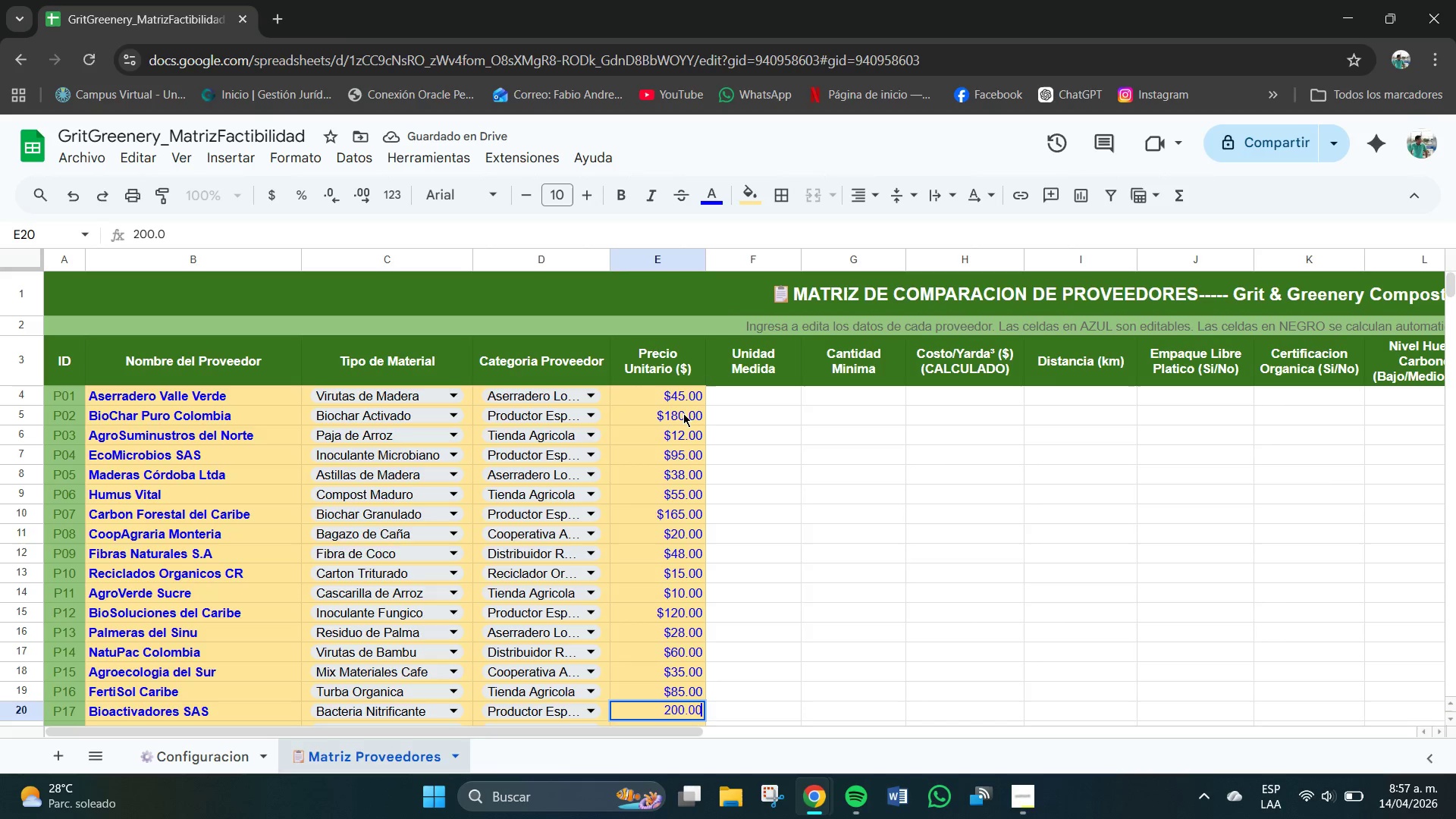 
key(Numpad0)
 